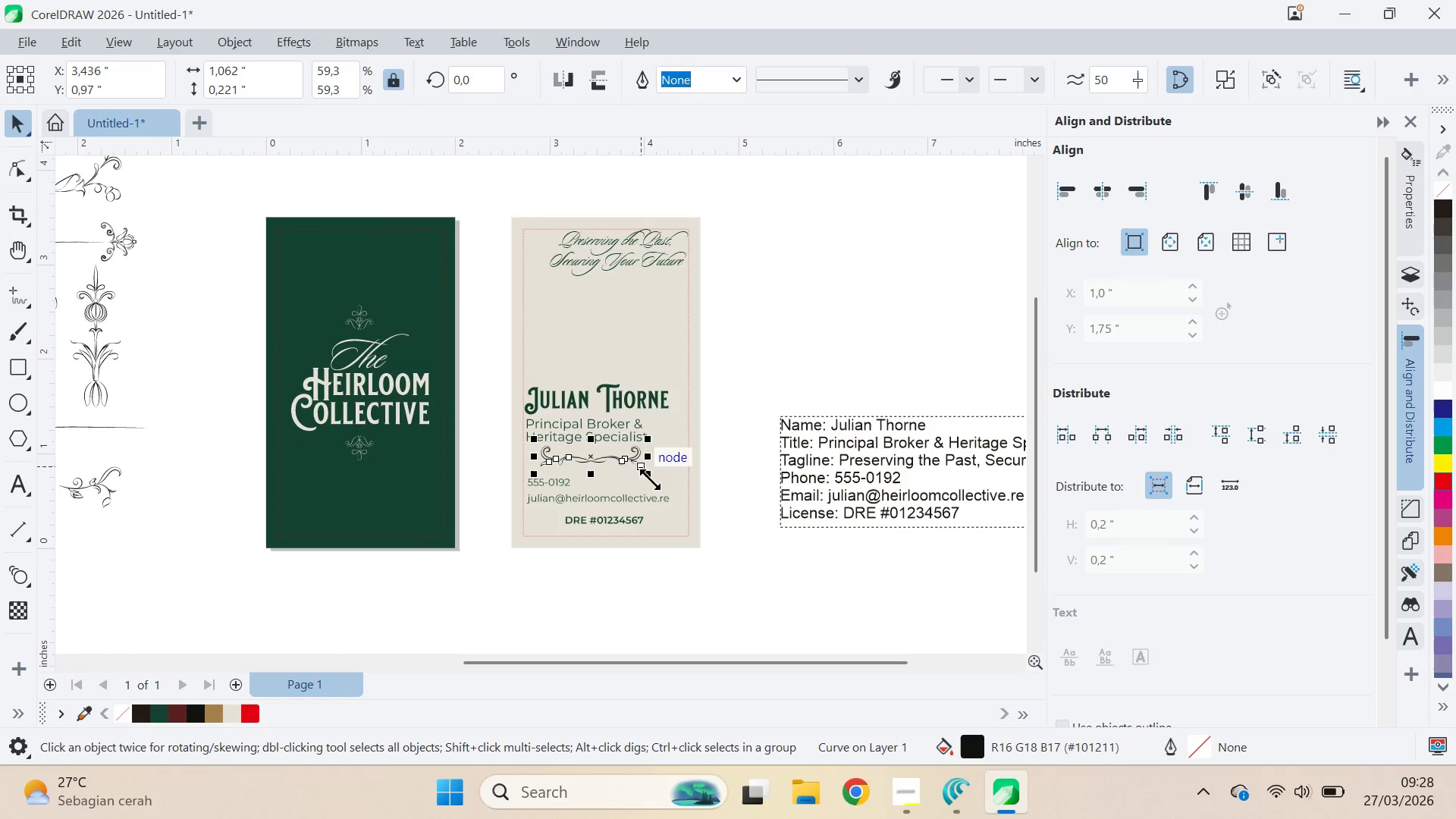 
left_click_drag(start_coordinate=[650, 478], to_coordinate=[673, 483])
 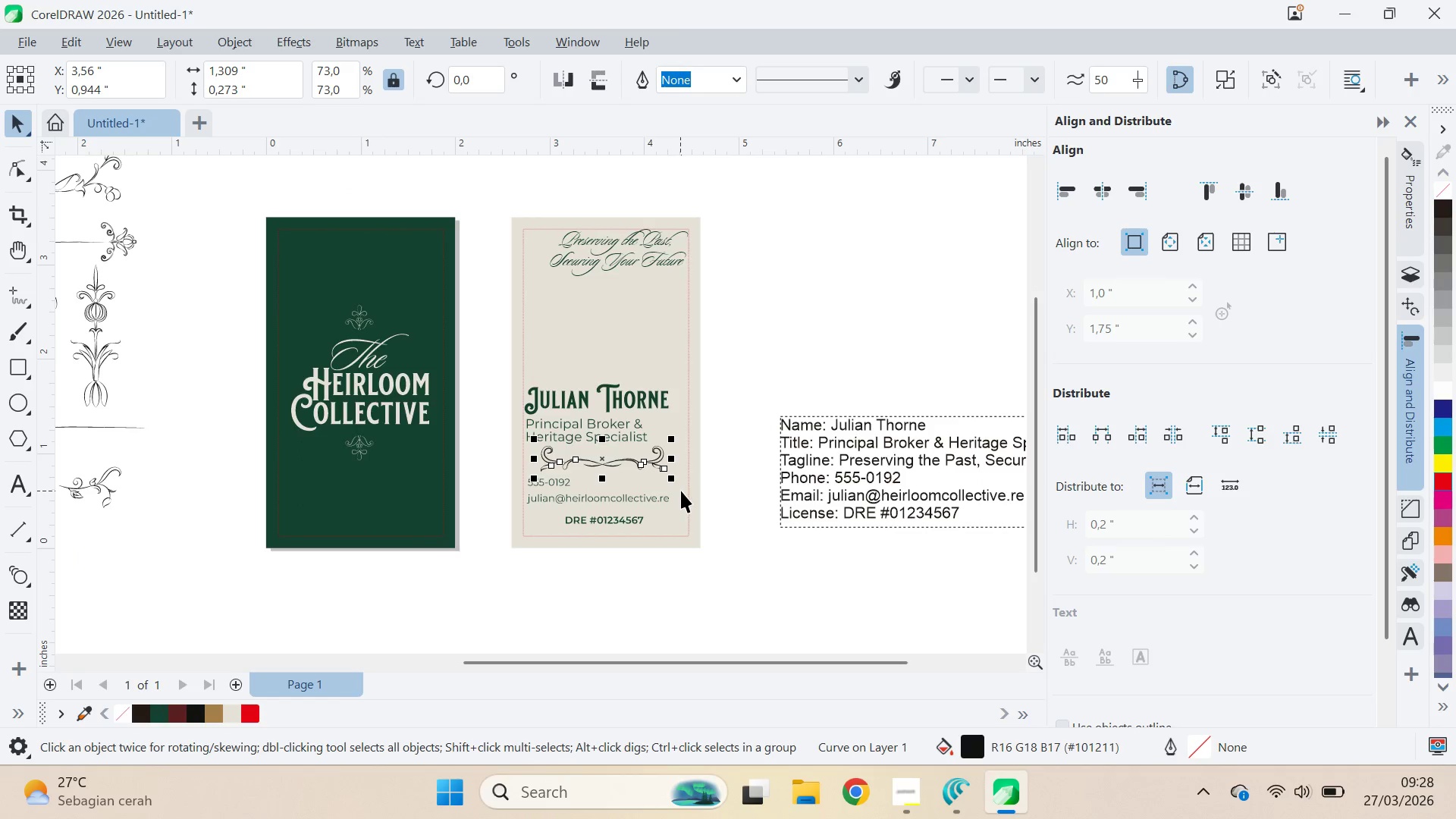 
hold_key(key=ShiftLeft, duration=0.48)
left_click([681, 491])
 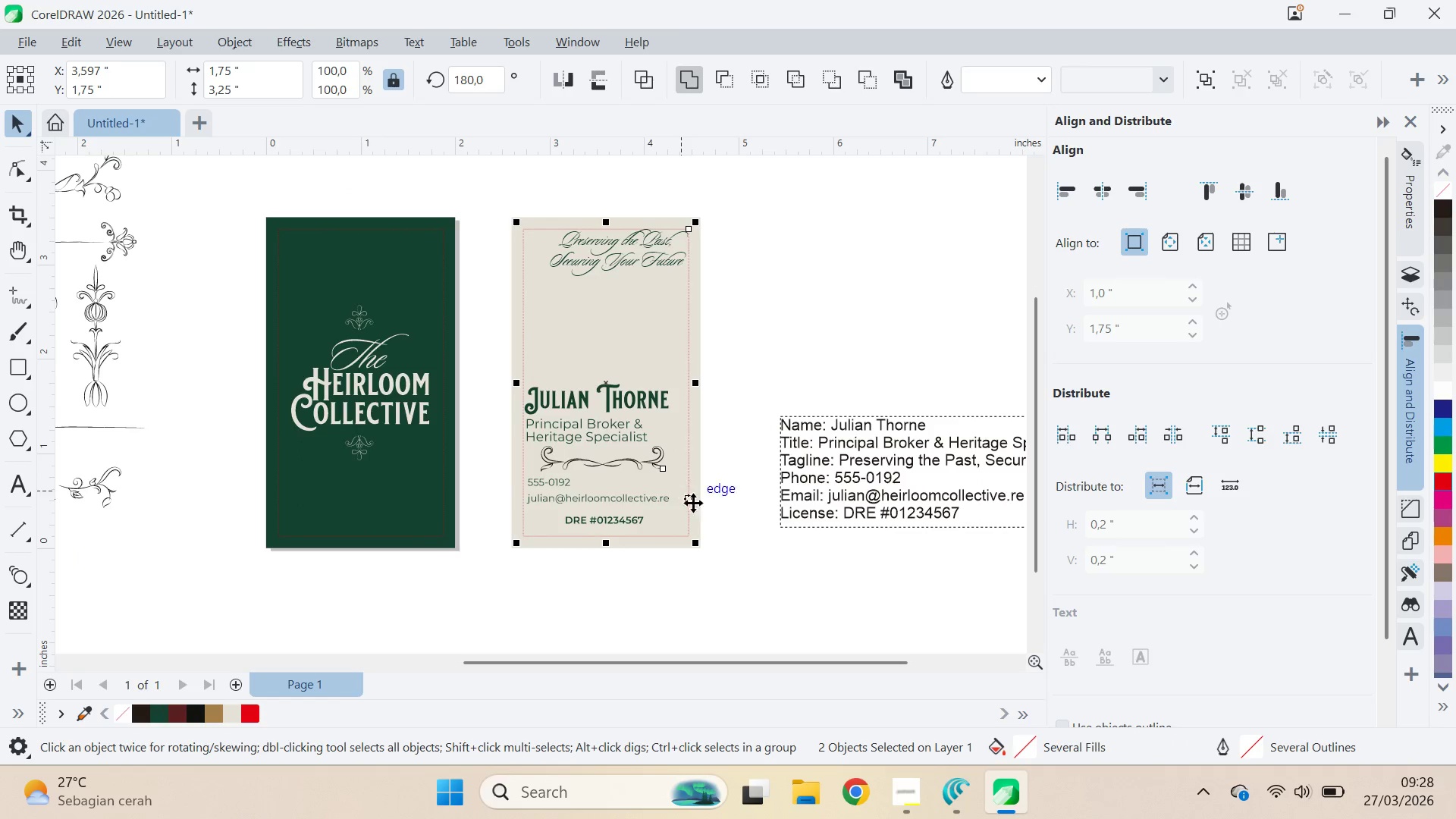 
key(C)
 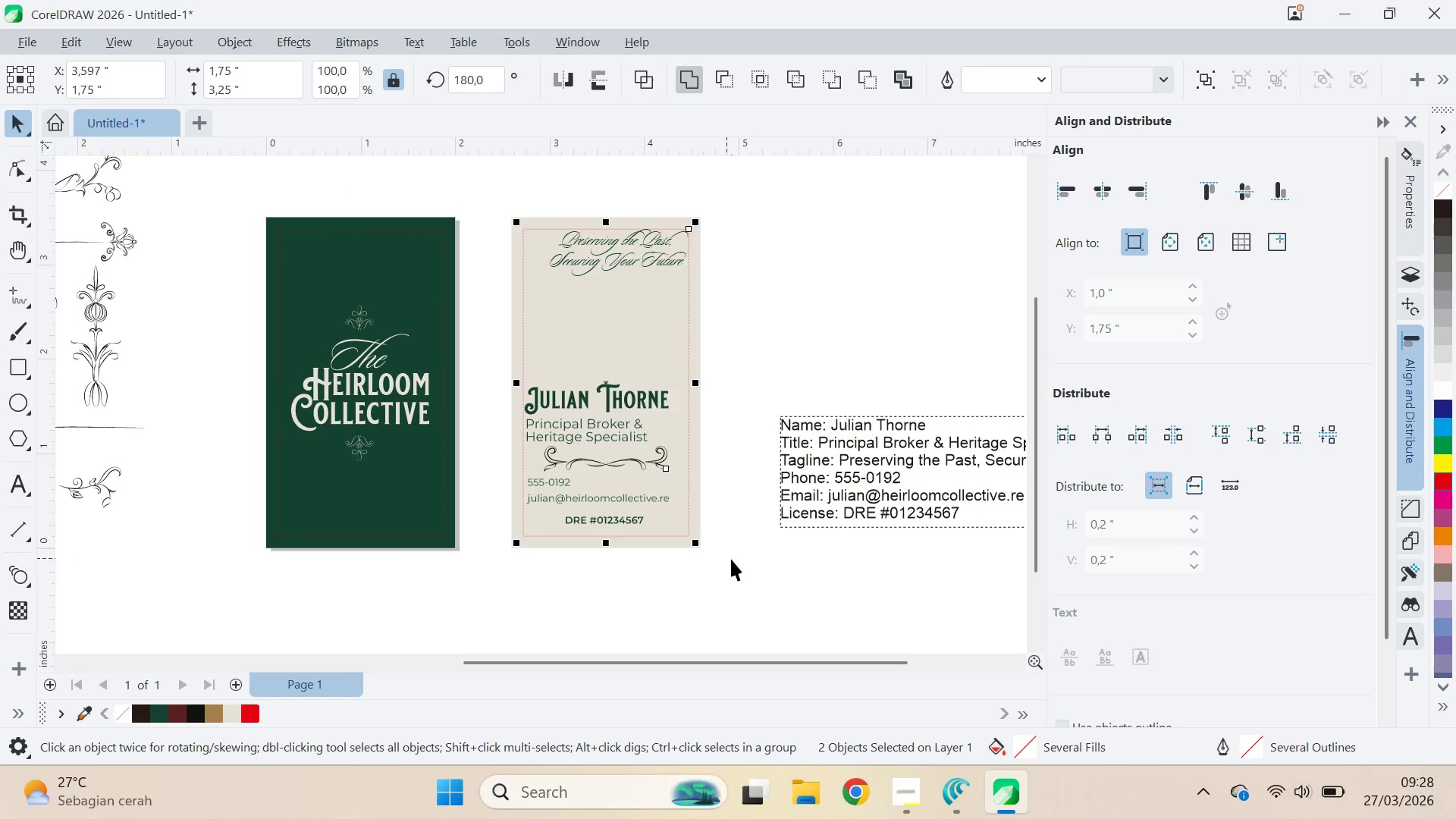 
left_click_drag(start_coordinate=[732, 560], to_coordinate=[728, 560])
 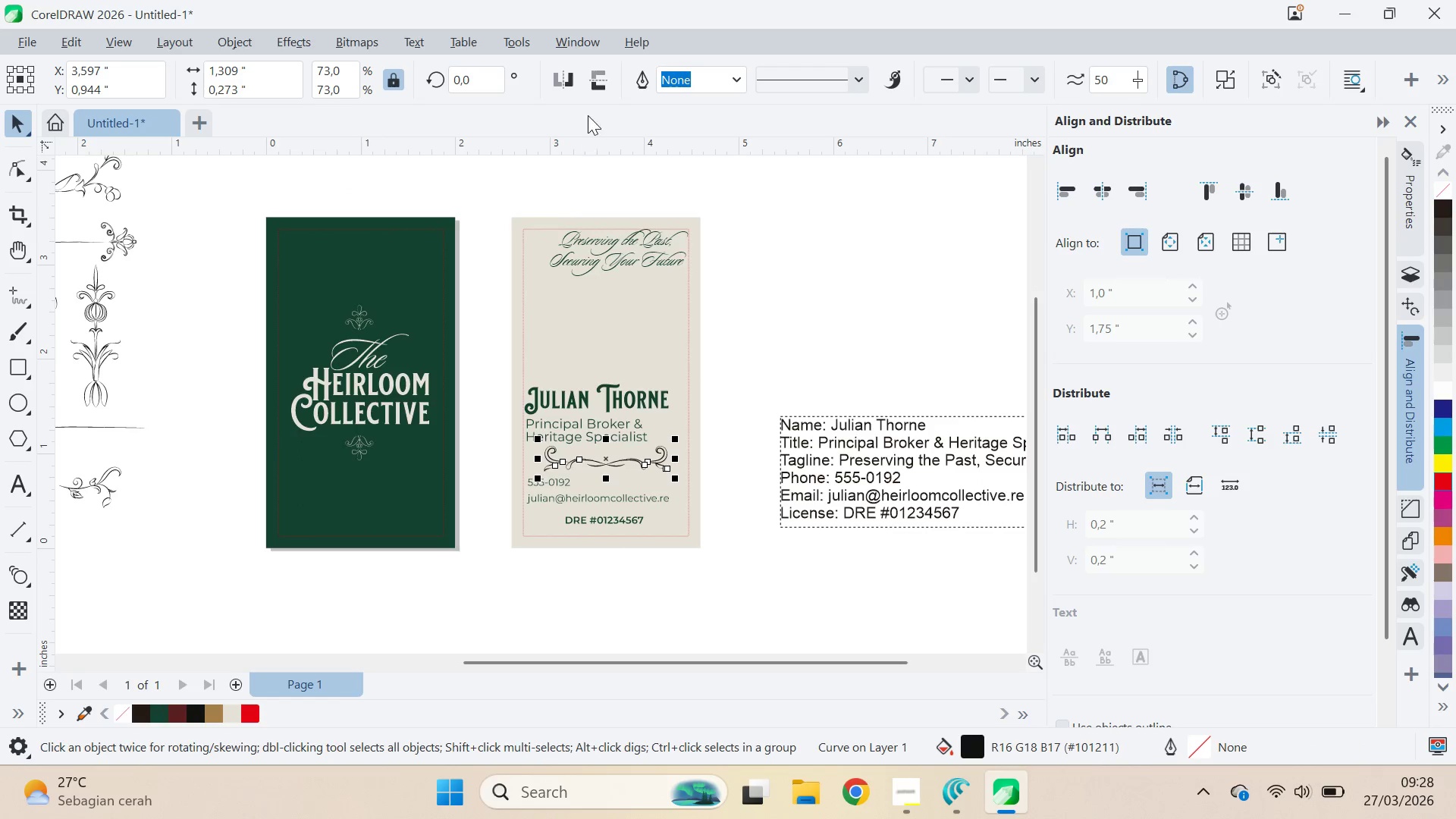 
left_click([600, 63])
 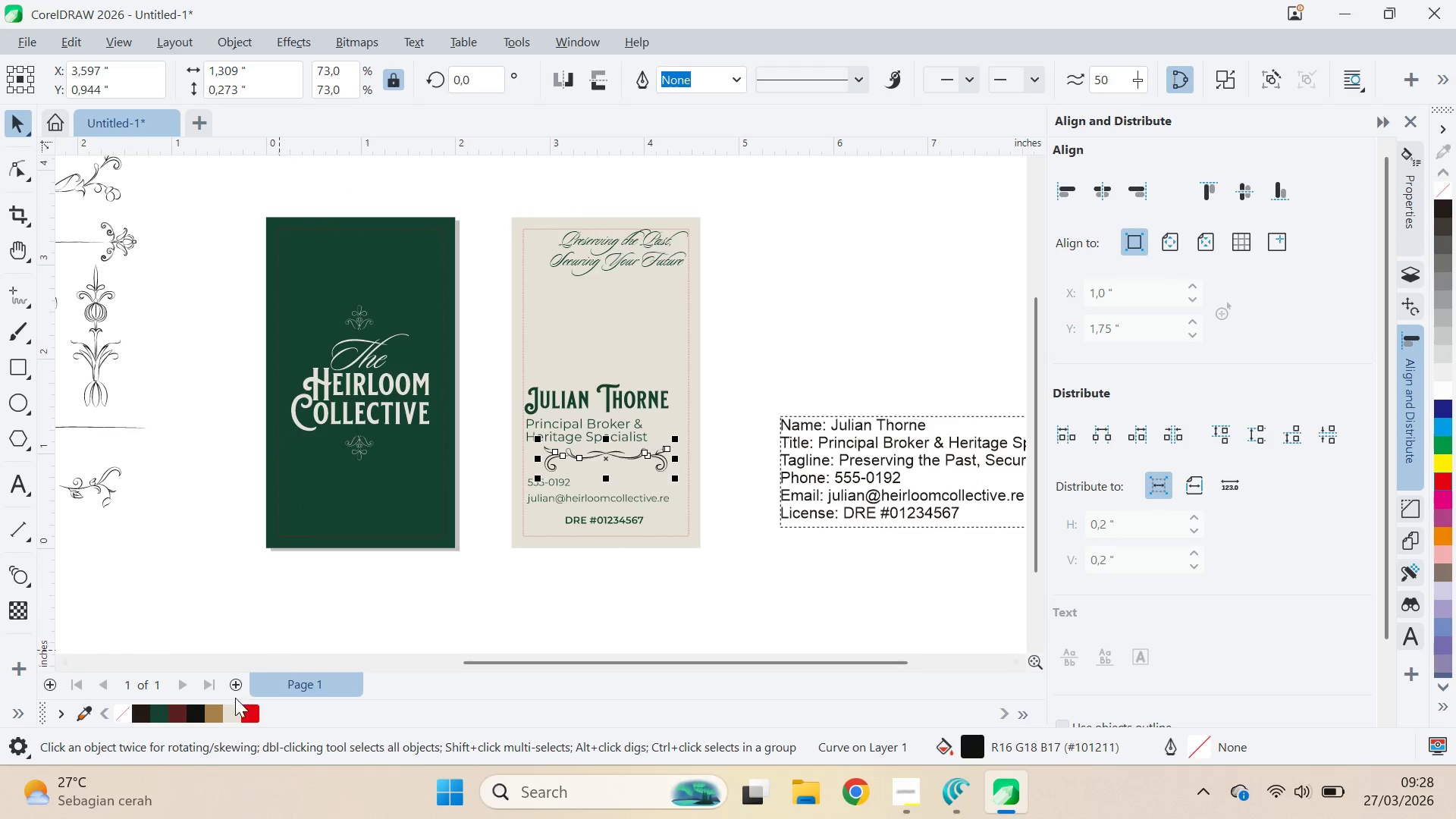 
left_click([158, 712])
 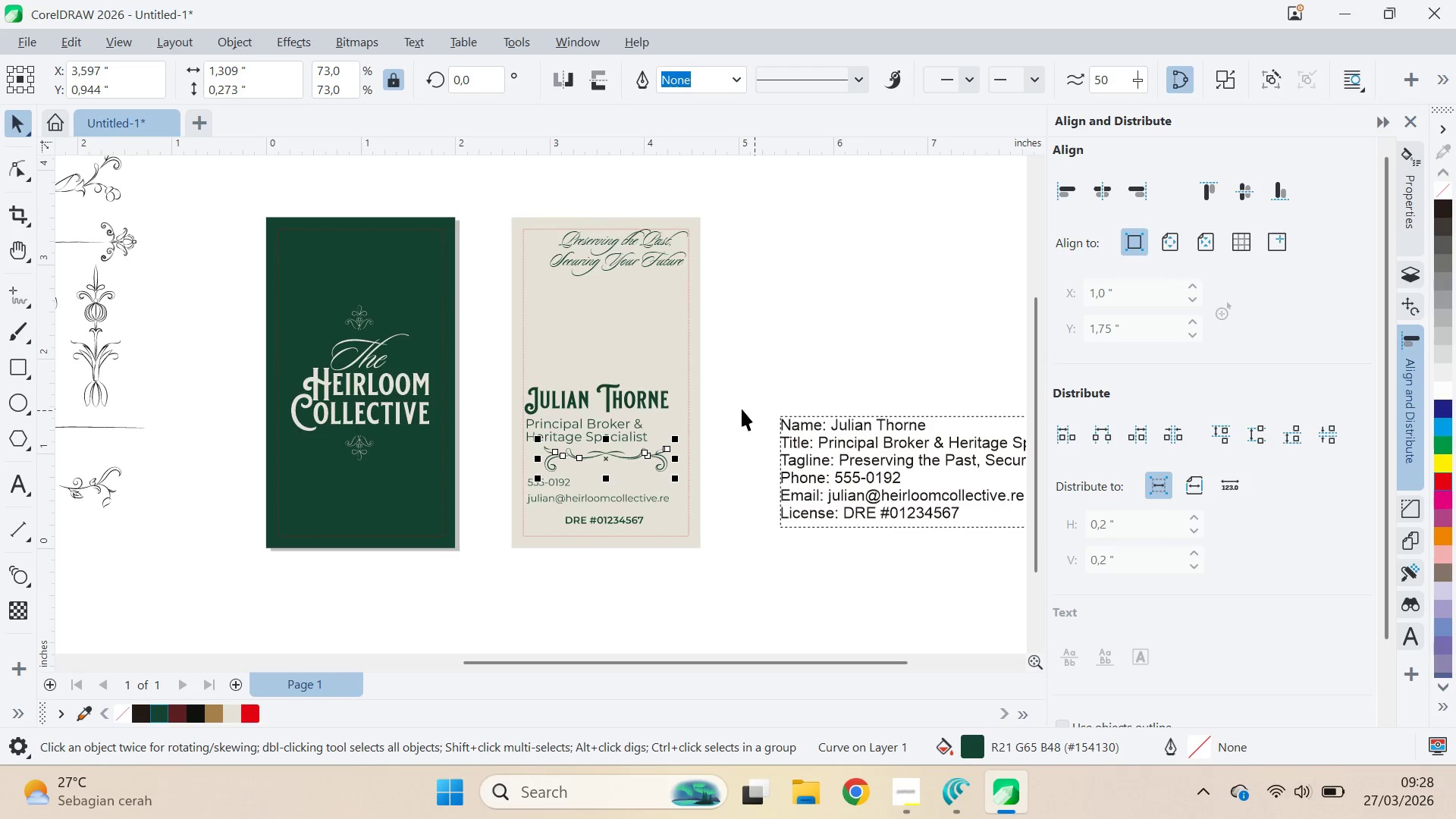 
left_click_drag(start_coordinate=[740, 368], to_coordinate=[490, 453])
 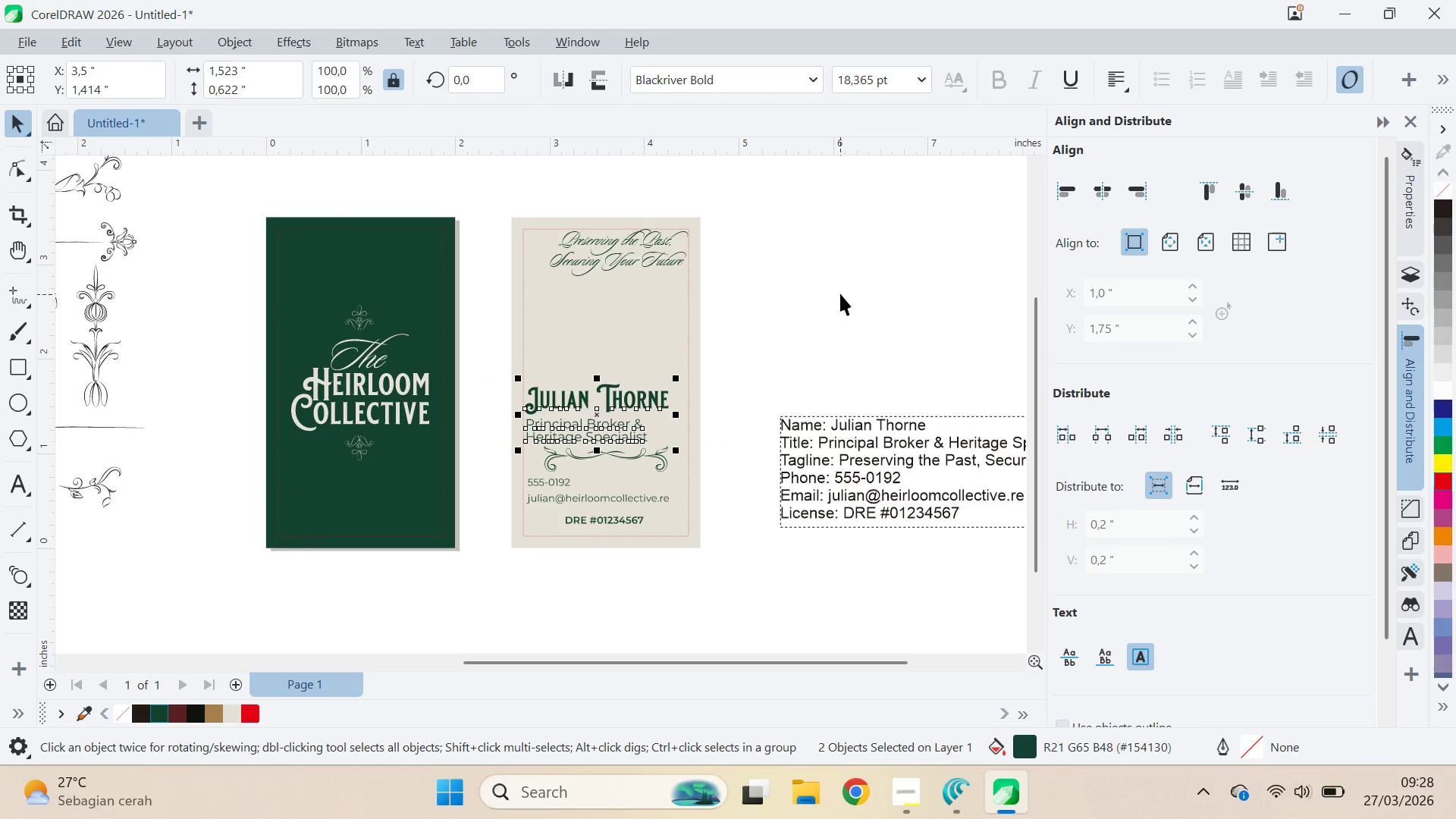 
key(C)
 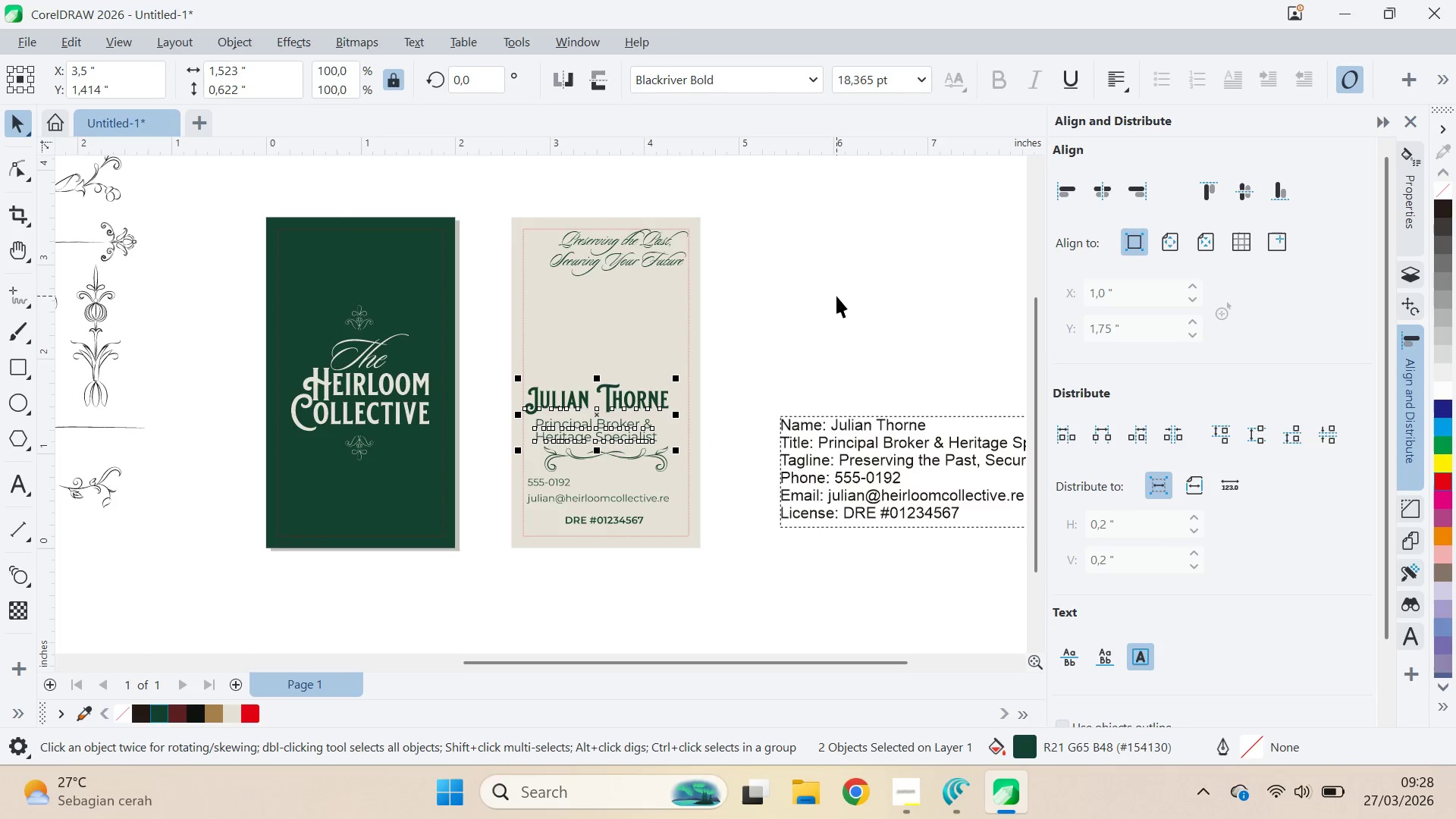 
key(Control+G)
 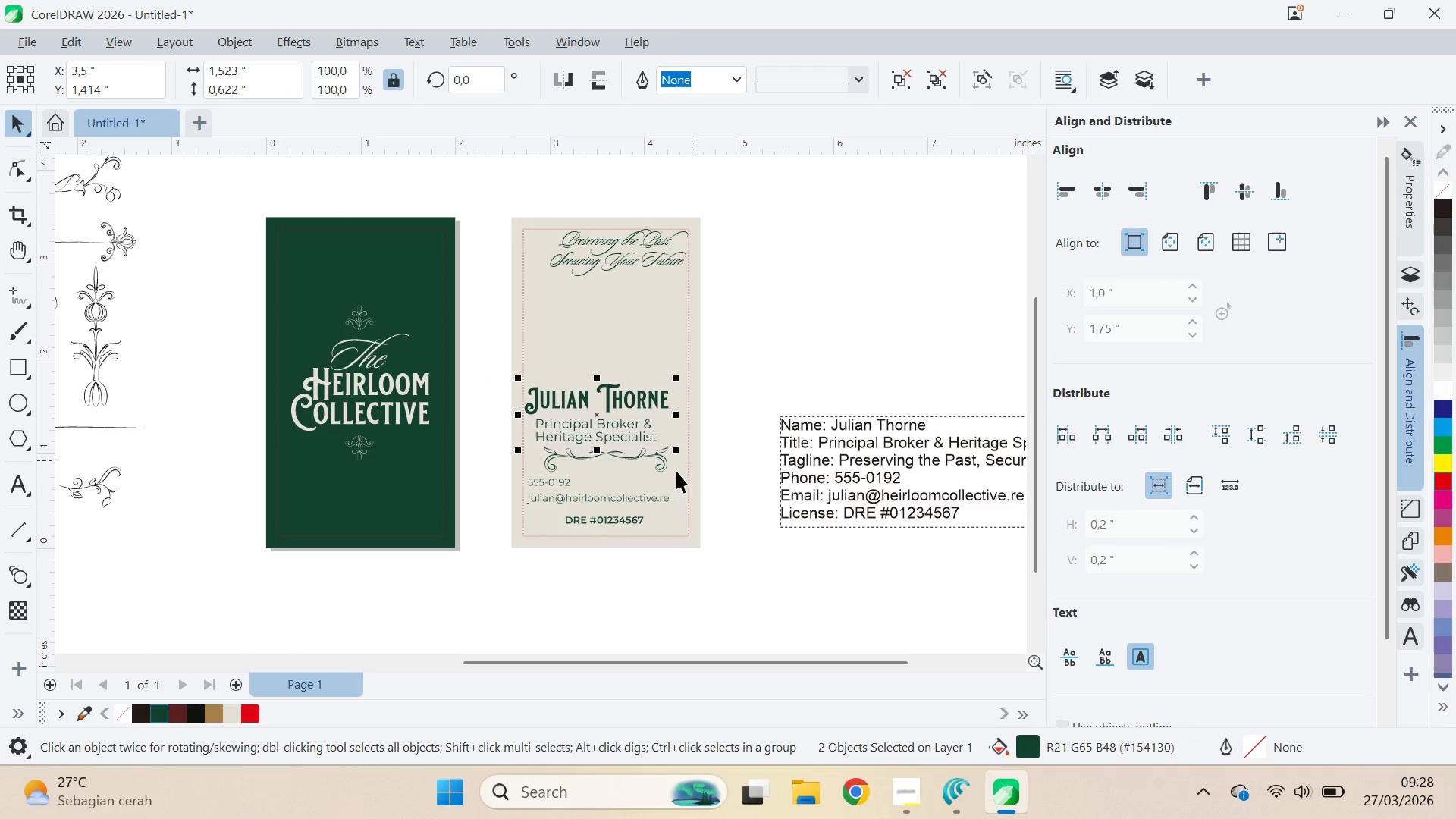 
hold_key(key=ShiftLeft, duration=0.45)
left_click([659, 468])
 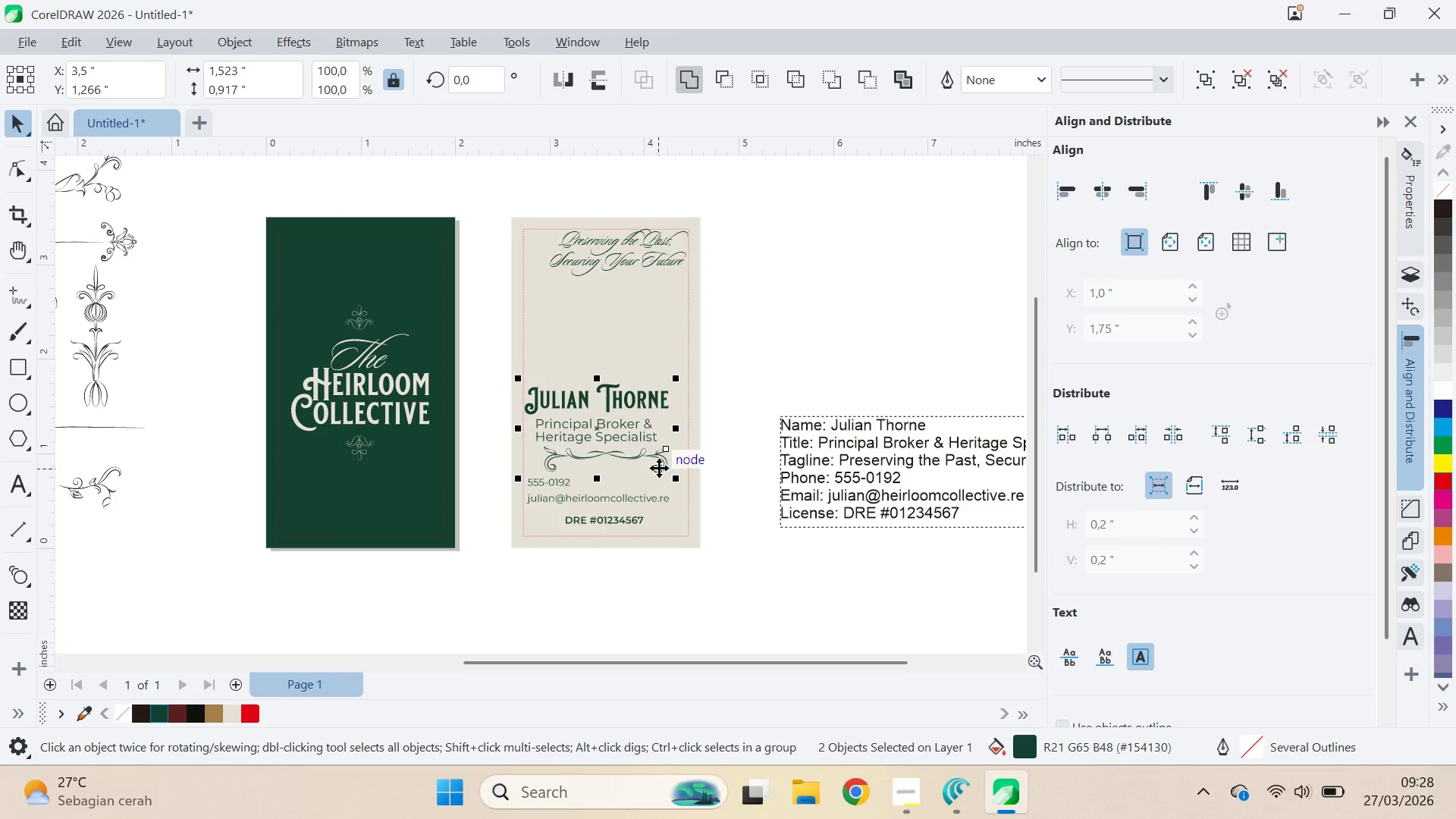 
key(C)
 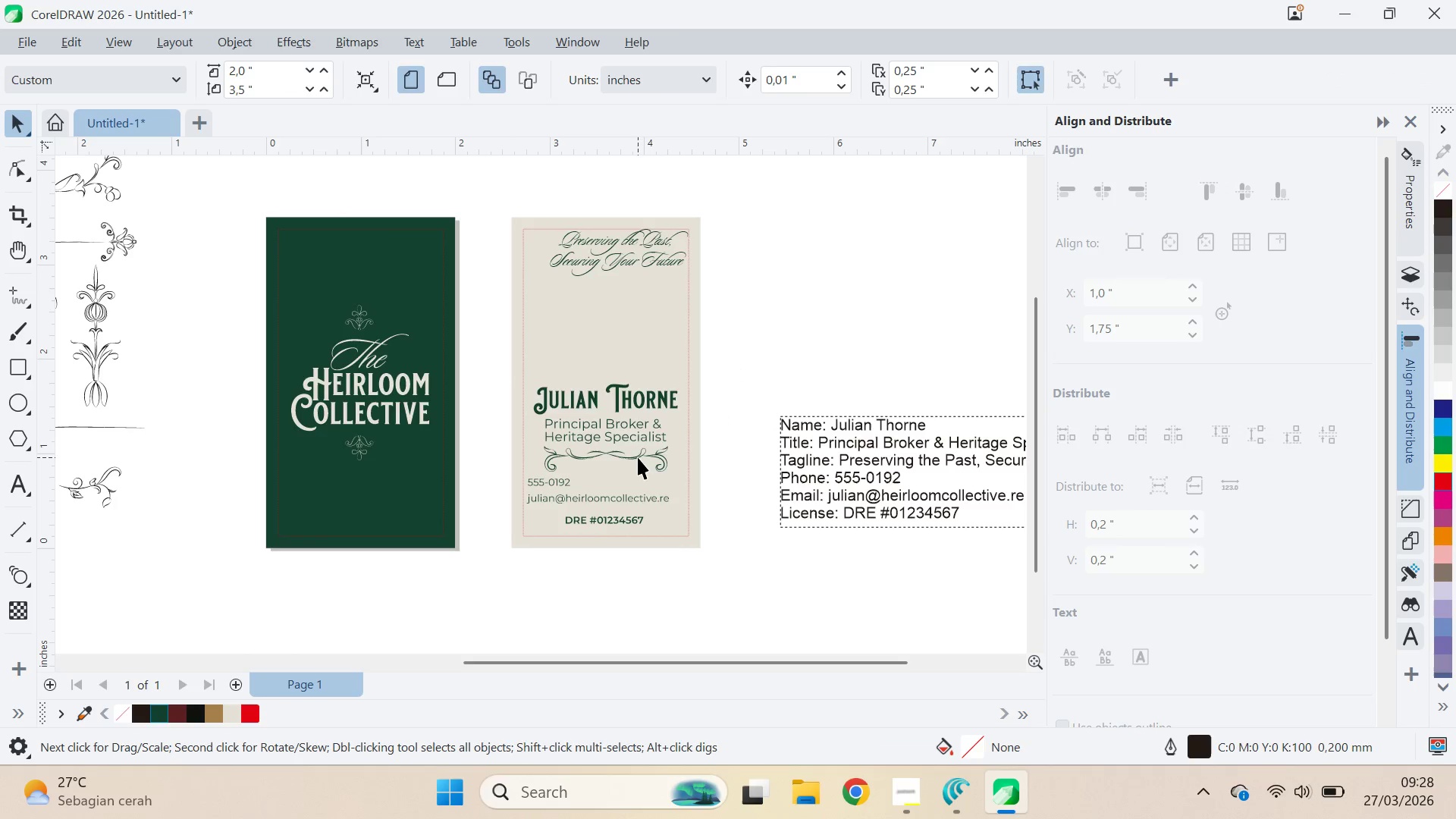 
left_click_drag(start_coordinate=[726, 366], to_coordinate=[481, 472])
 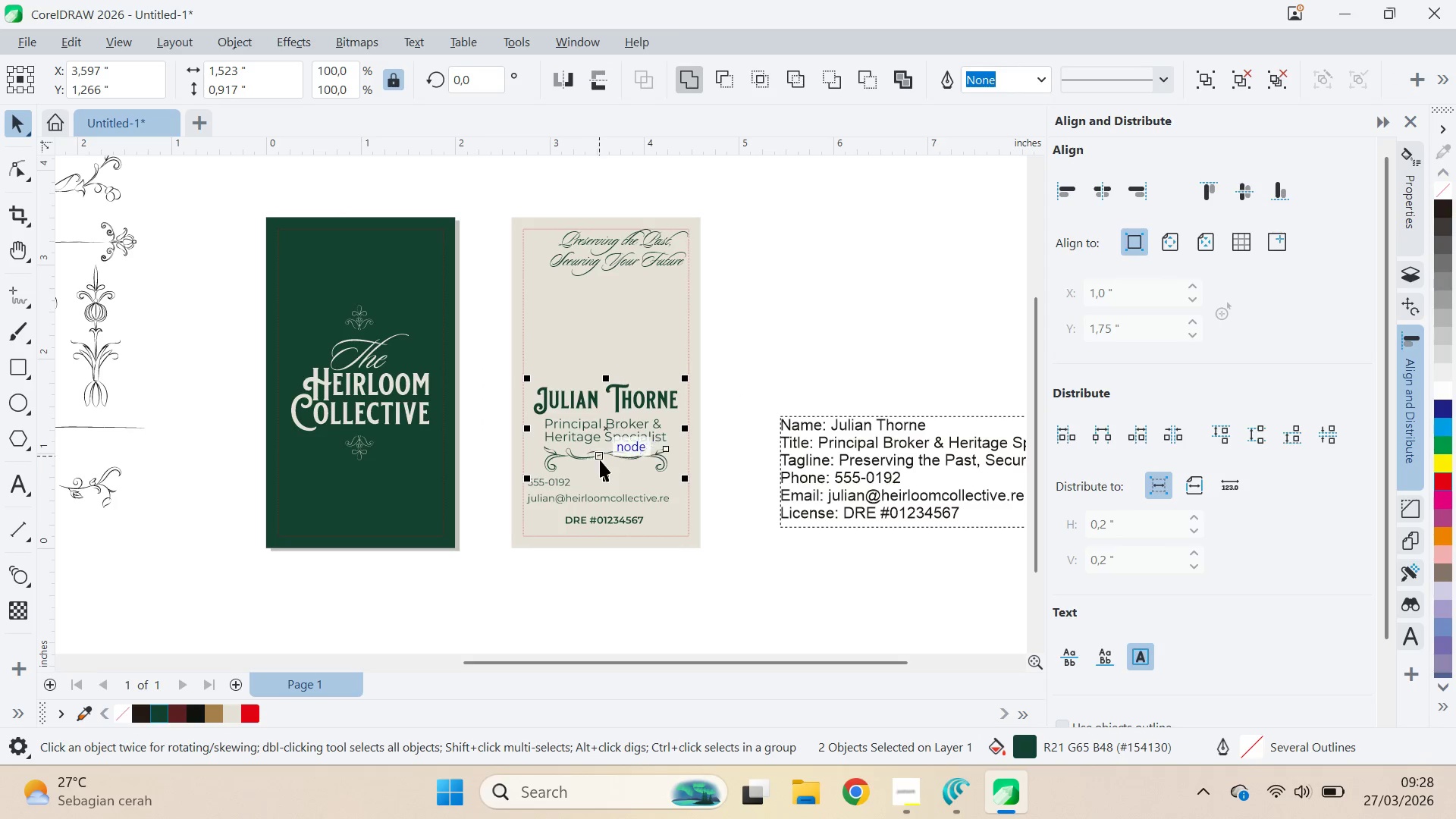 
left_click_drag(start_coordinate=[600, 460], to_coordinate=[594, 420])
 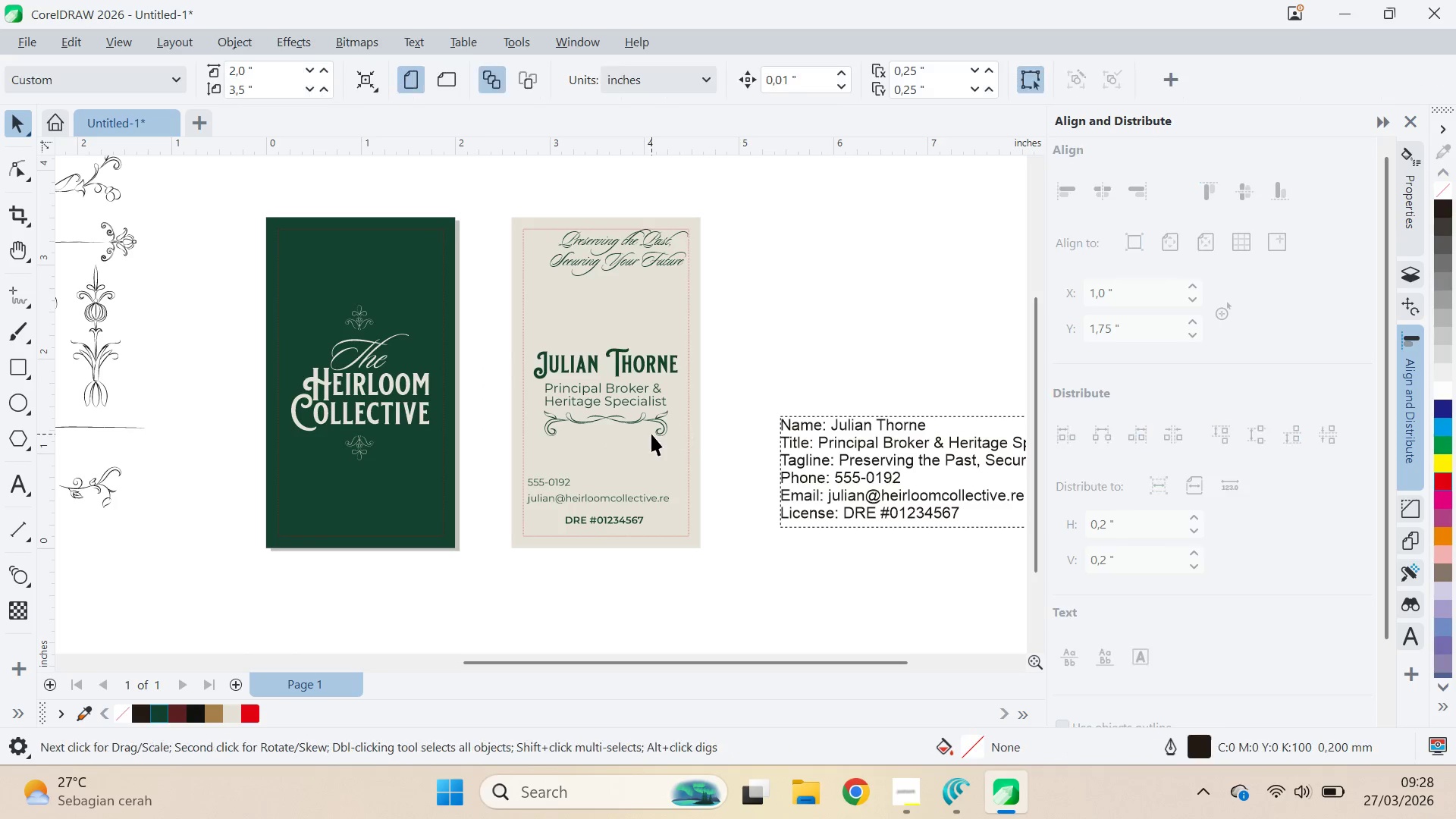 
hold_key(key=ShiftLeft, duration=1.12)
 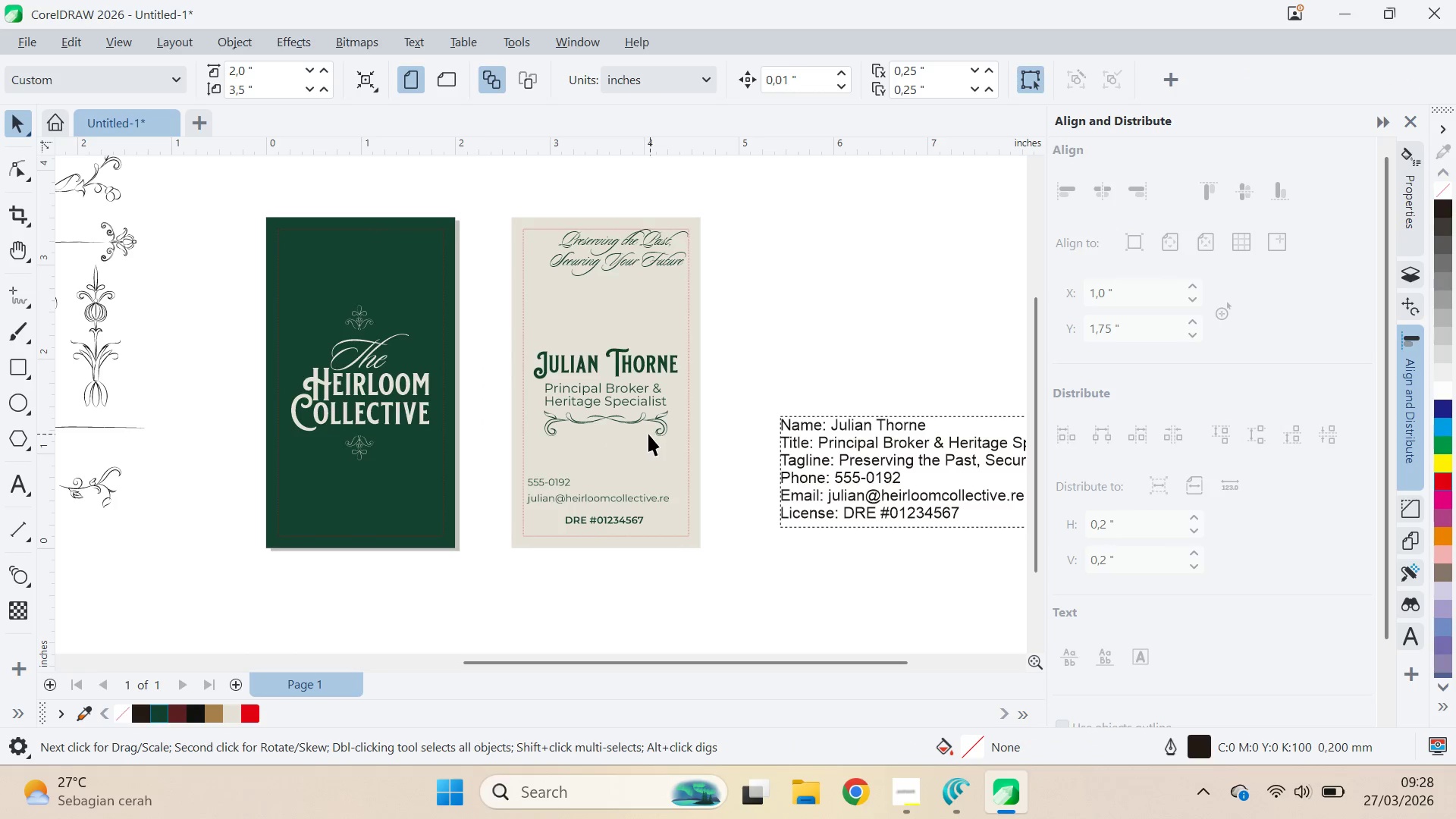 
hold_key(key=ShiftLeft, duration=2.06)
 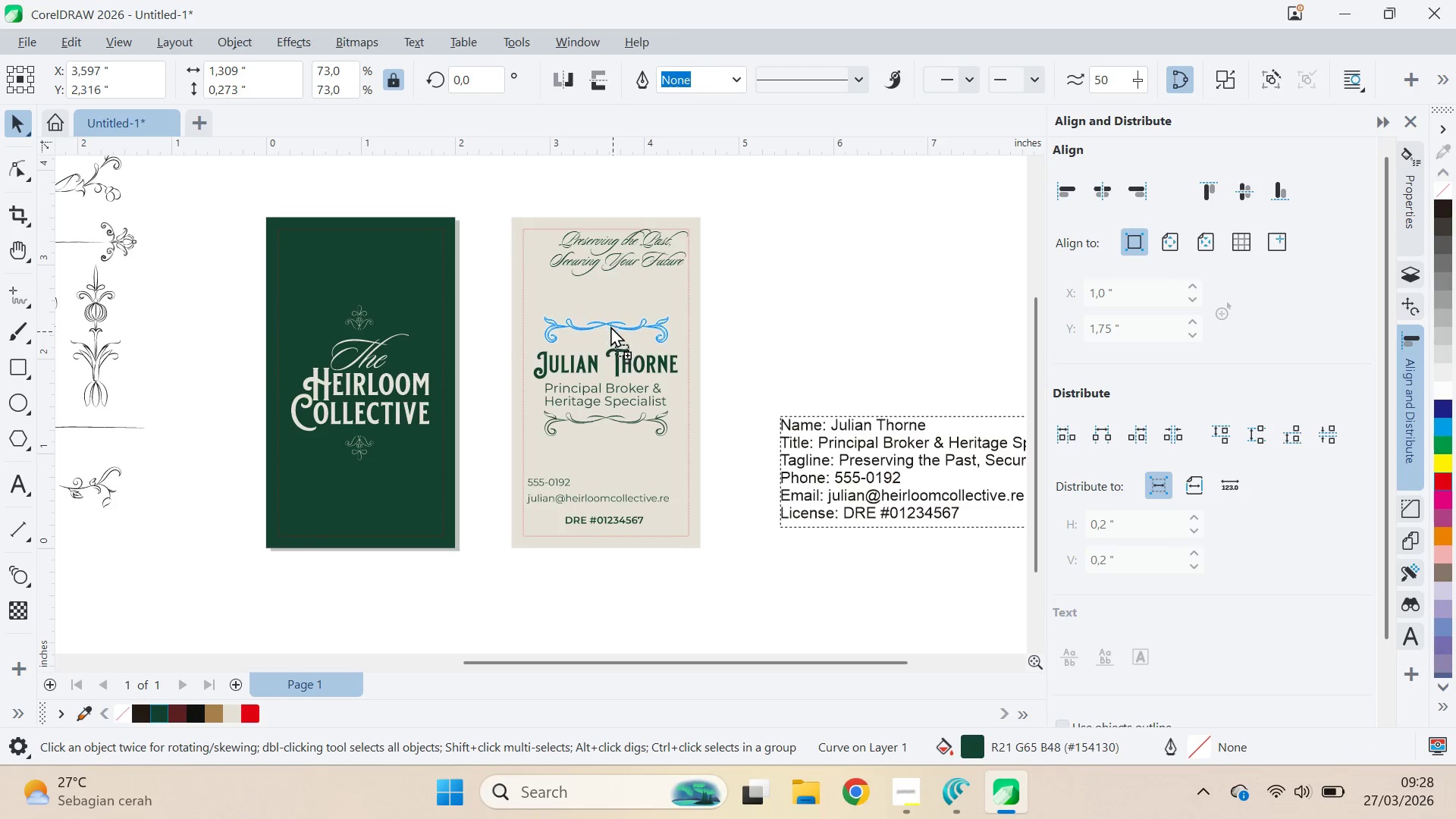 
hold_key(key=ControlLeft, duration=0.41)
 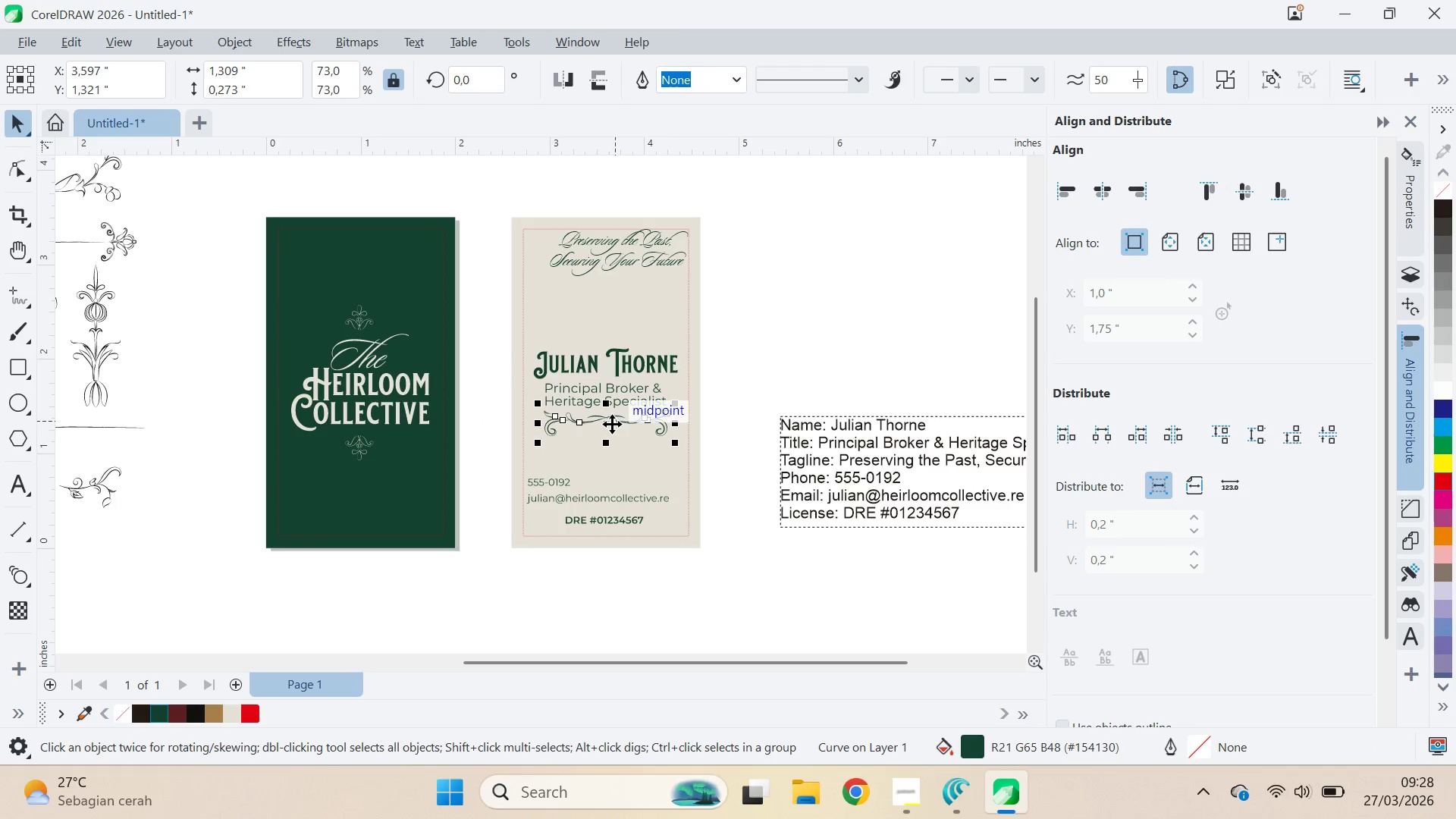 
left_click_drag(start_coordinate=[612, 424], to_coordinate=[610, 326])
 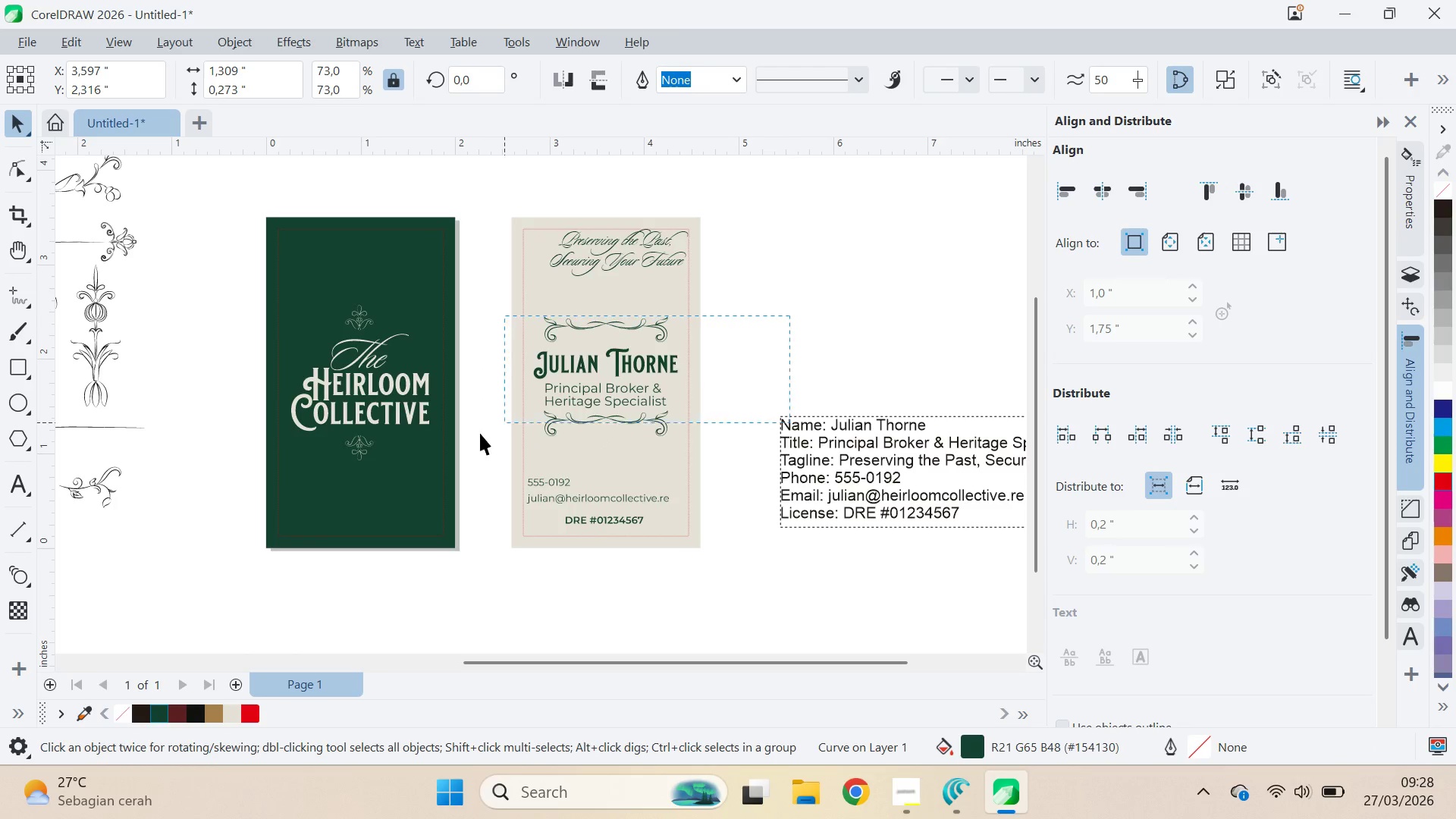 
hold_key(key=ShiftLeft, duration=0.86)
 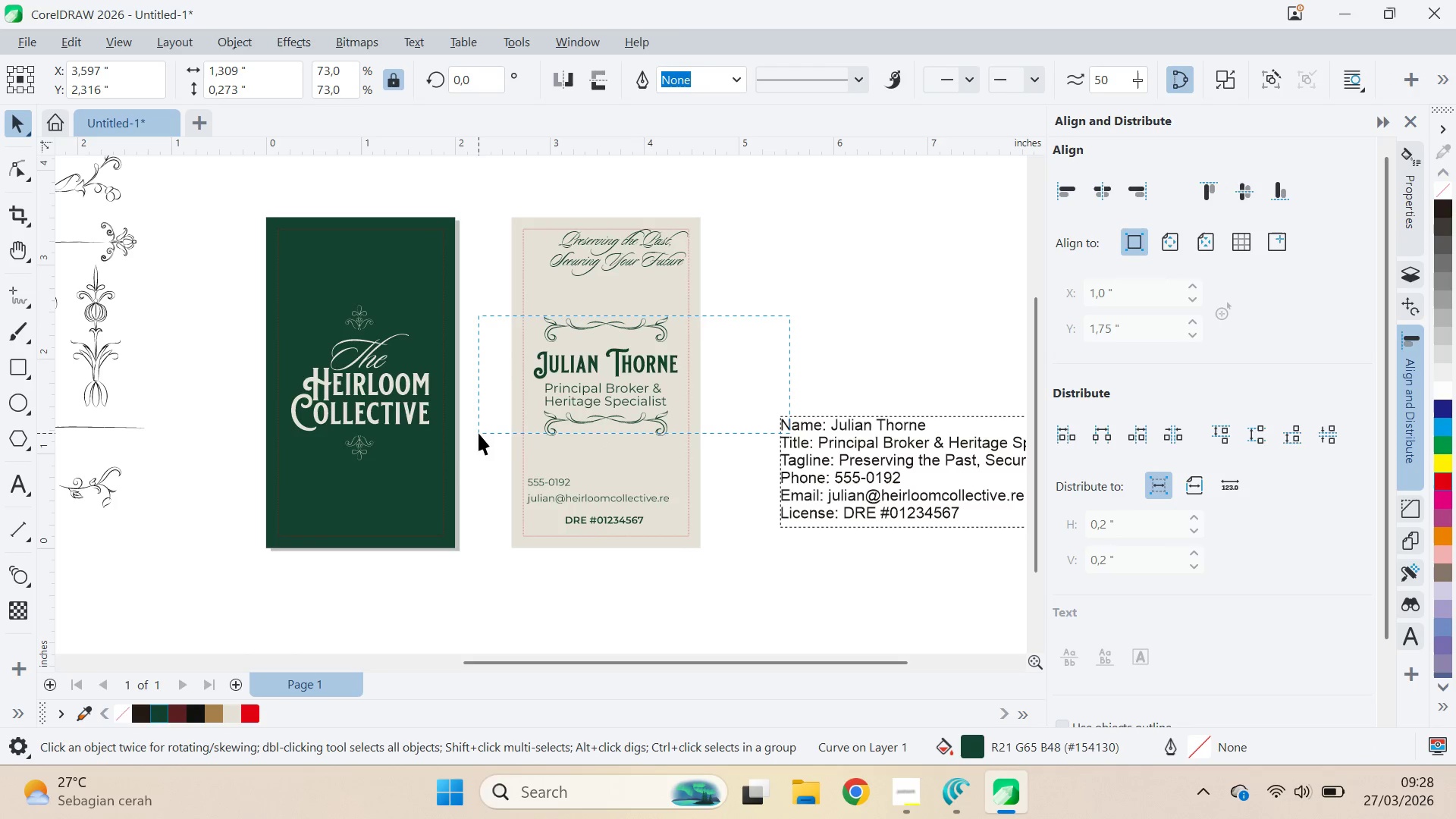 
hold_key(key=ShiftLeft, duration=7.19)
left_click_drag(start_coordinate=[789, 315], to_coordinate=[479, 434])
 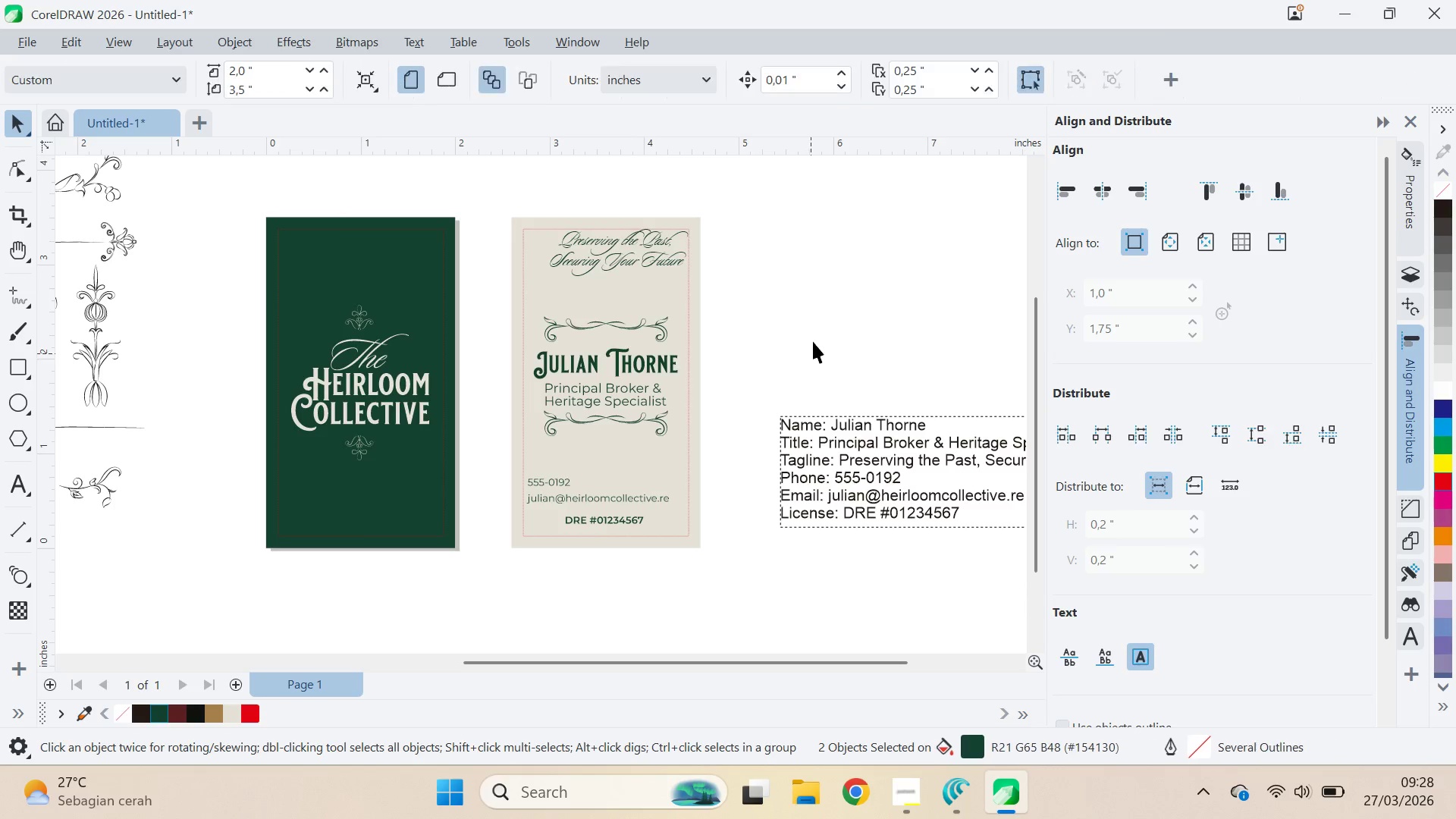 
left_click_drag(start_coordinate=[781, 334], to_coordinate=[475, 420])
 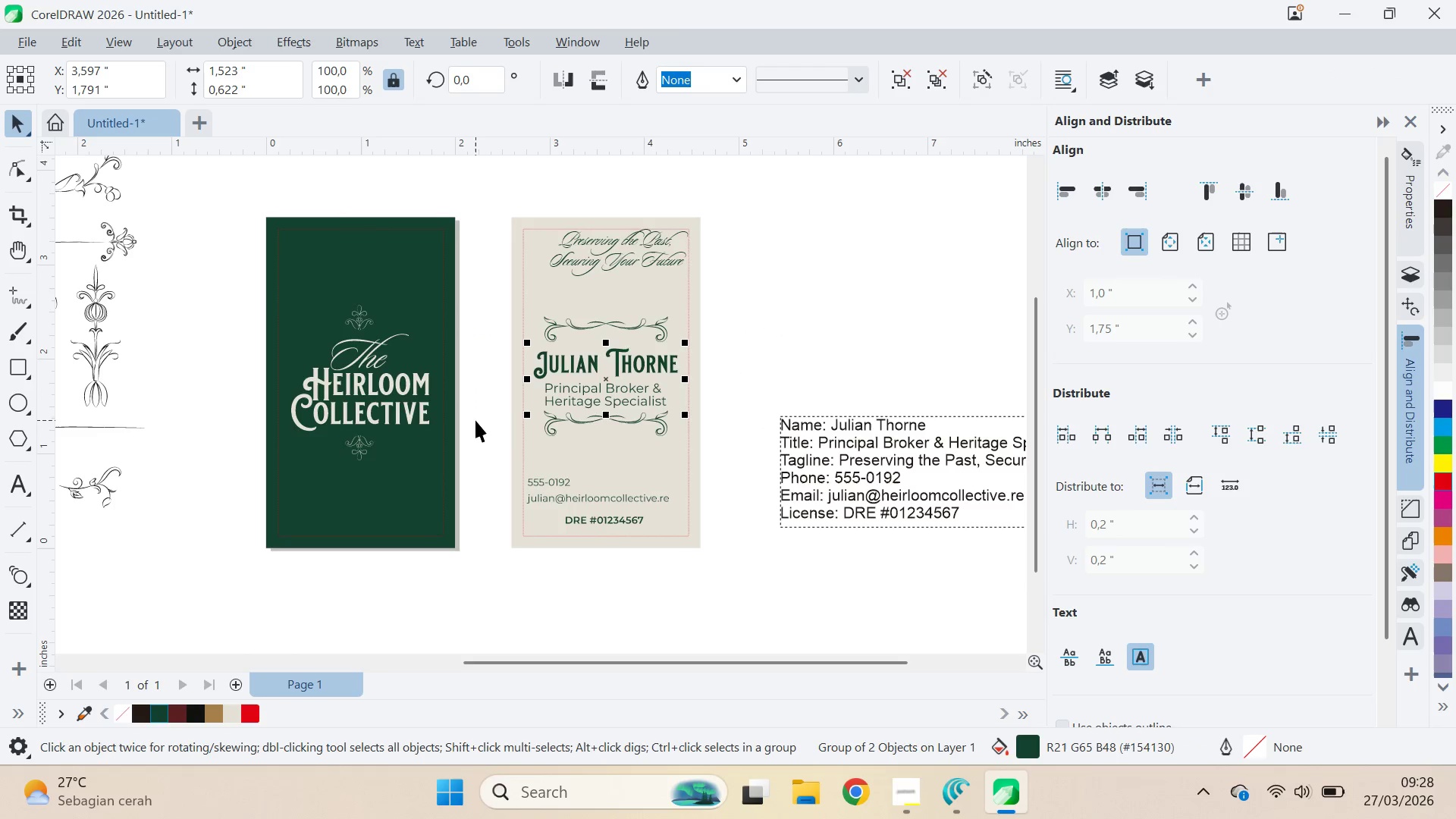 
key(Control+G)
 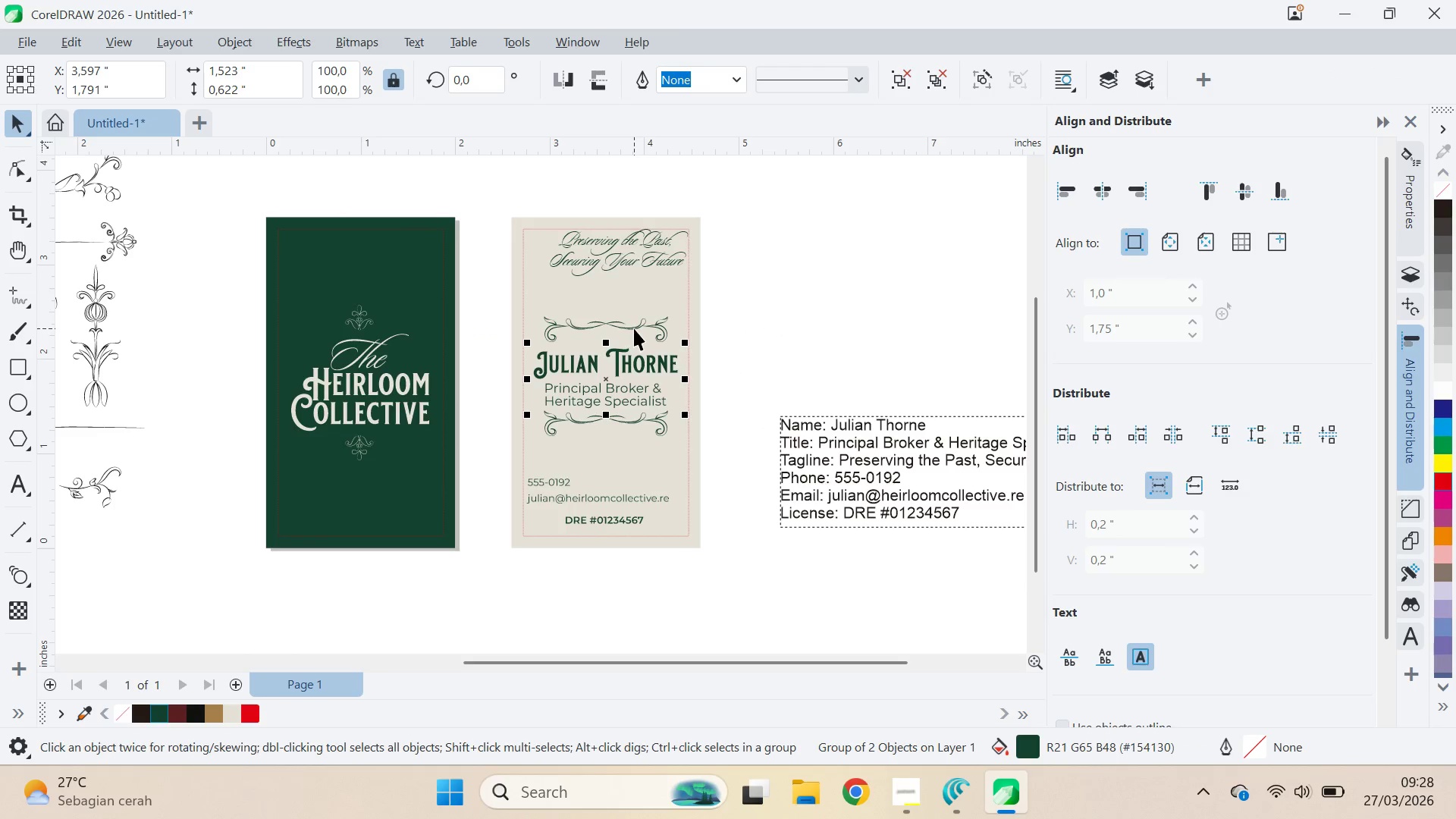 
key(Control+G)
 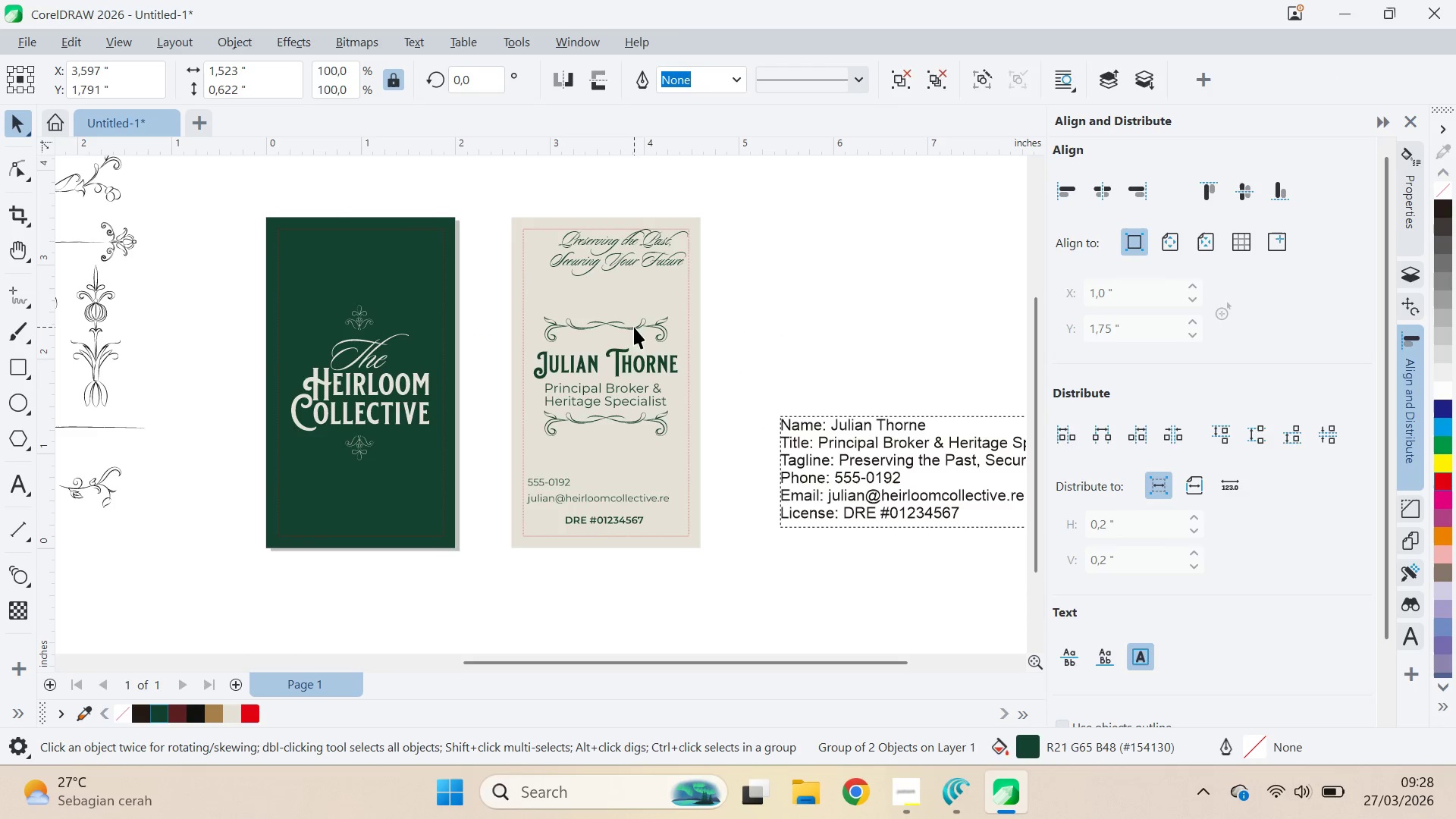 
left_click([634, 327])
 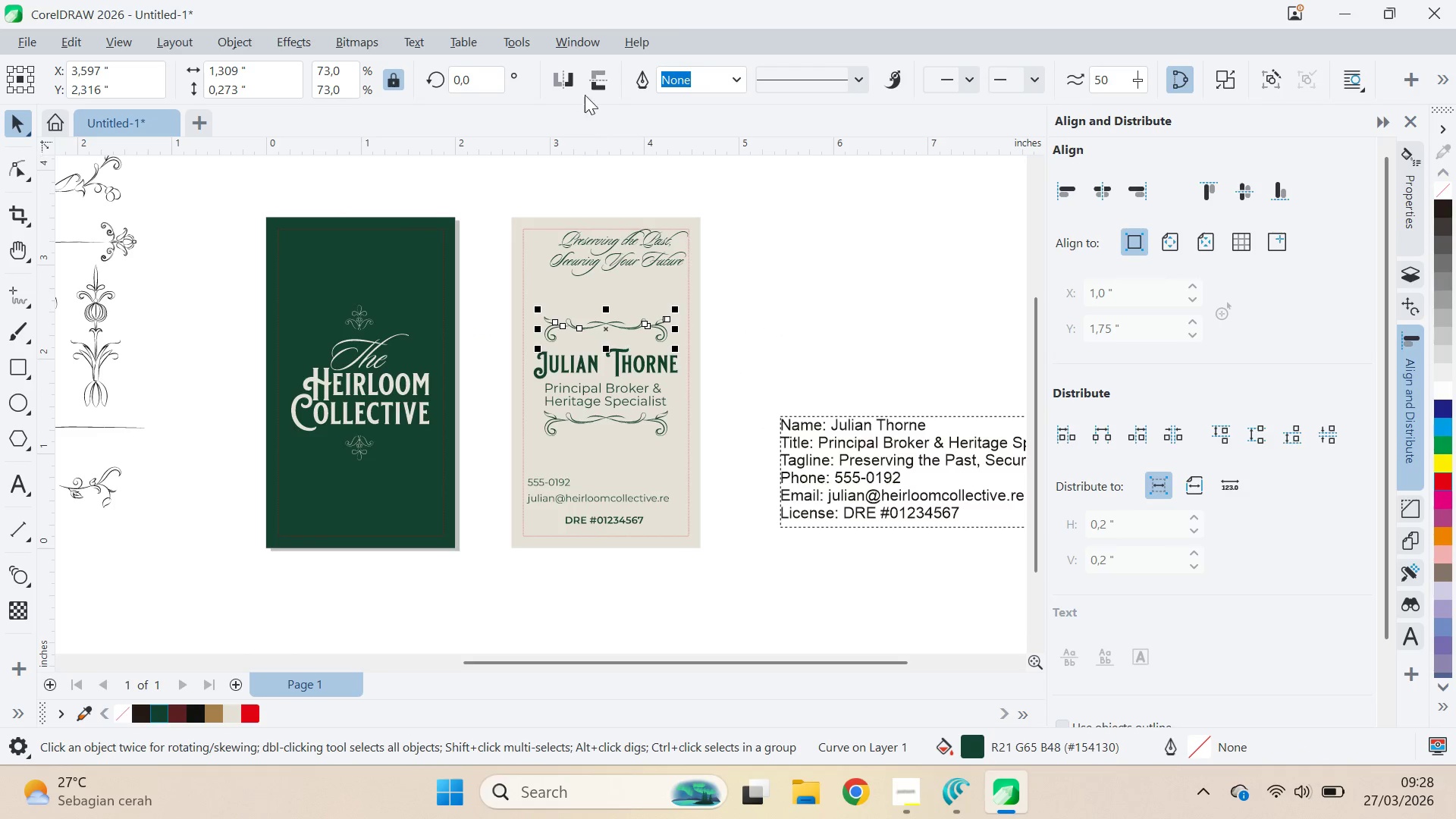 
left_click([592, 68])
 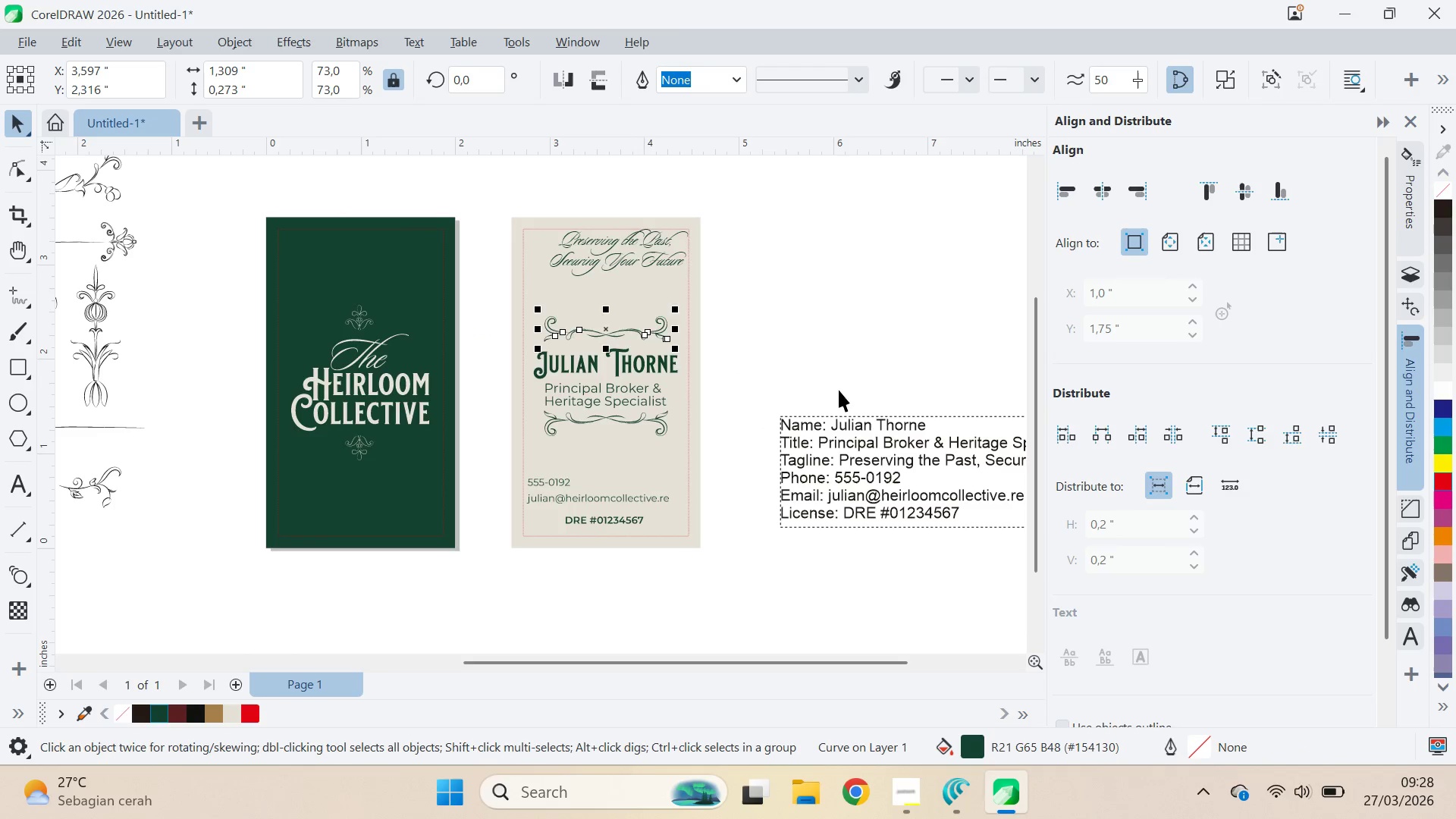 
left_click_drag(start_coordinate=[839, 391], to_coordinate=[769, 376])
 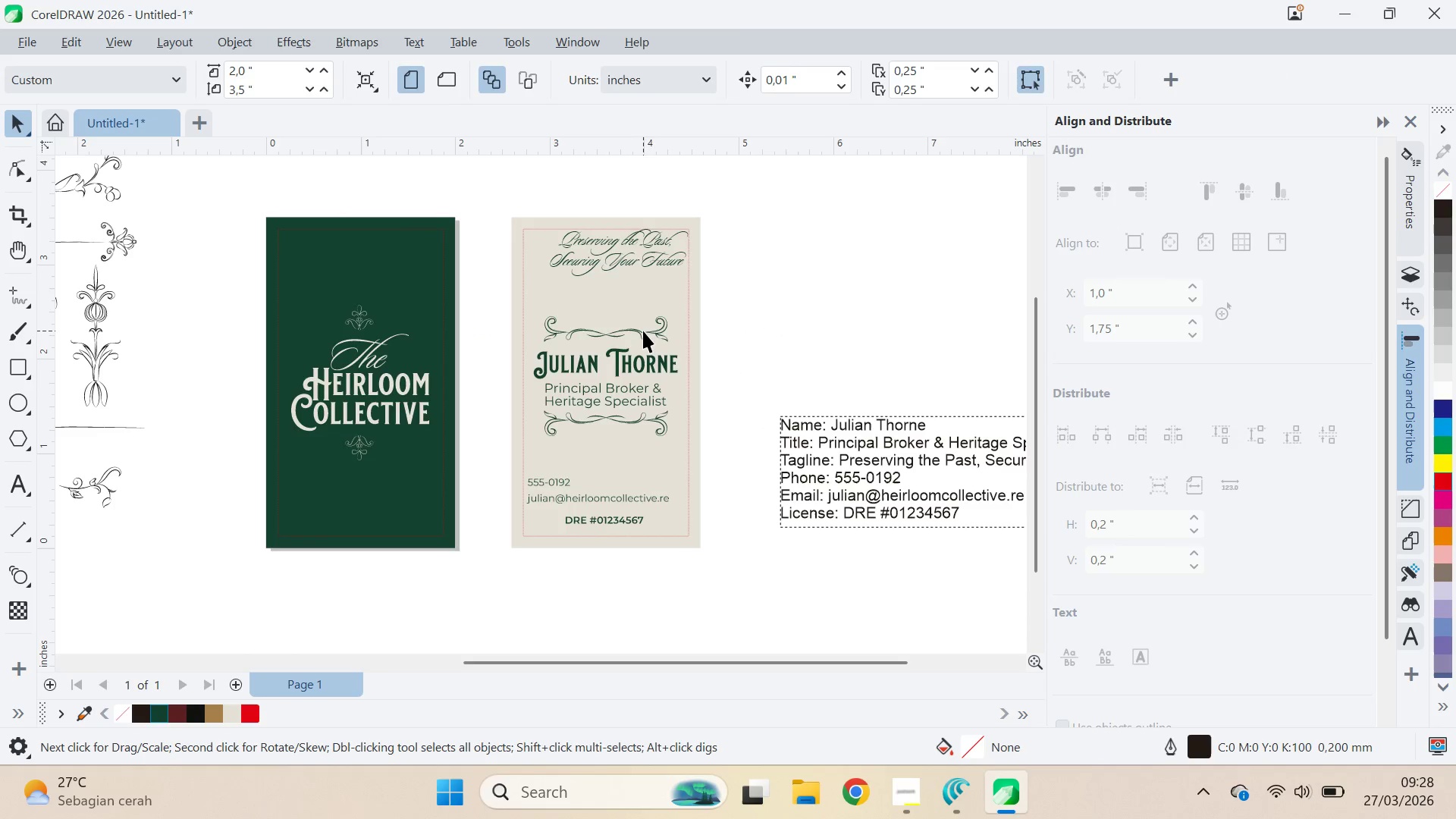 
left_click_drag(start_coordinate=[642, 331], to_coordinate=[642, 319])
 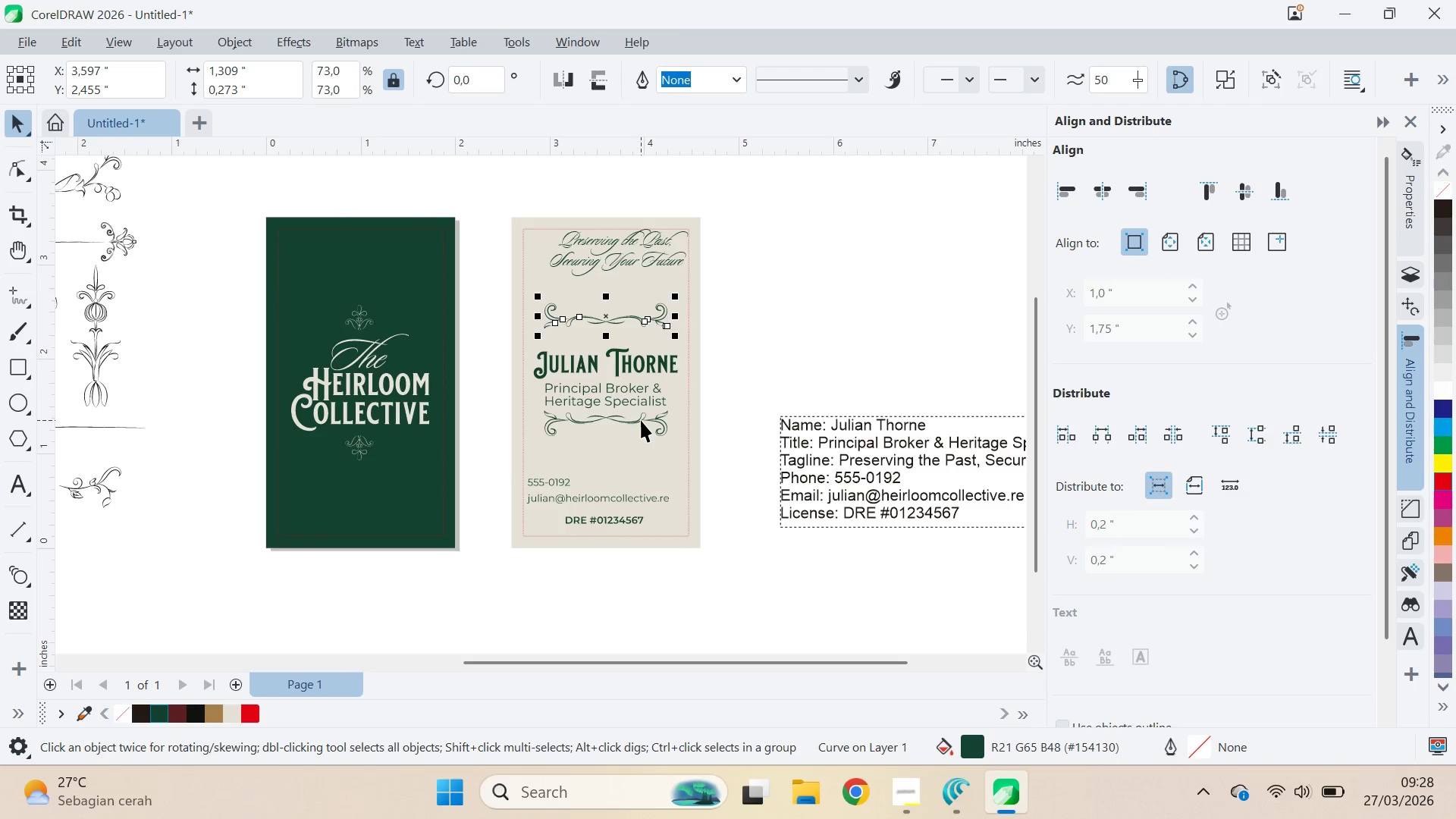 
hold_key(key=ShiftLeft, duration=0.58)
 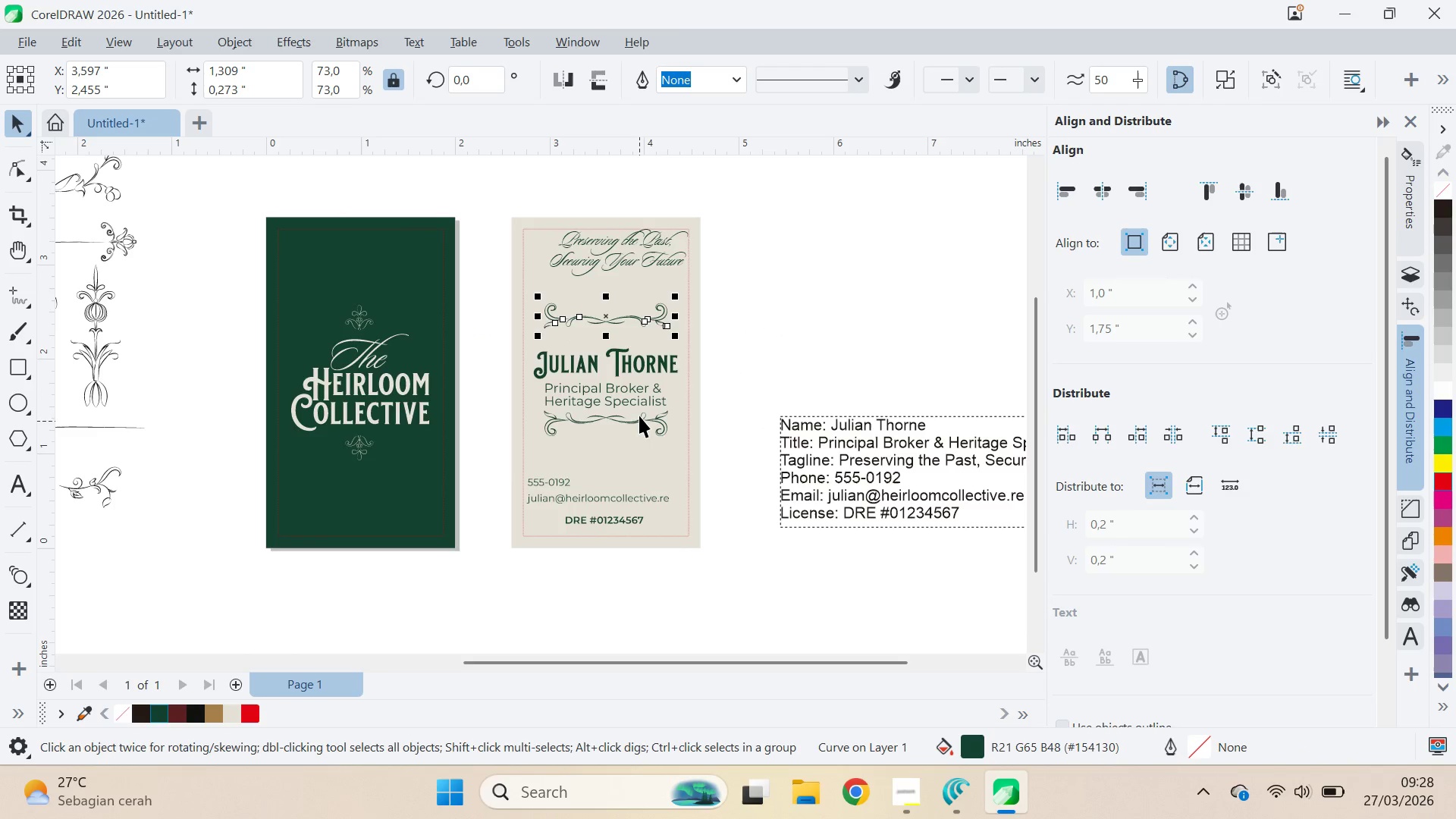 
left_click([642, 421])
 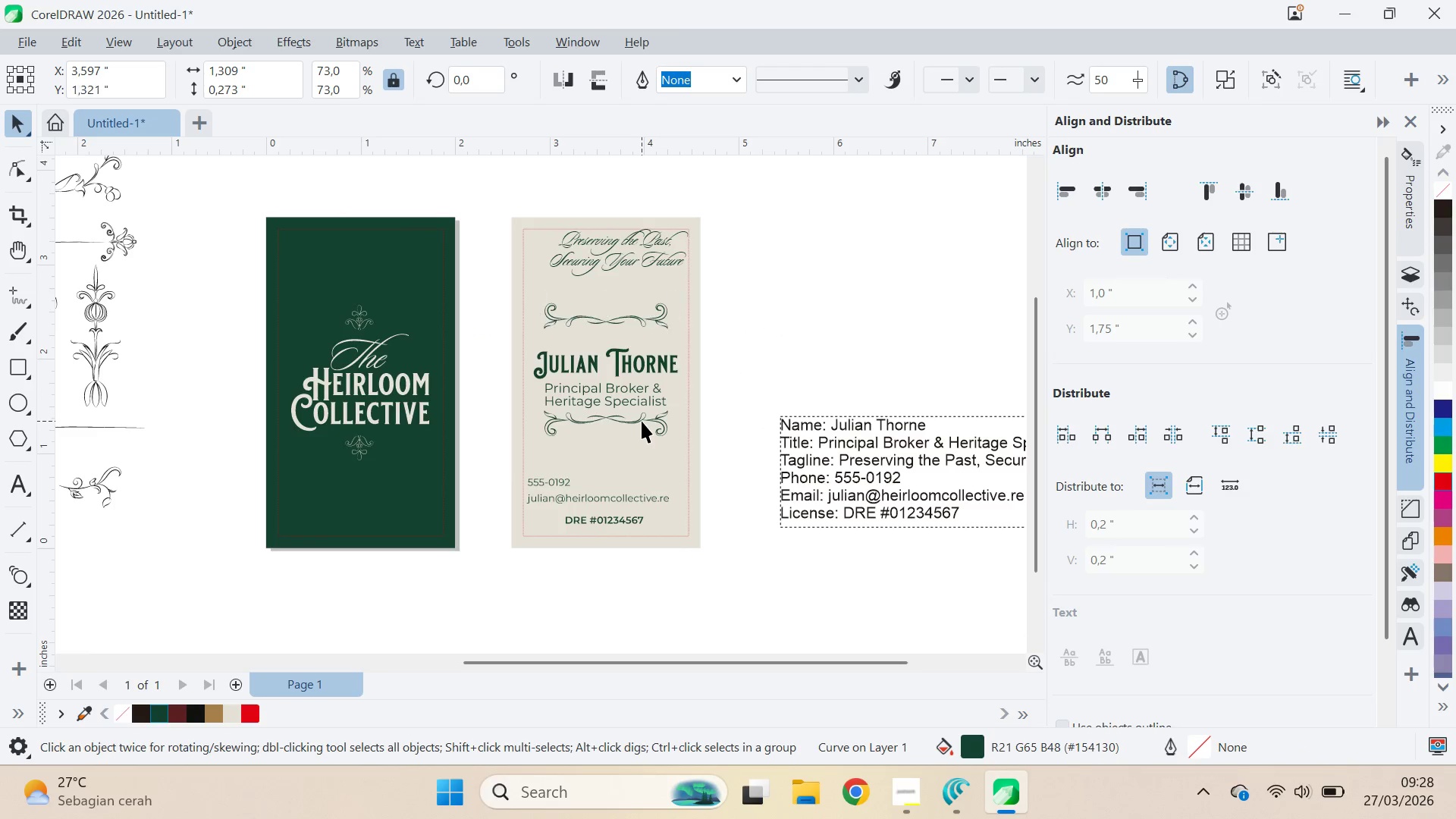 
hold_key(key=ShiftLeft, duration=0.77)
left_click([645, 388])
 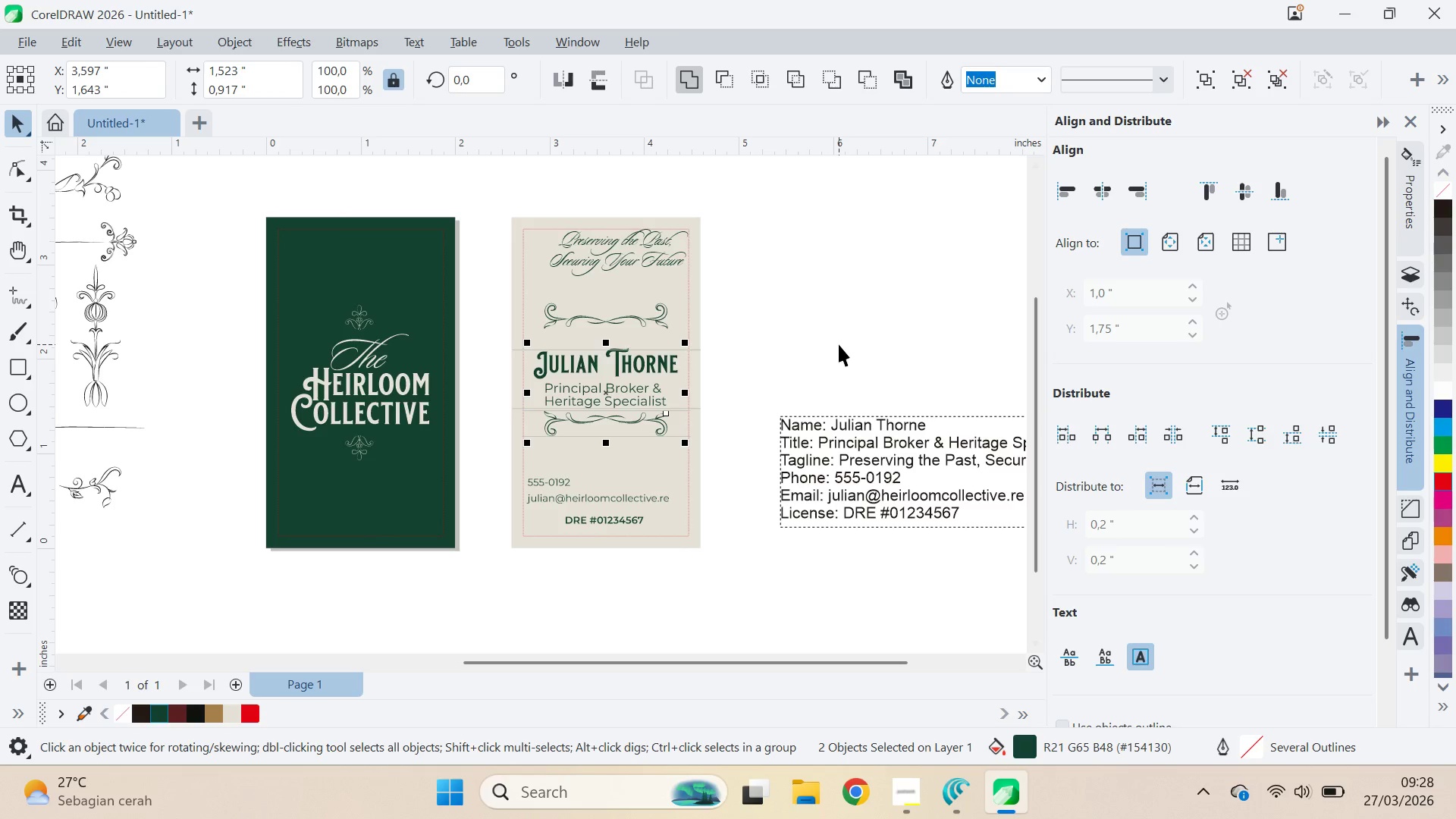 
hold_key(key=ShiftLeft, duration=0.89)
 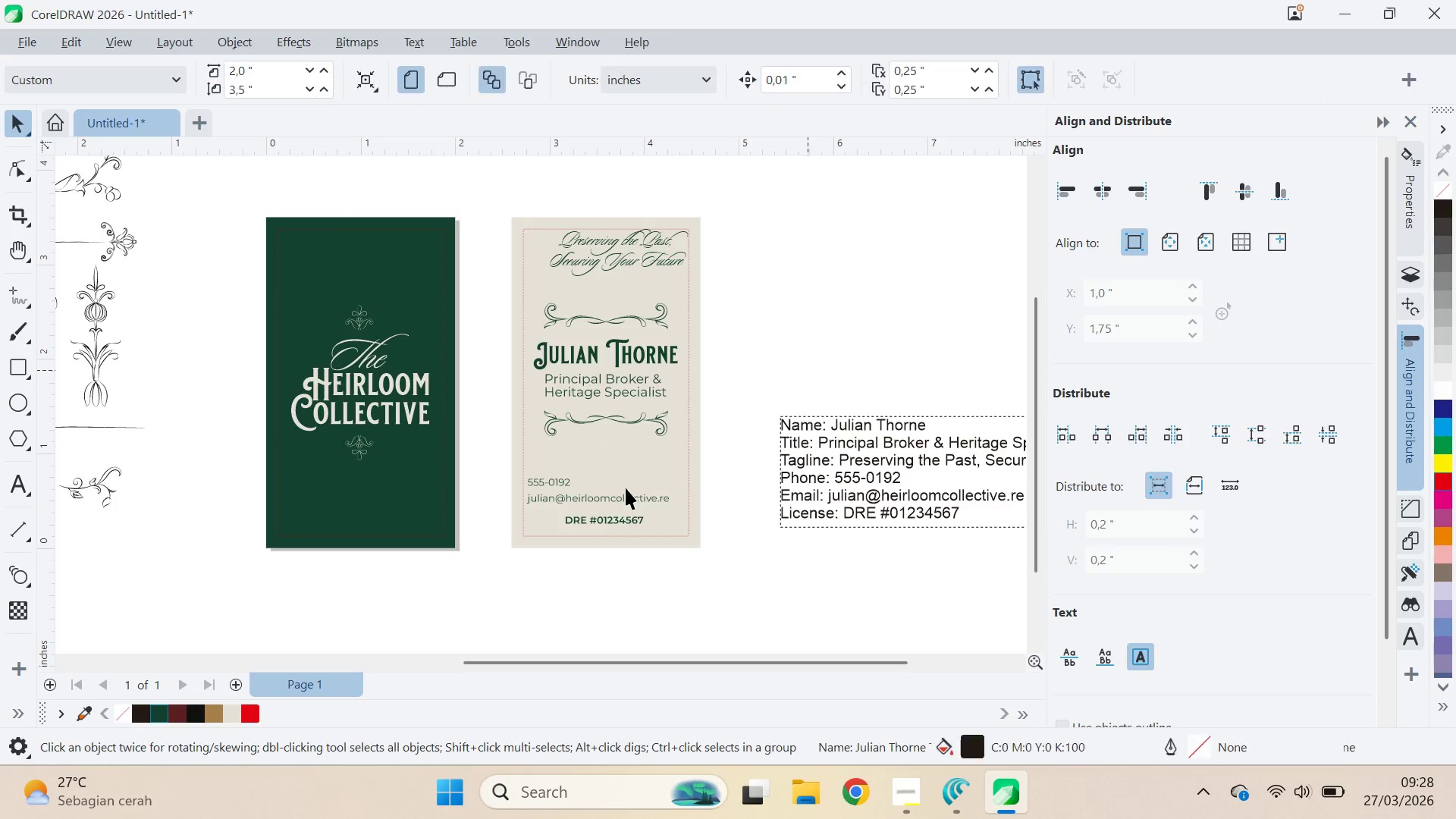 
left_click([564, 483])
 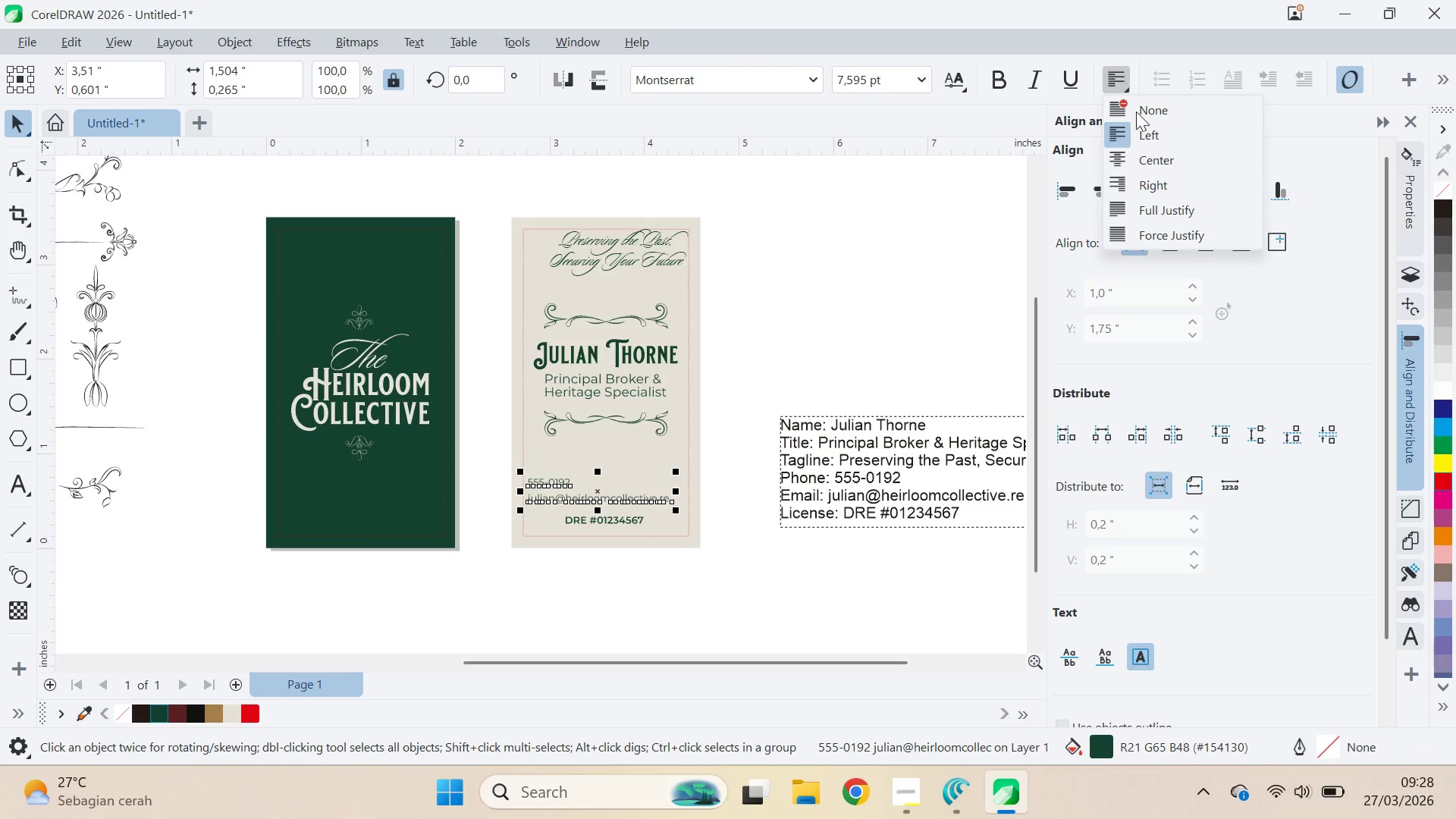 
left_click([1147, 154])
 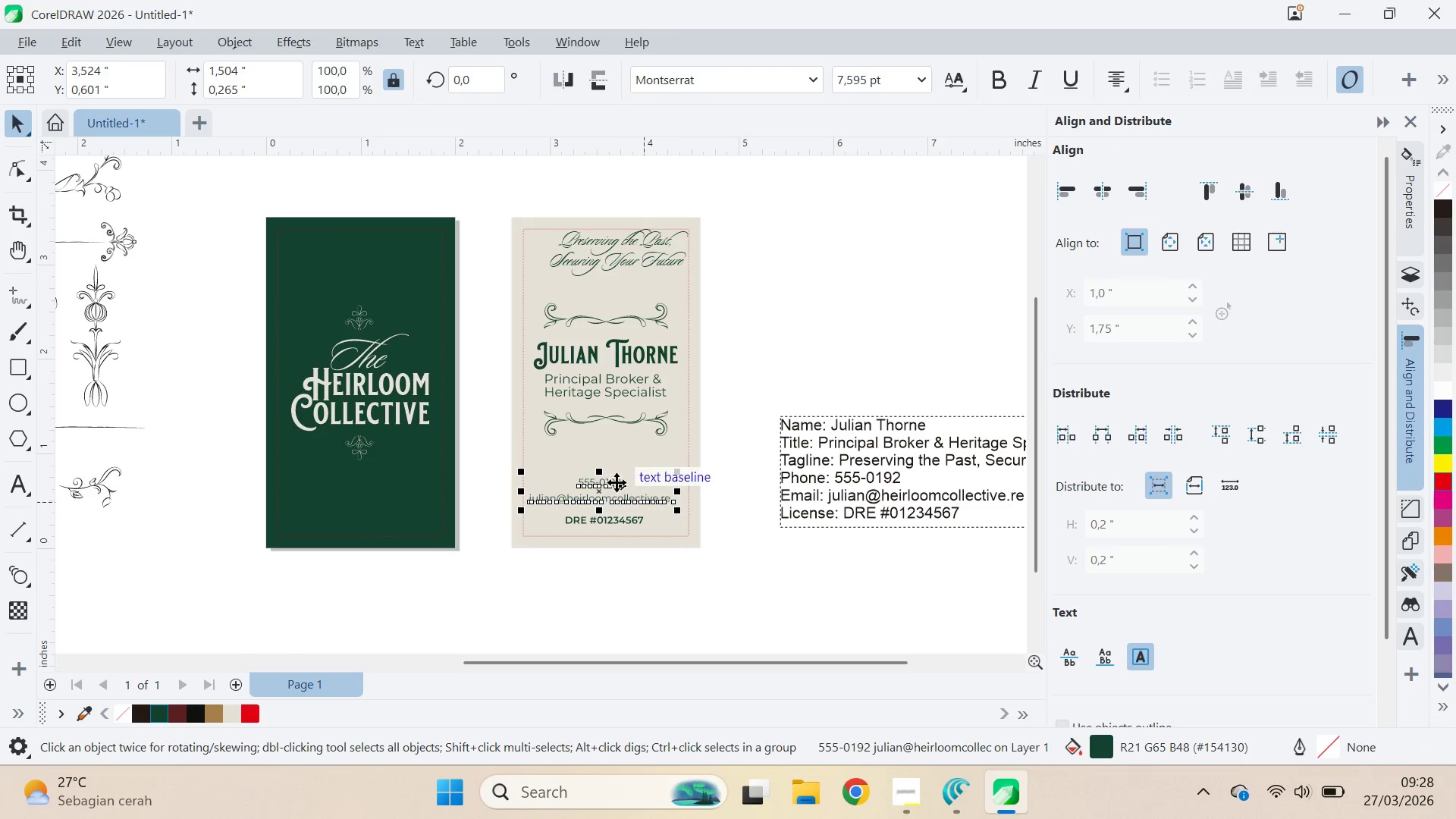 
left_click_drag(start_coordinate=[605, 484], to_coordinate=[606, 451])
 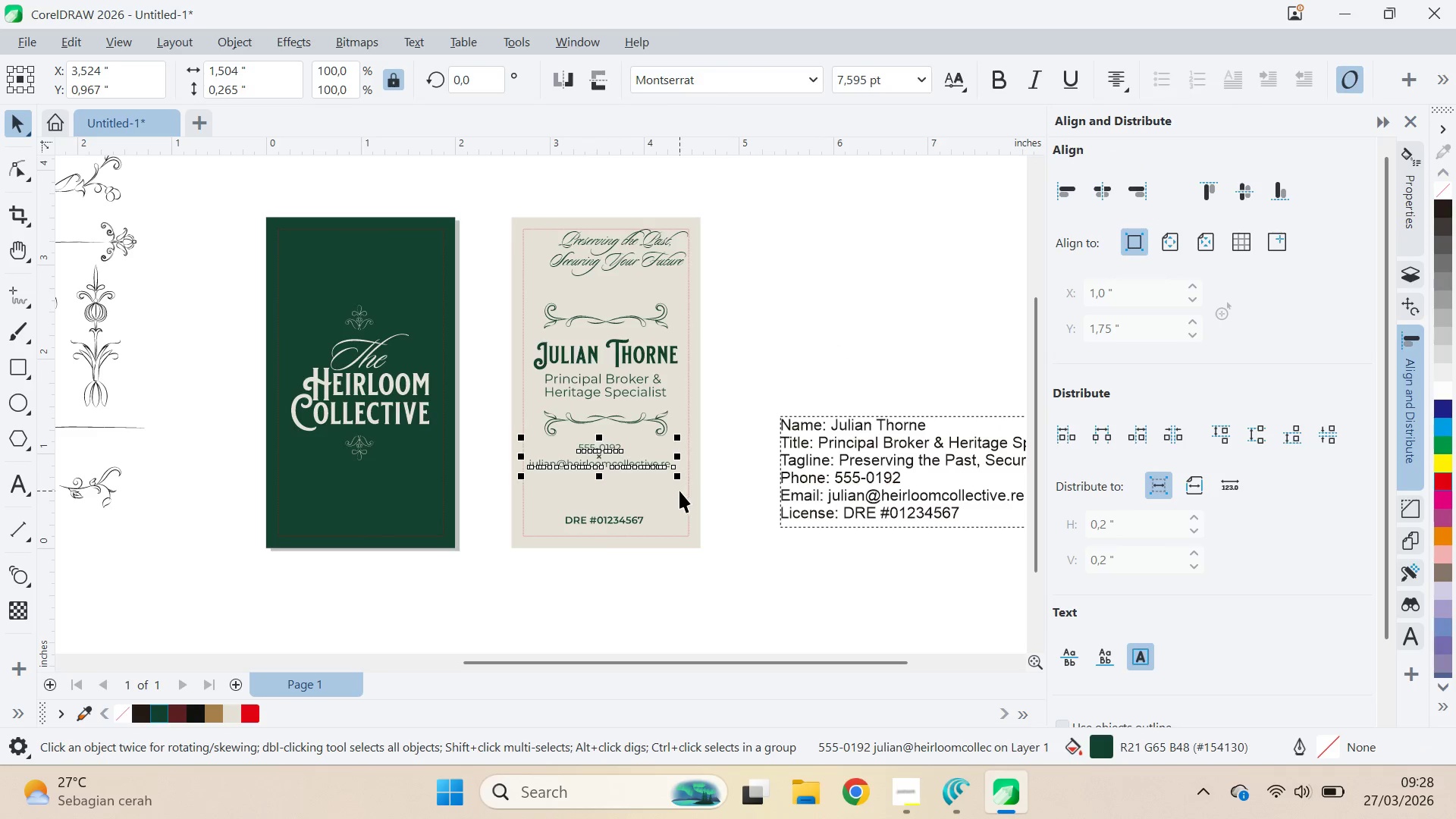 
hold_key(key=ShiftLeft, duration=0.72)
 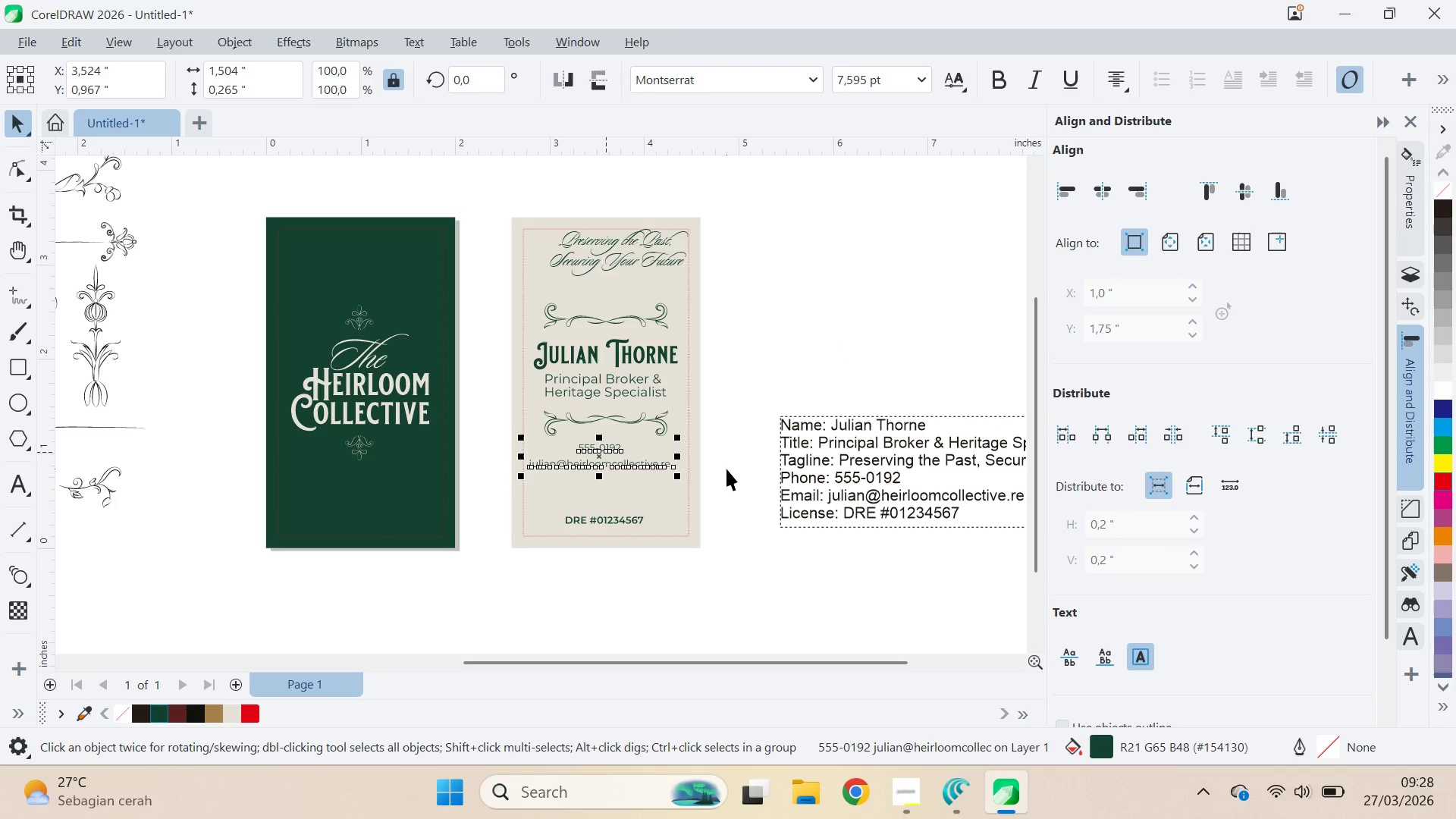 
key(Shift+ShiftLeft)
 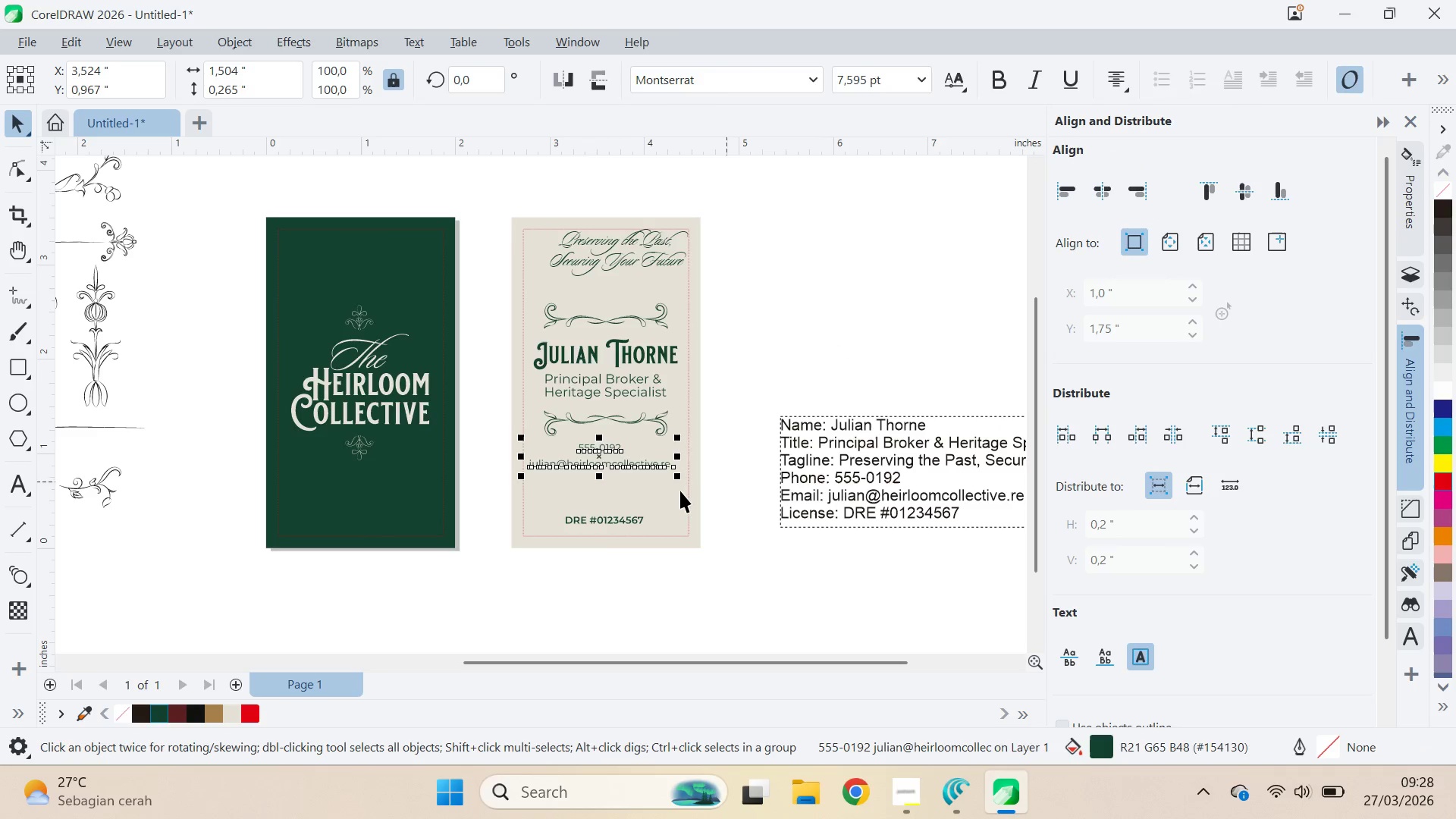 
left_click([679, 491])
 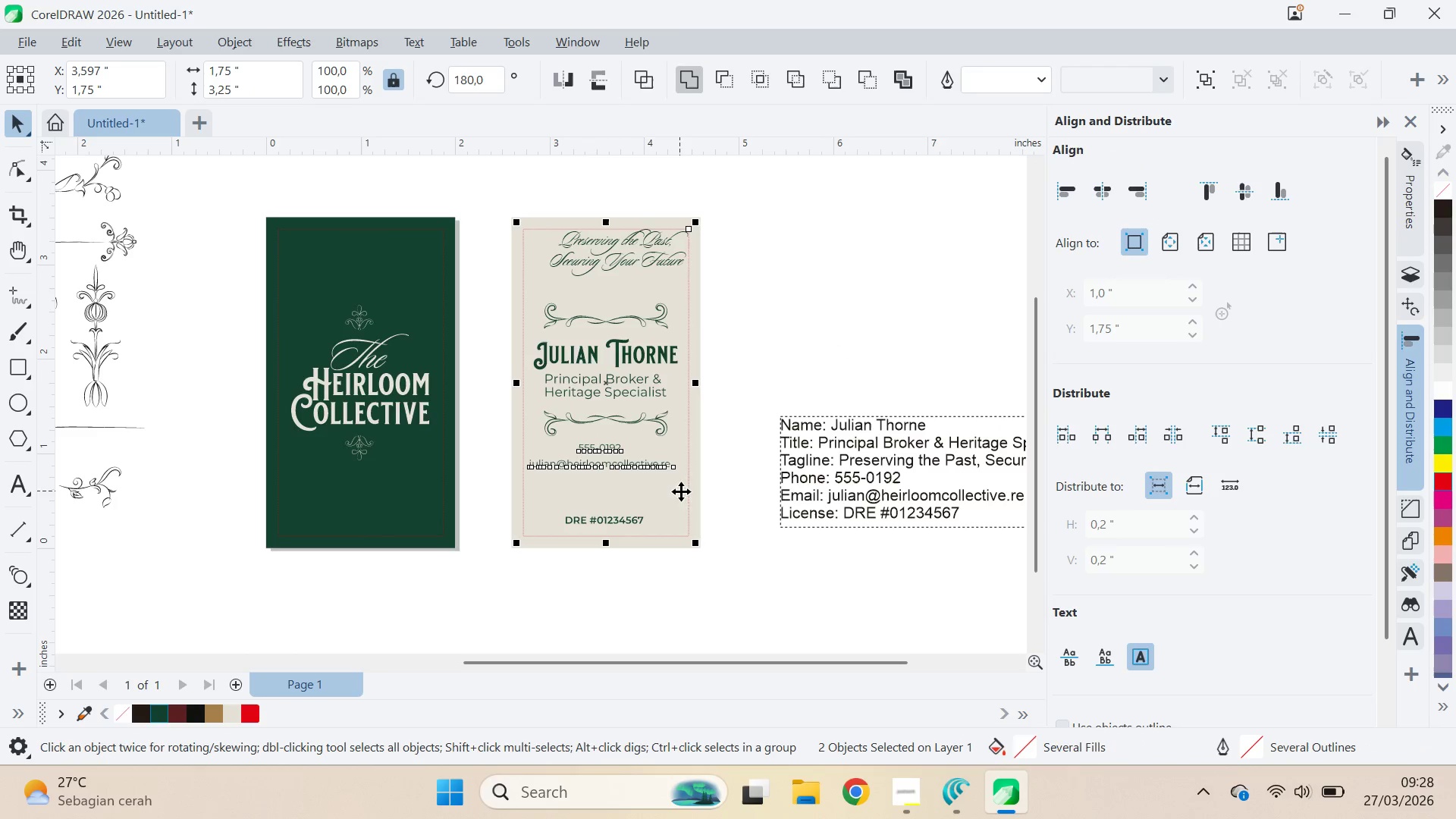 
key(C)
 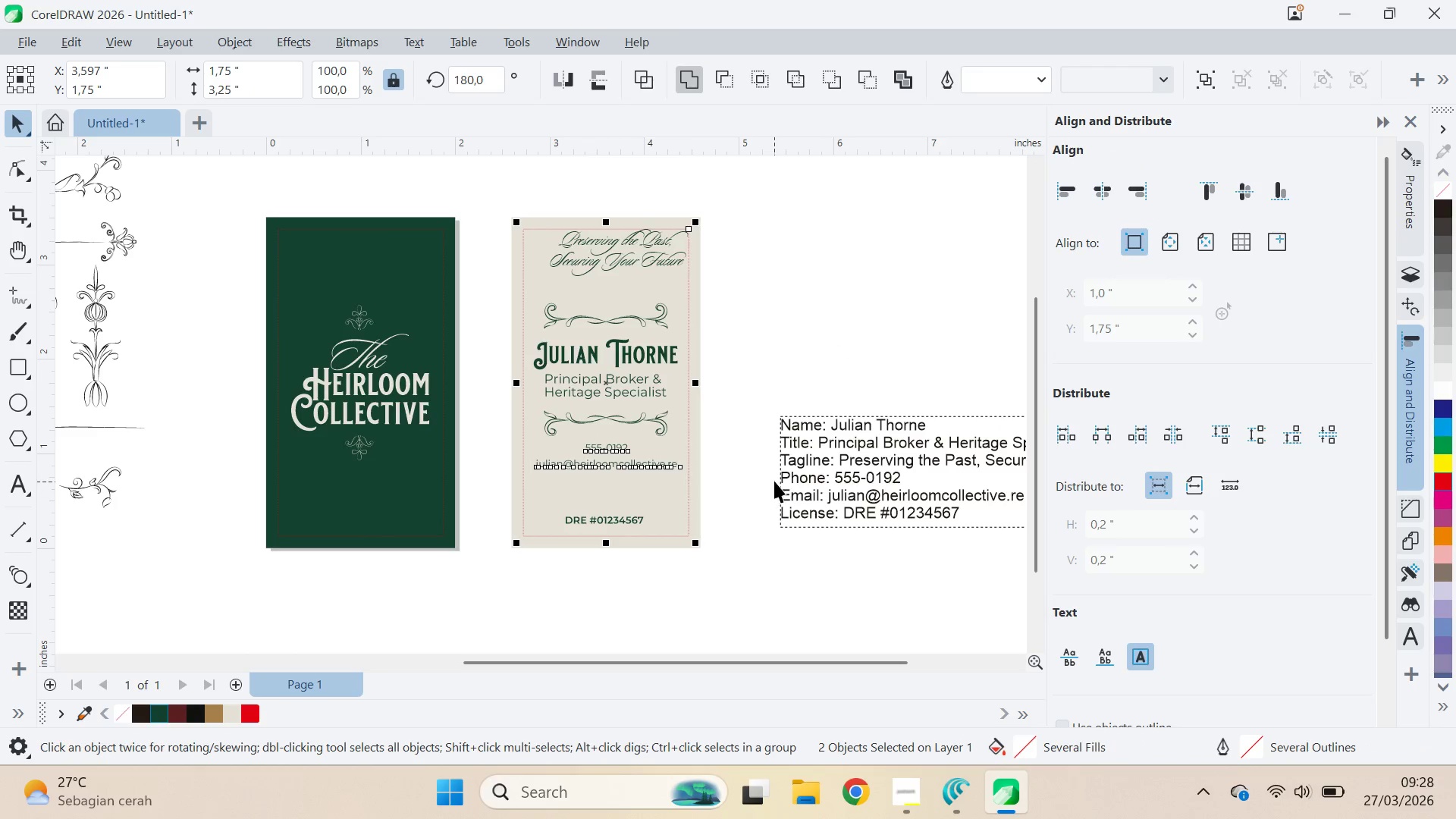 
left_click_drag(start_coordinate=[774, 479], to_coordinate=[764, 472])
 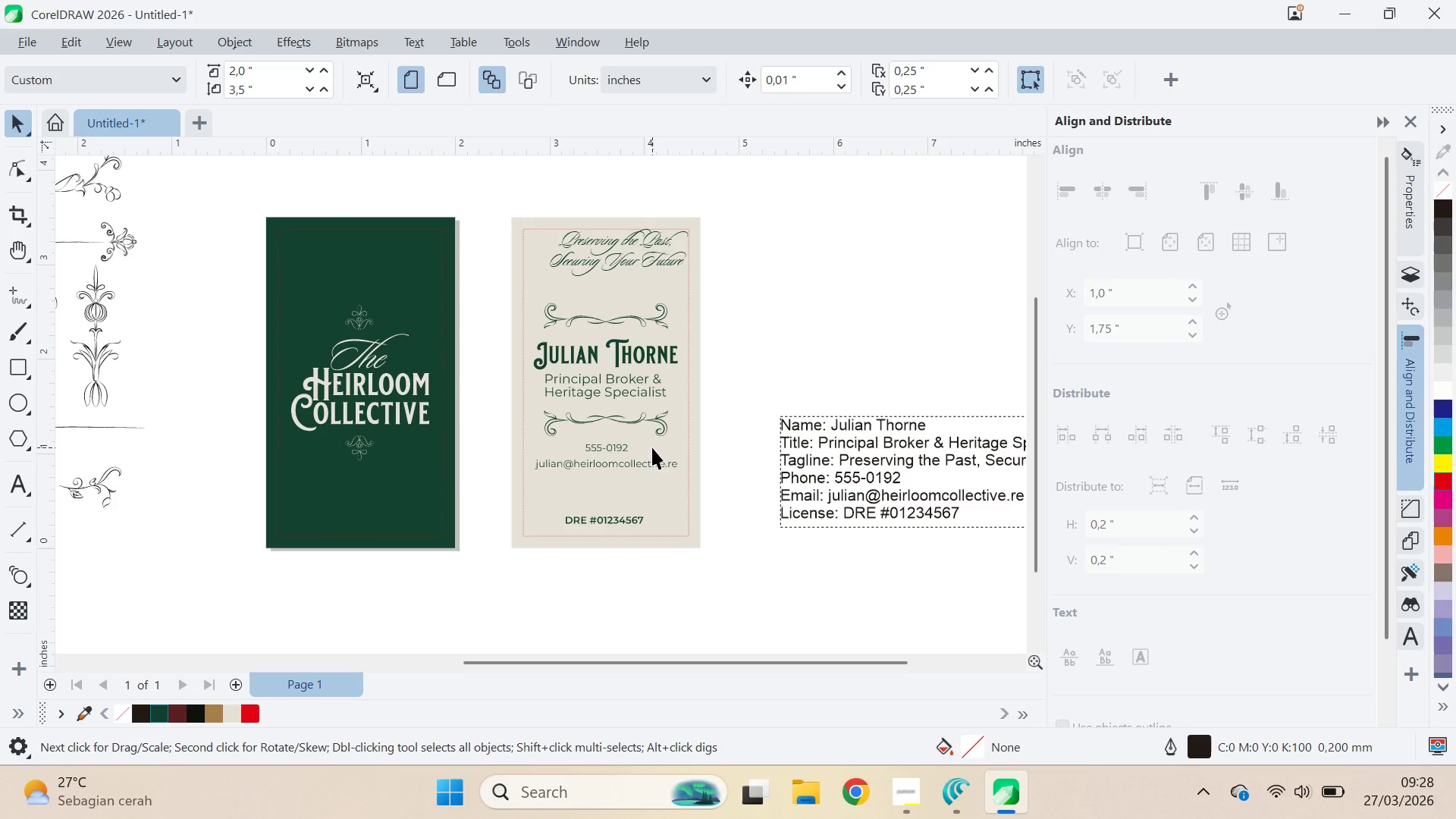 
left_click([651, 463])
 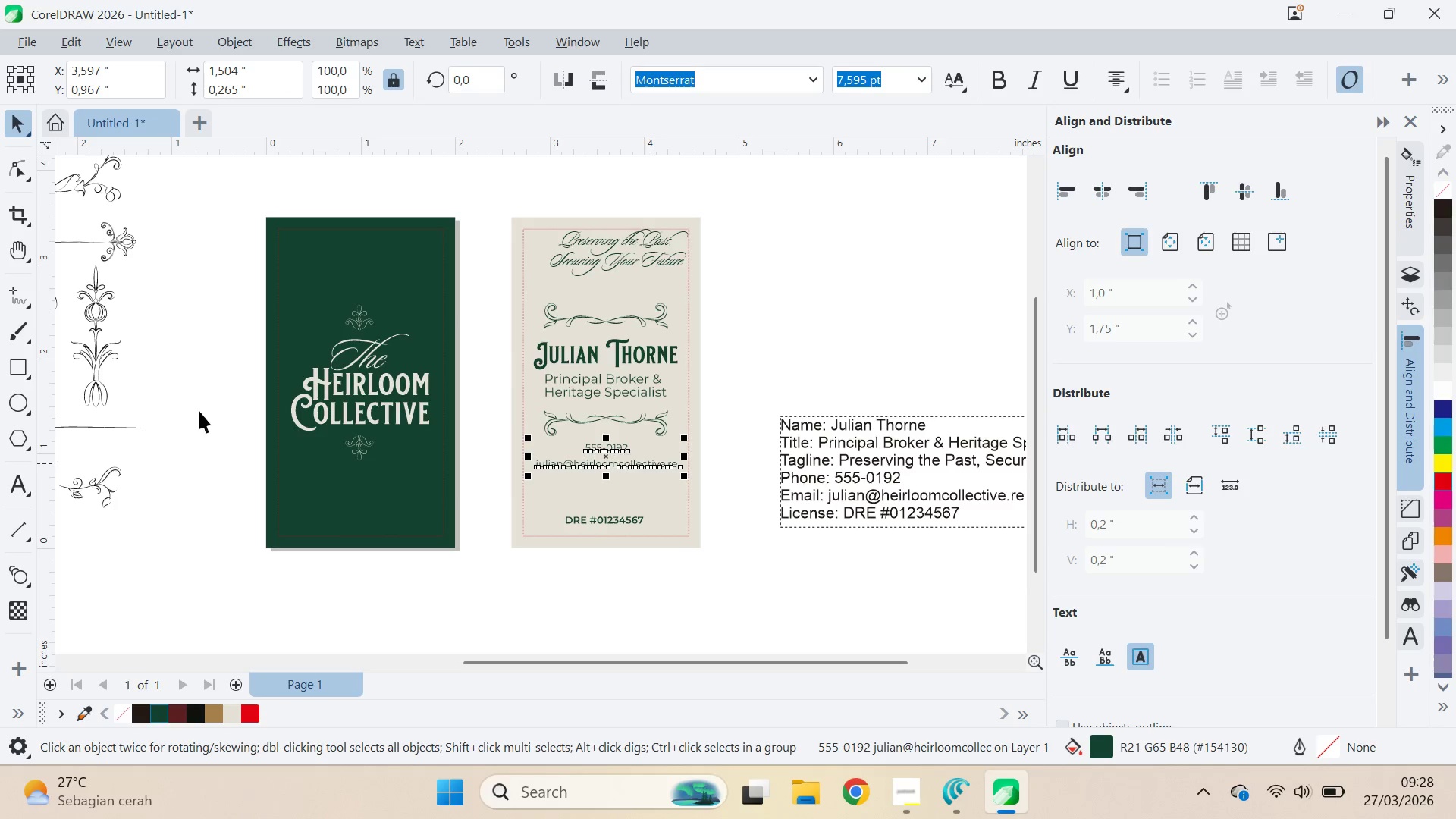 
key(A)
 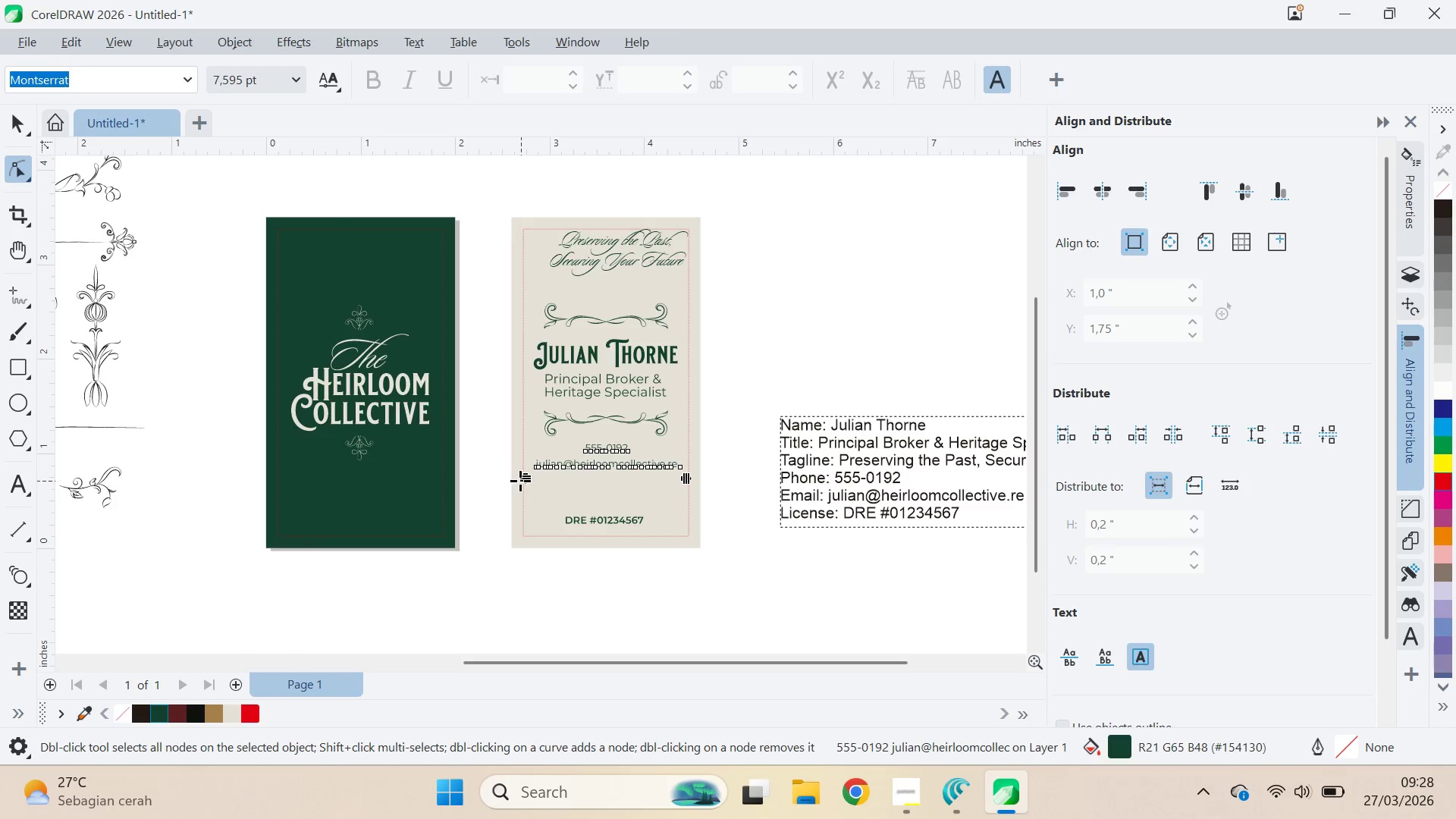 
left_click_drag(start_coordinate=[520, 481], to_coordinate=[505, 473])
 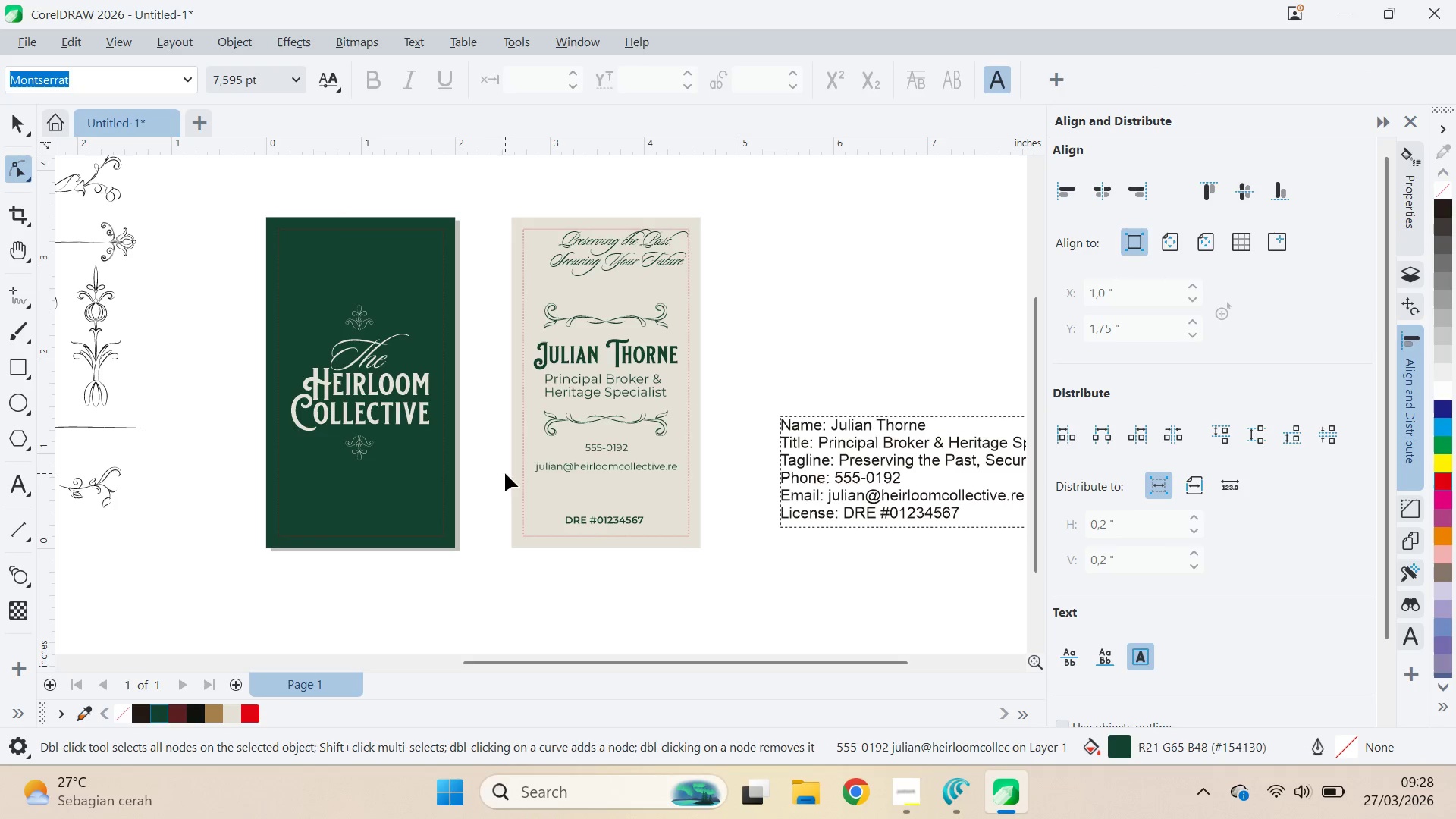 
key(V)
 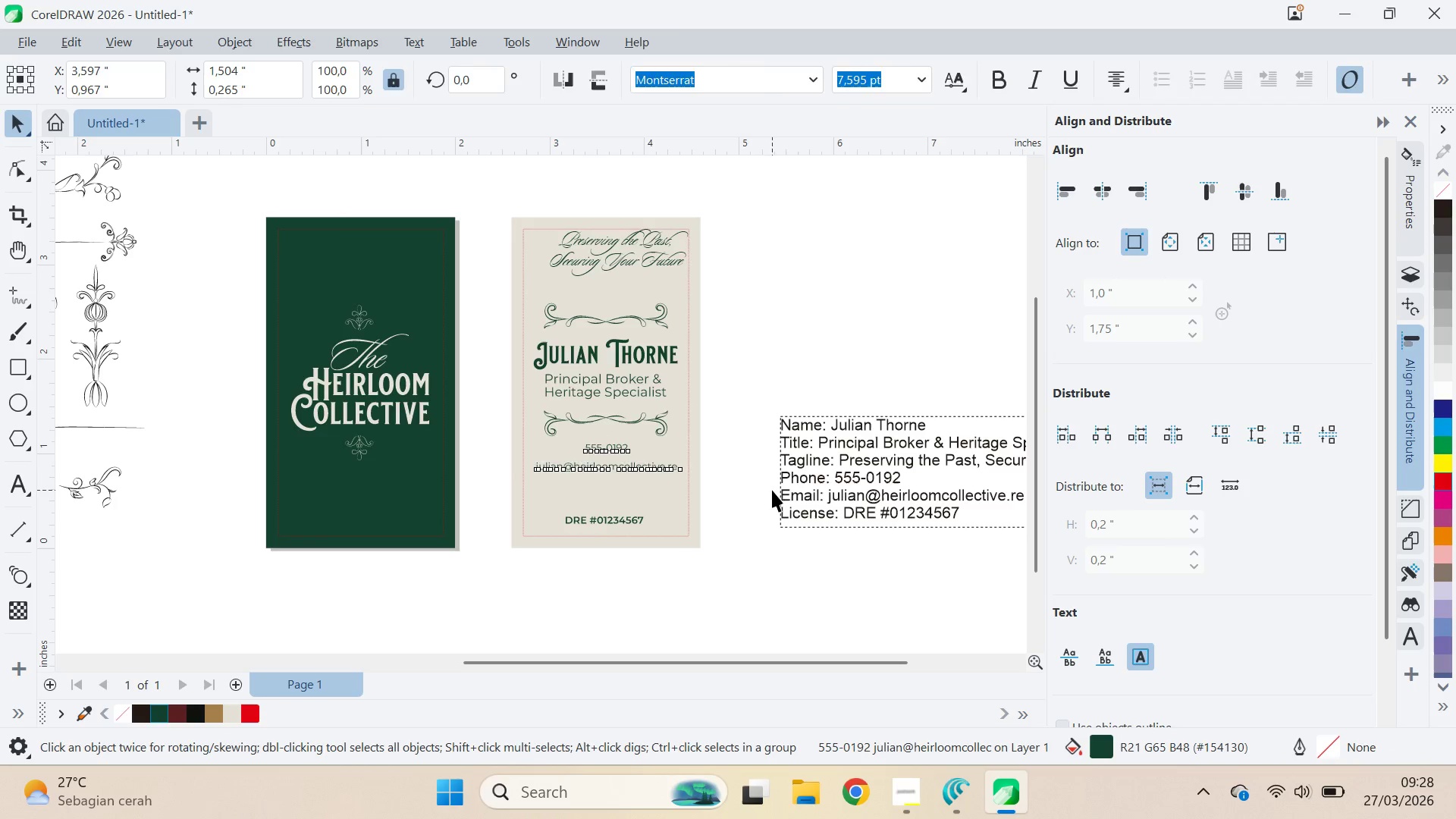 
left_click_drag(start_coordinate=[772, 490], to_coordinate=[767, 490])
 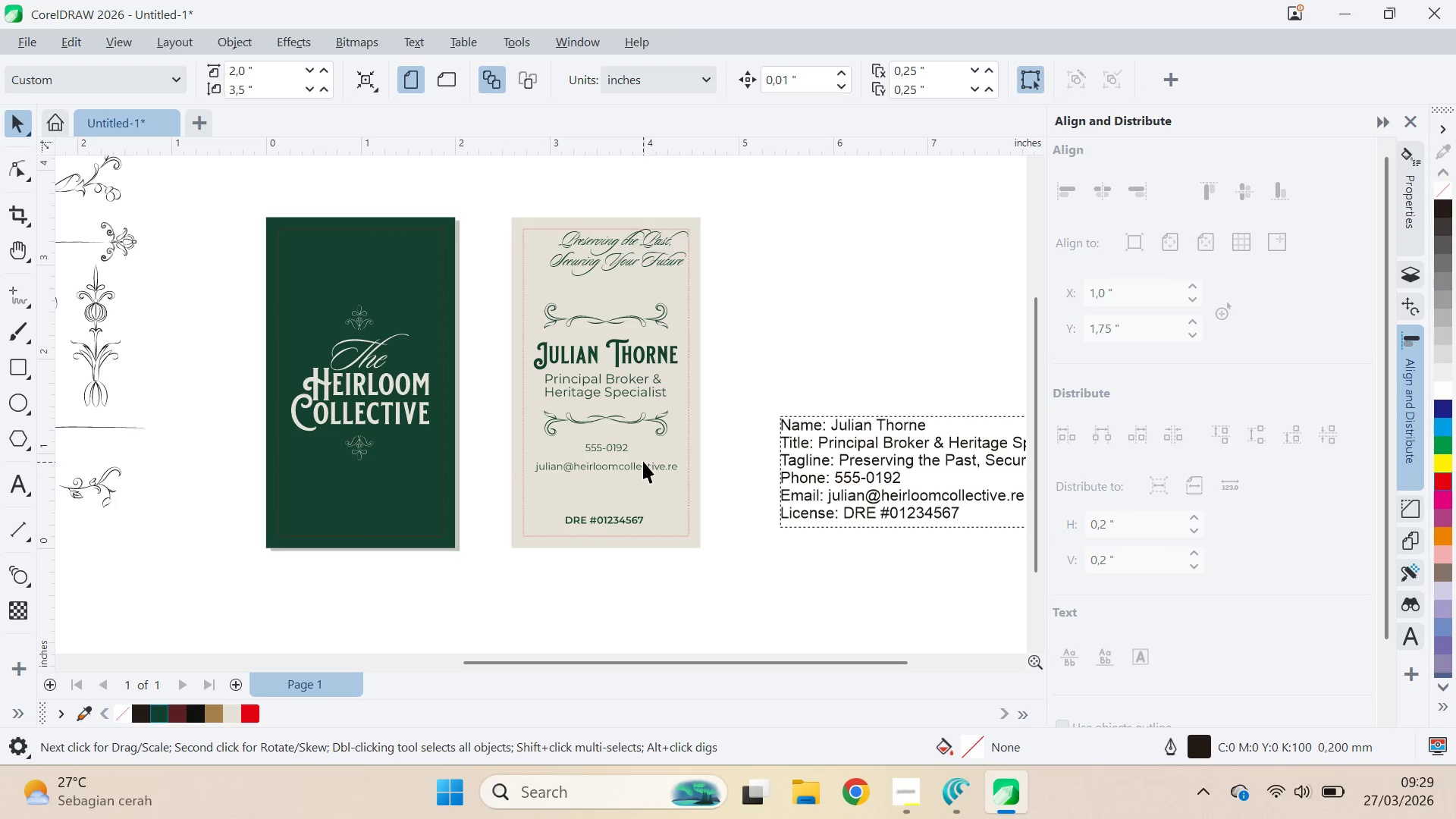 
left_click_drag(start_coordinate=[643, 461], to_coordinate=[648, 484])
 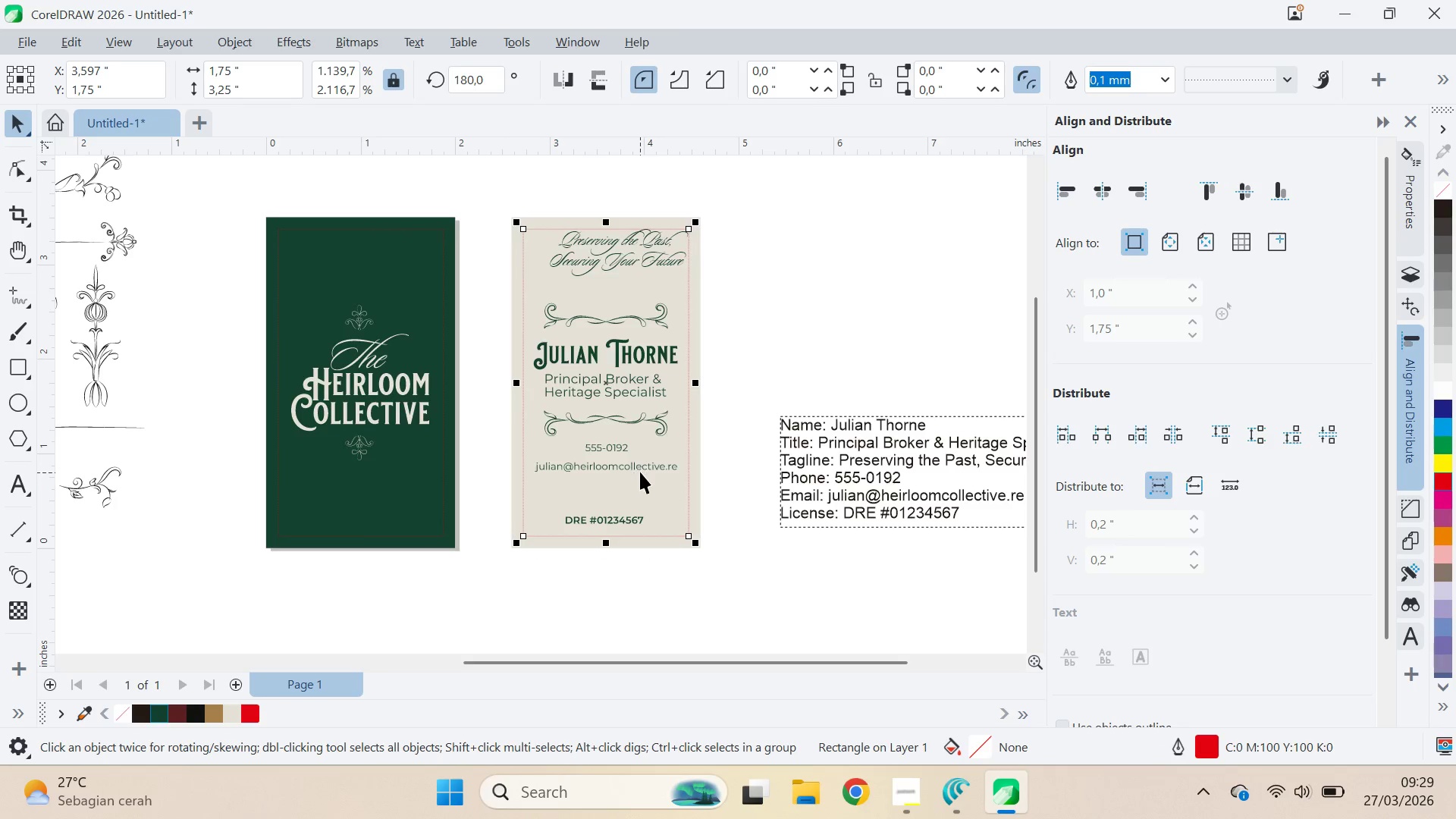 
hold_key(key=ShiftLeft, duration=0.58)
 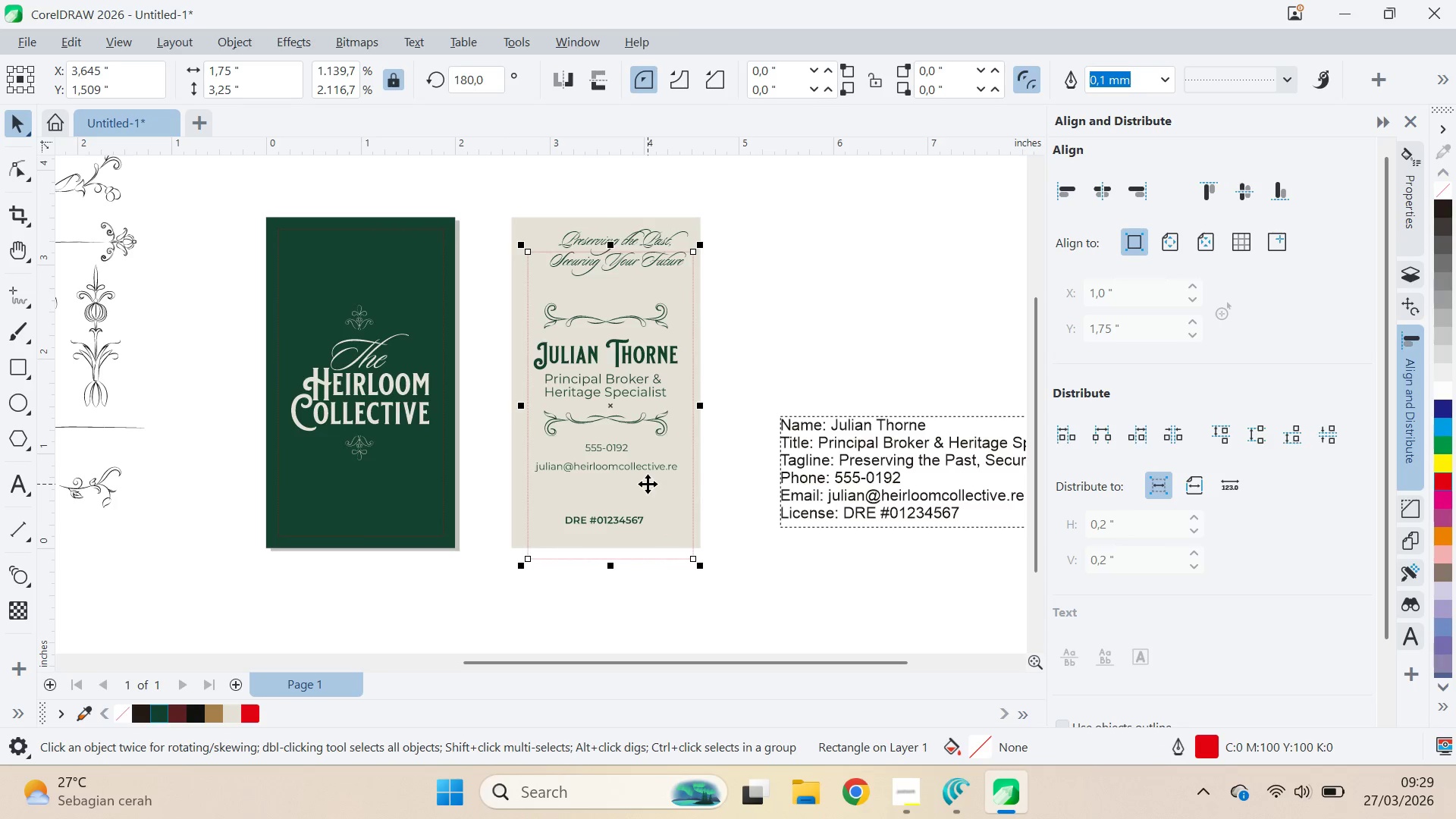 
key(Control+ControlLeft)
 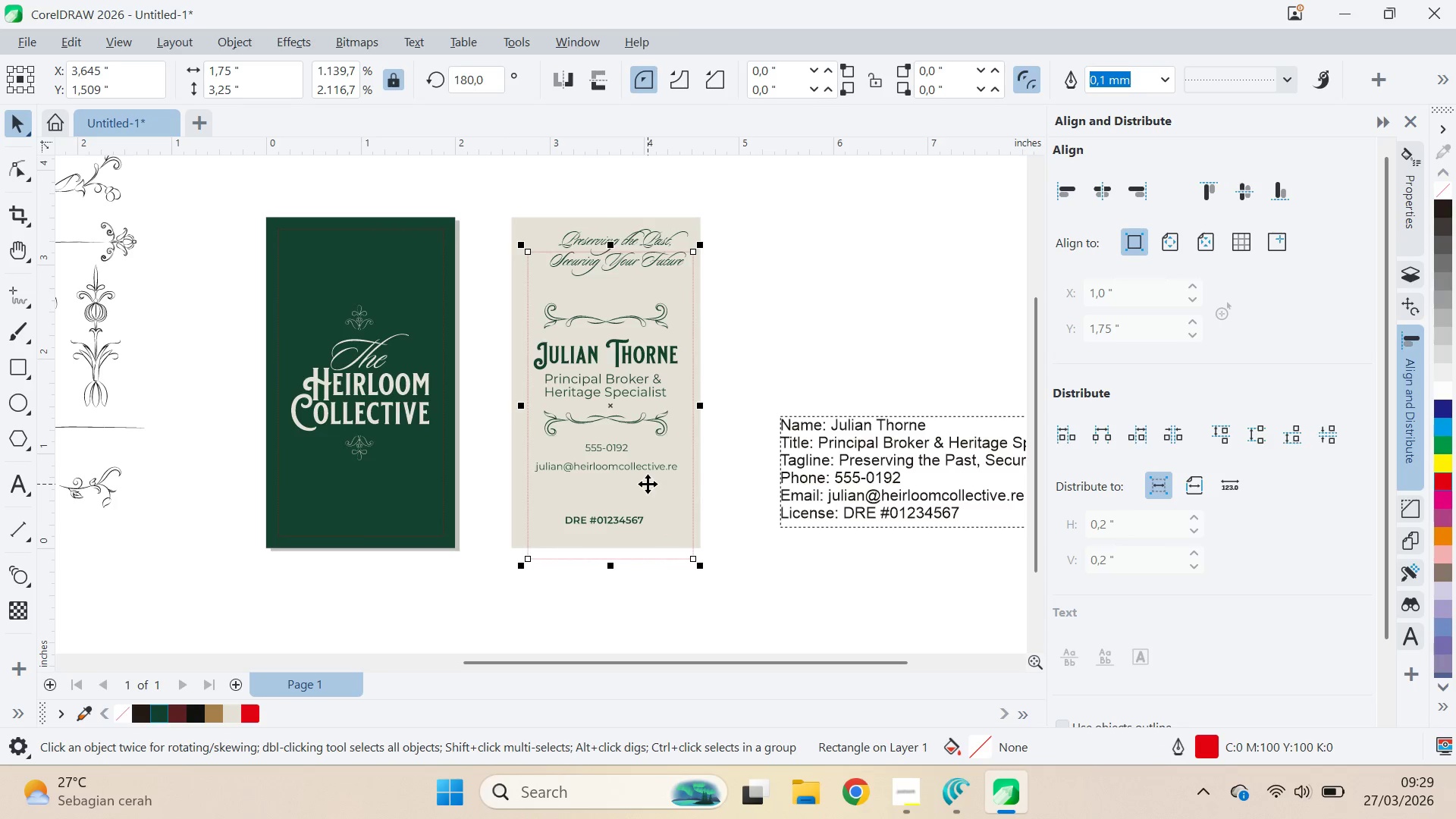 
key(Control+Z)
 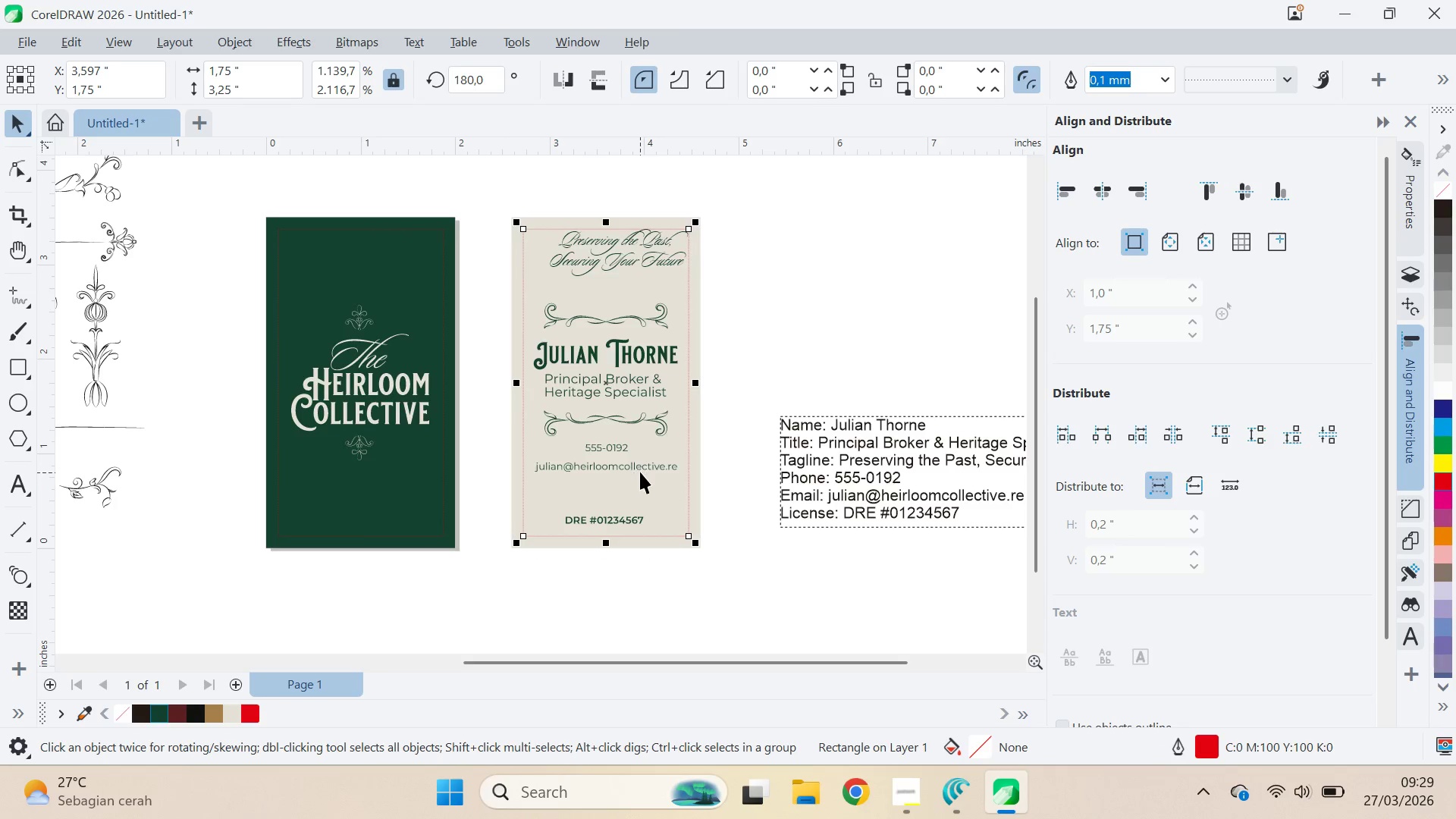 
left_click_drag(start_coordinate=[640, 472], to_coordinate=[642, 489])
 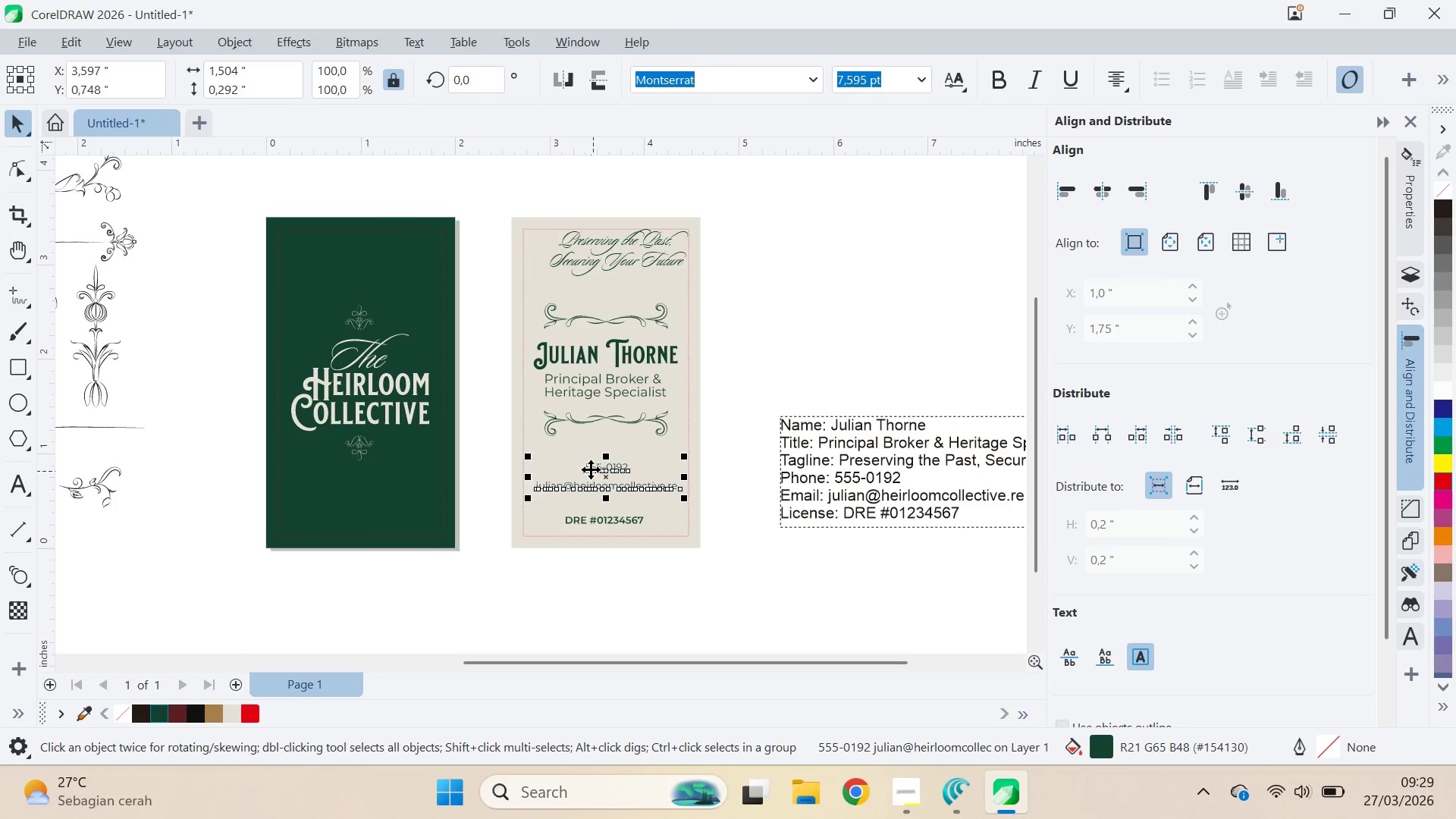 
hold_key(key=ShiftLeft, duration=0.61)
 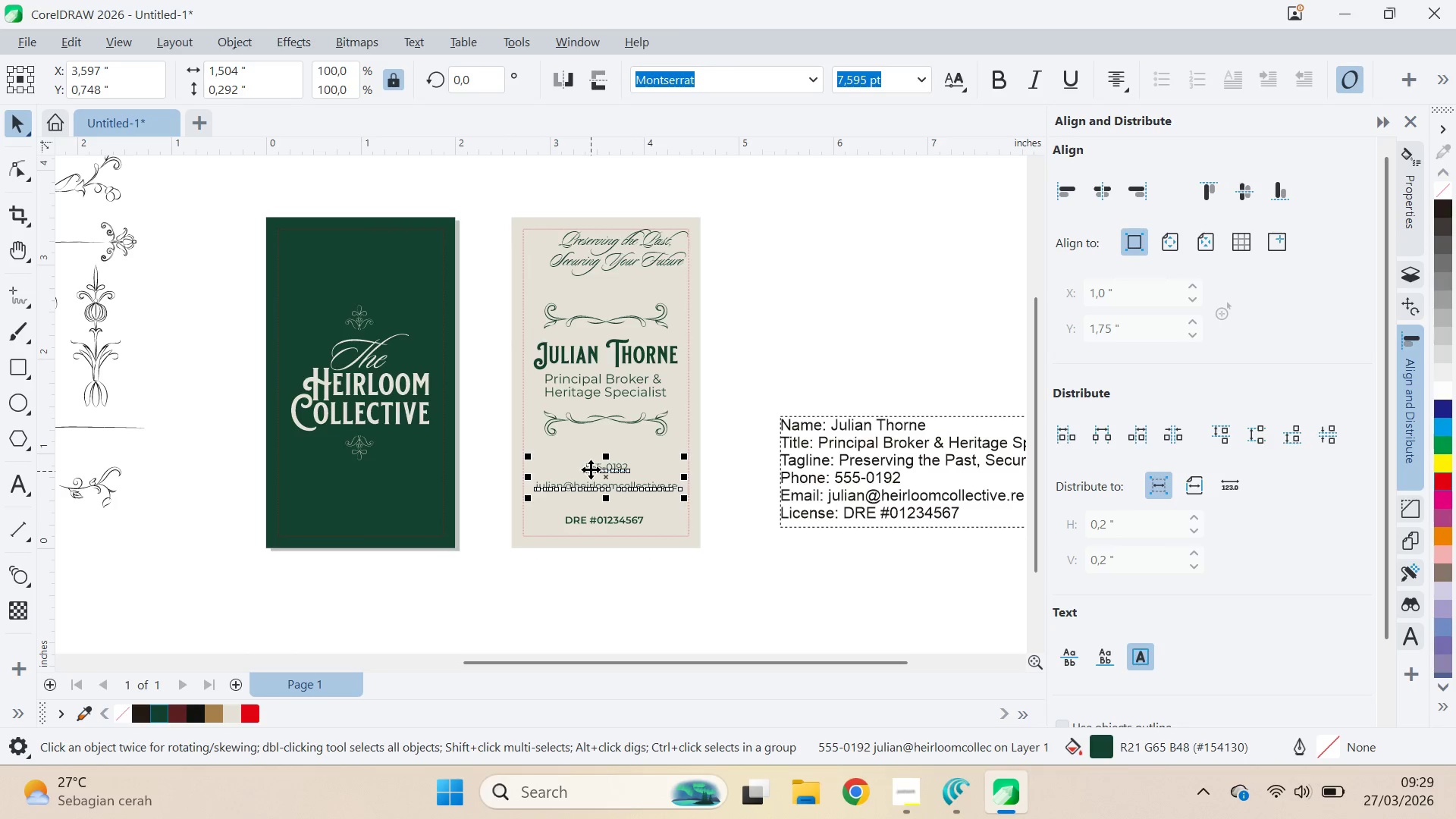 
double_click([590, 469])
 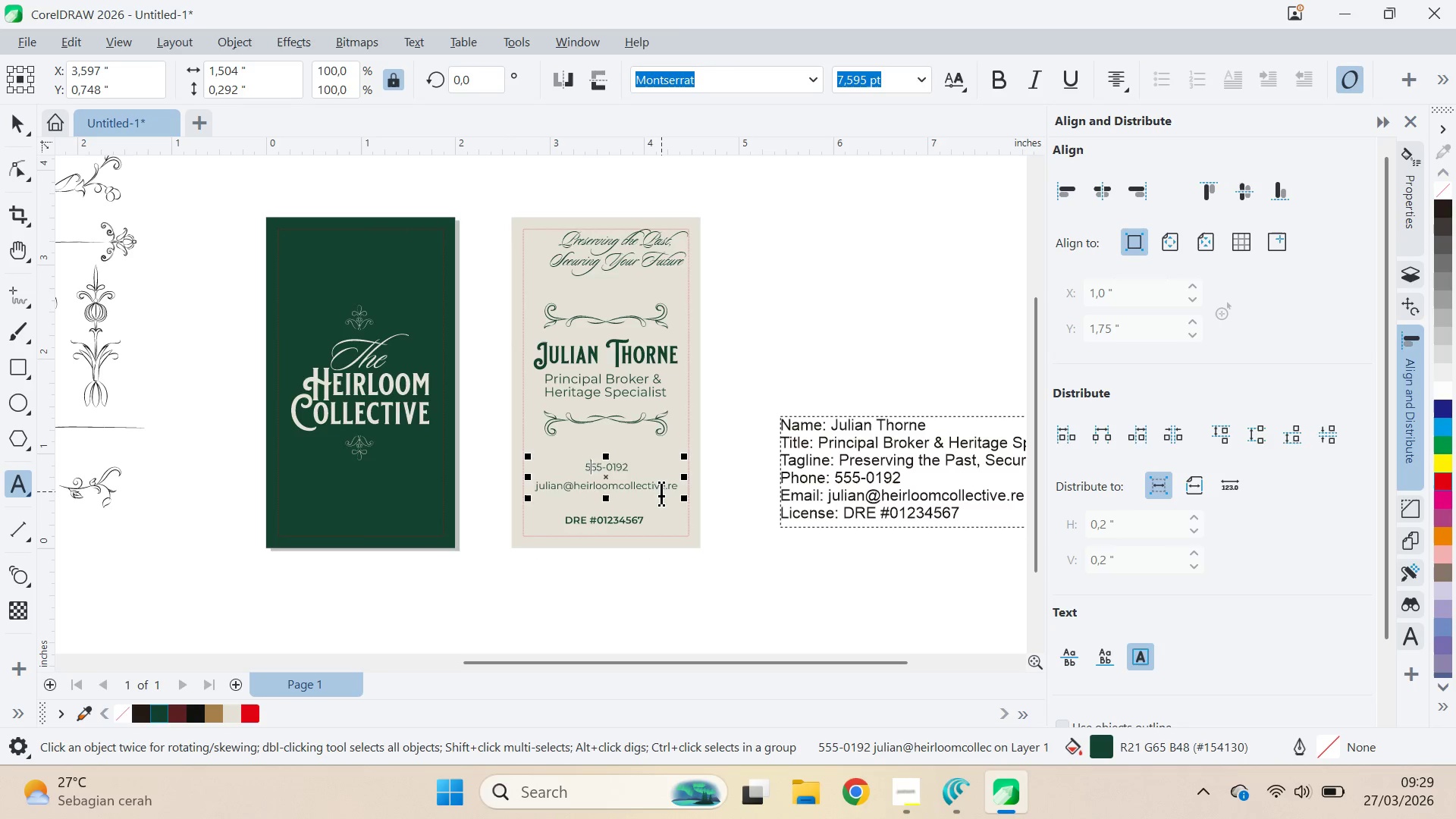 
key(ArrowLeft)
 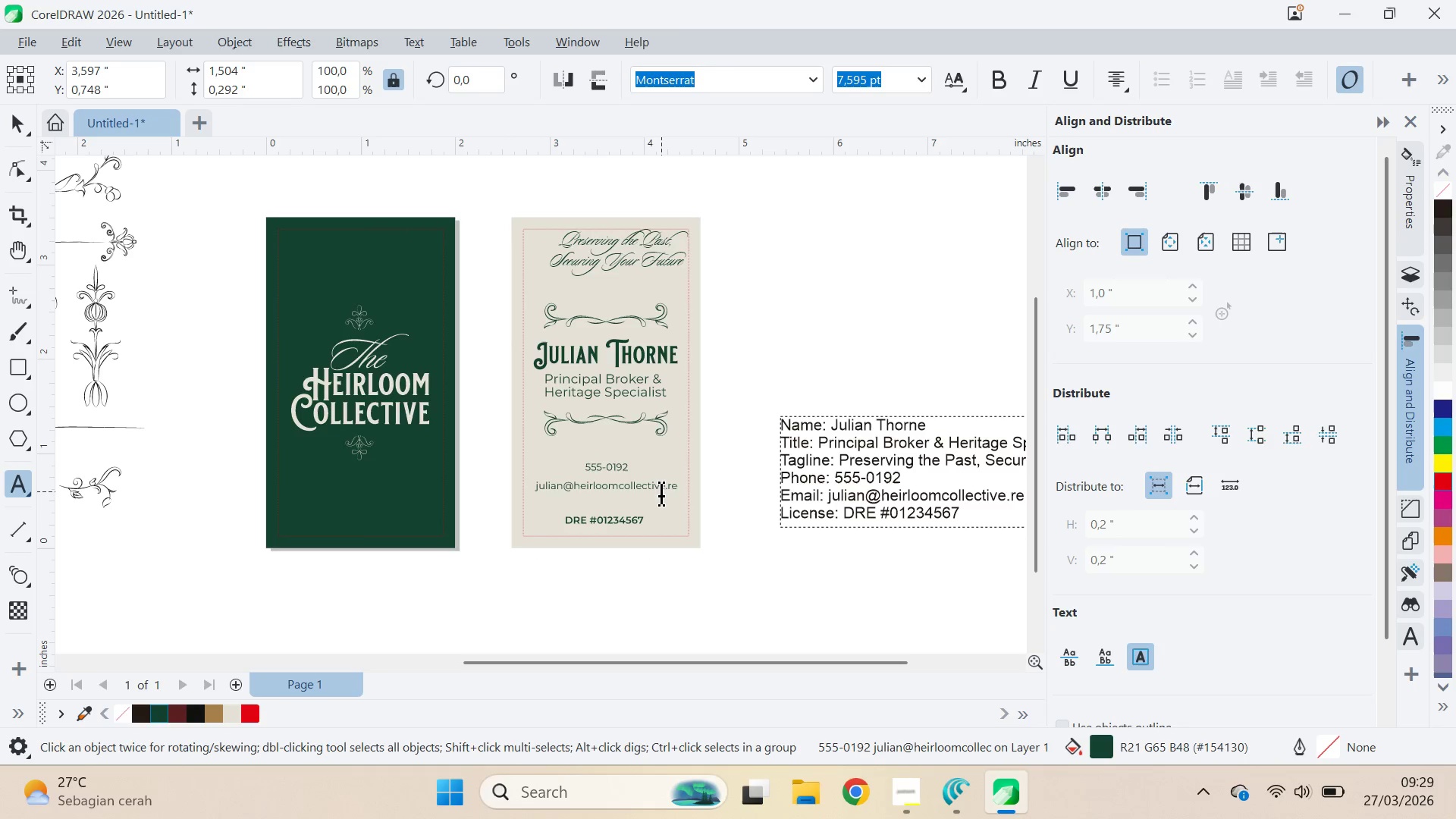 
type(phone)
 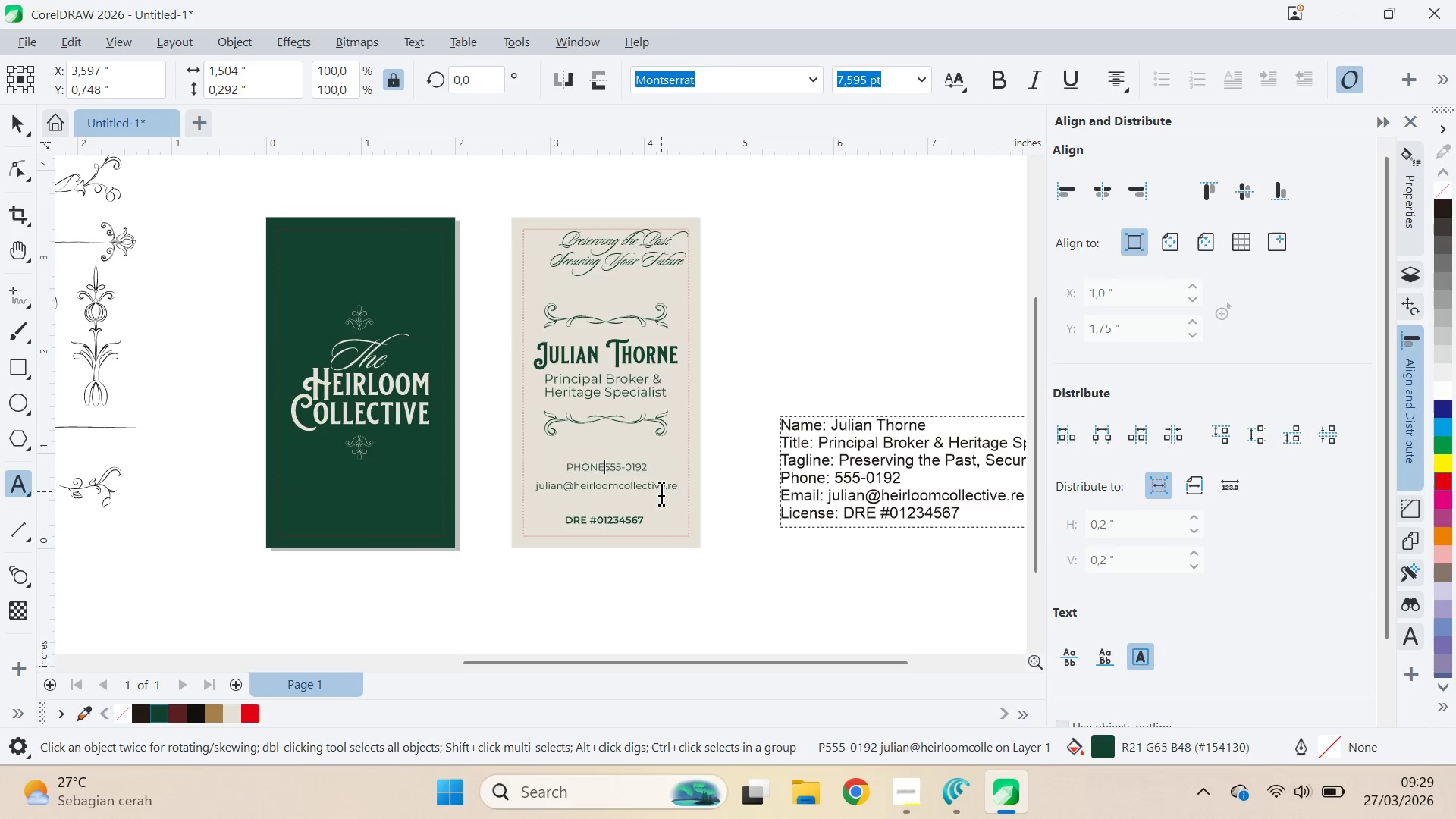 
key(Enter)
 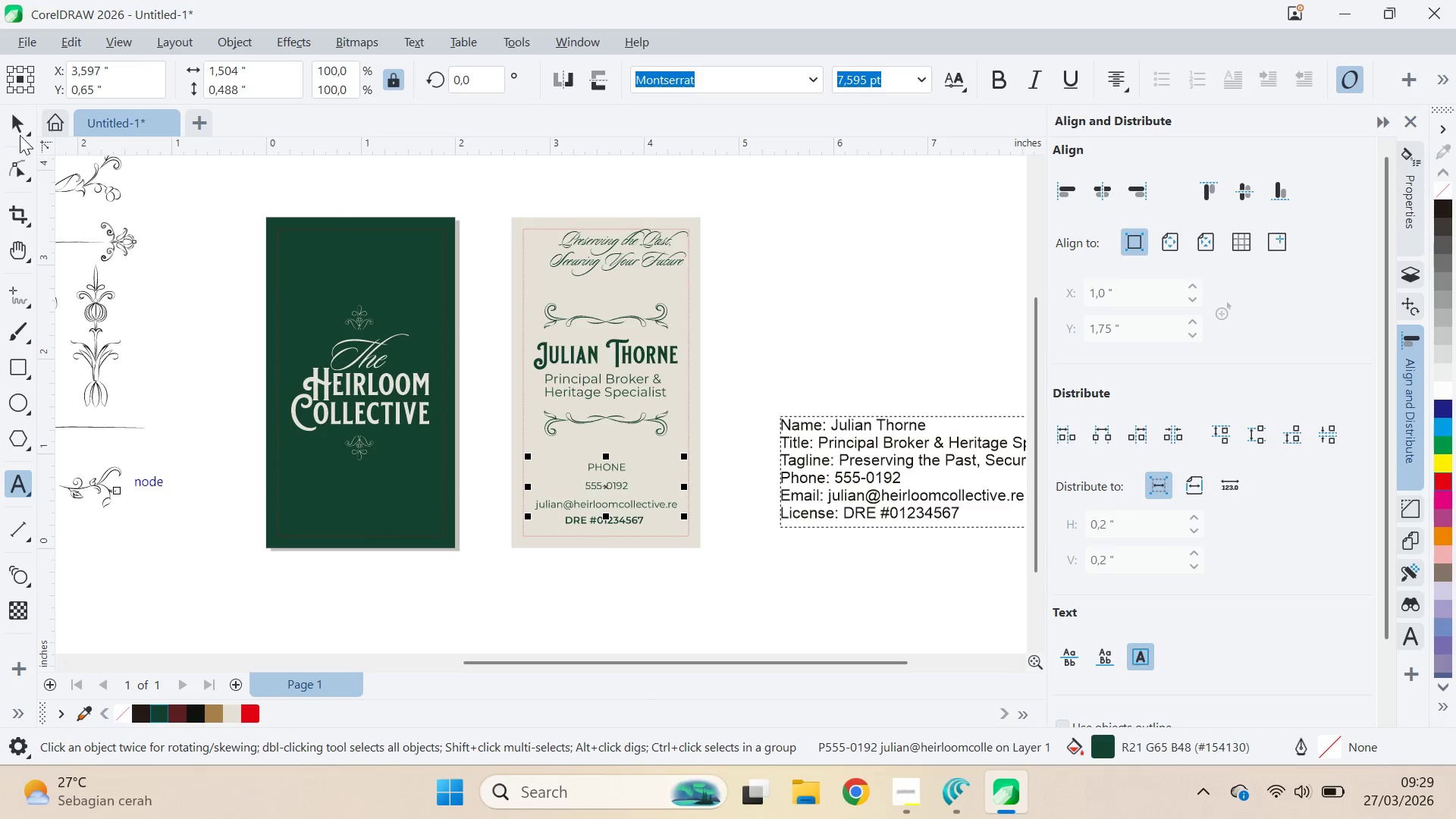 
double_click([29, 134])
 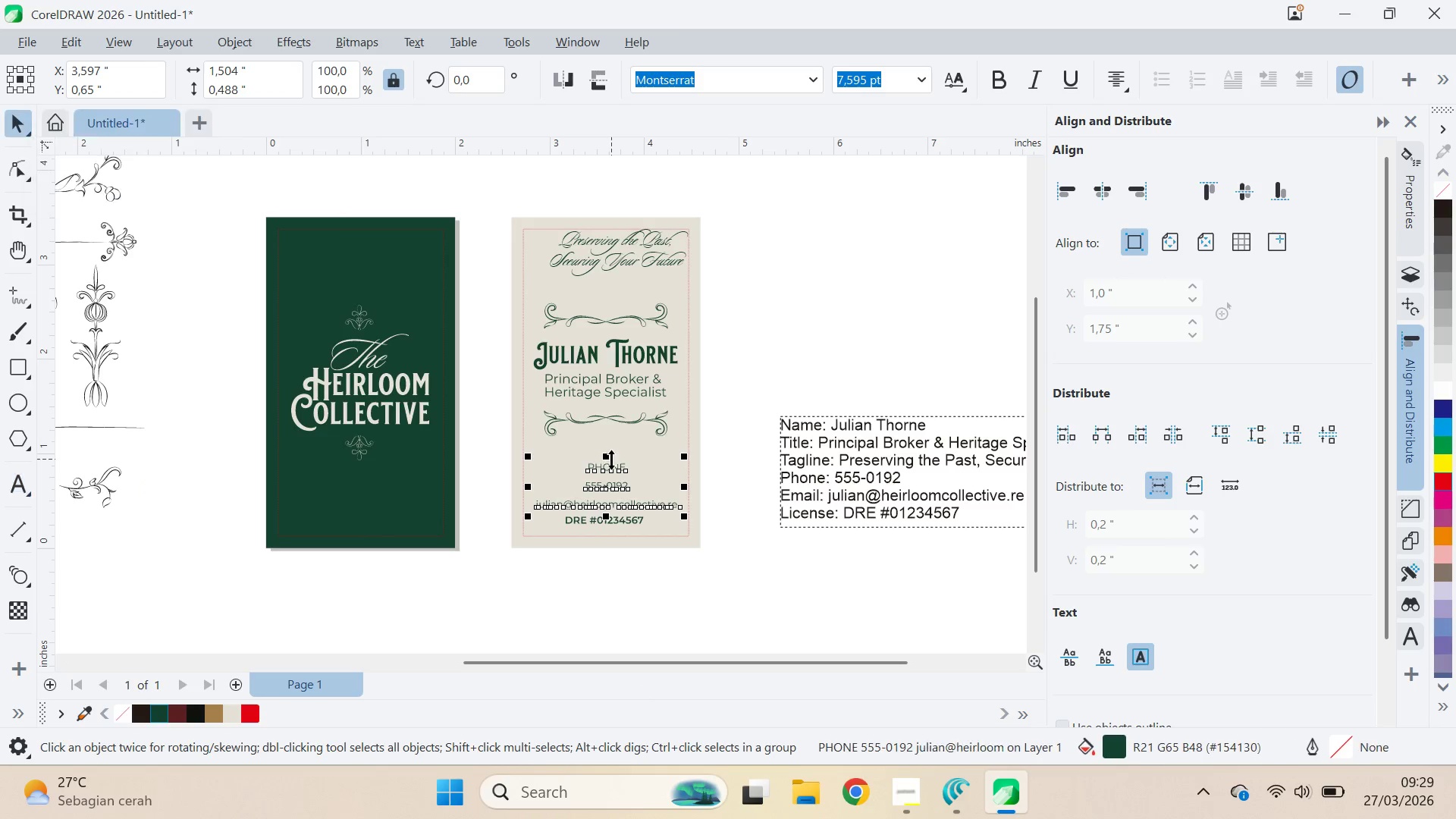 
hold_key(key=ShiftLeft, duration=0.5)
left_click([633, 425])
 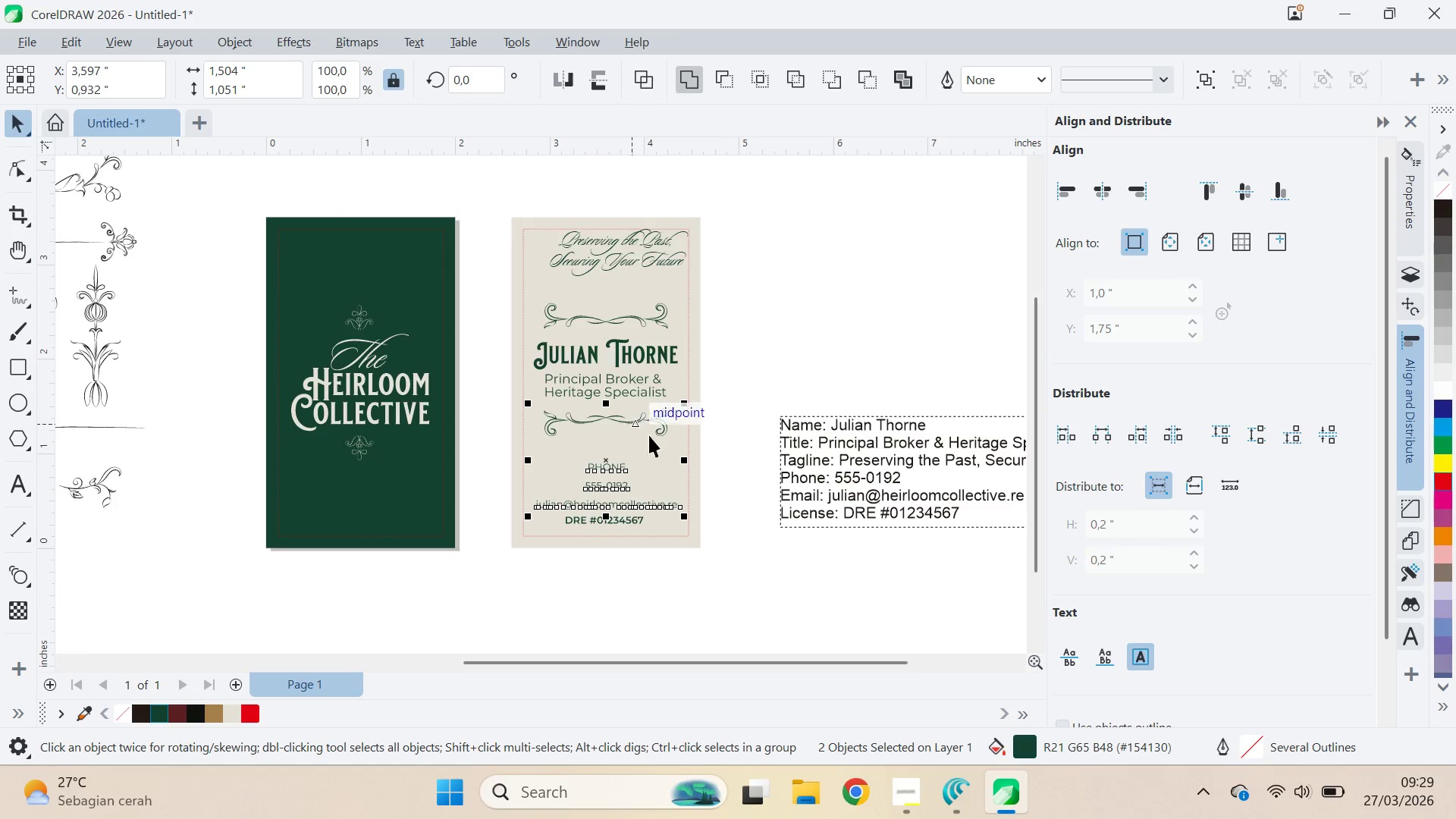 
key(C)
 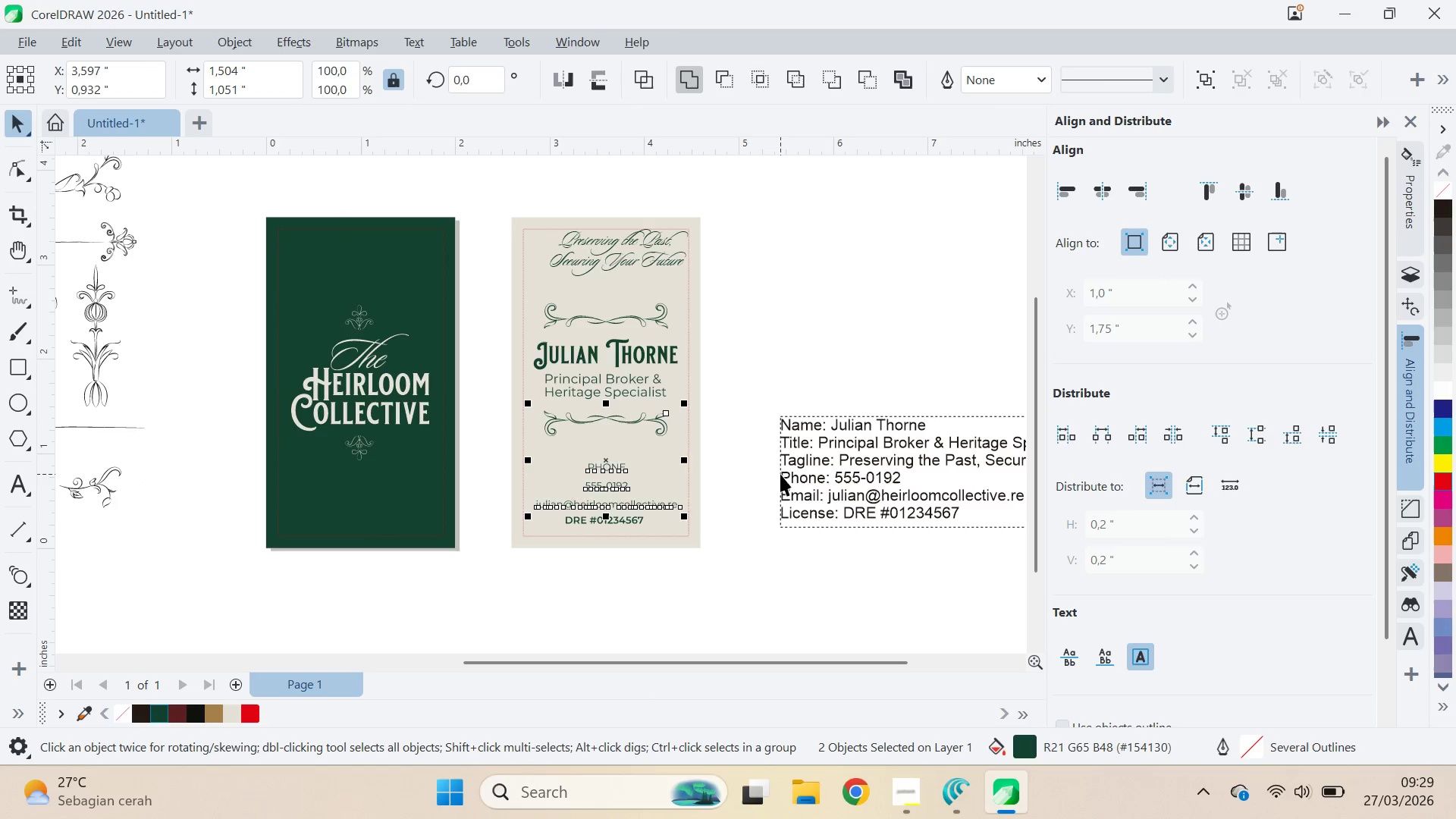 
left_click_drag(start_coordinate=[780, 474], to_coordinate=[776, 474])
 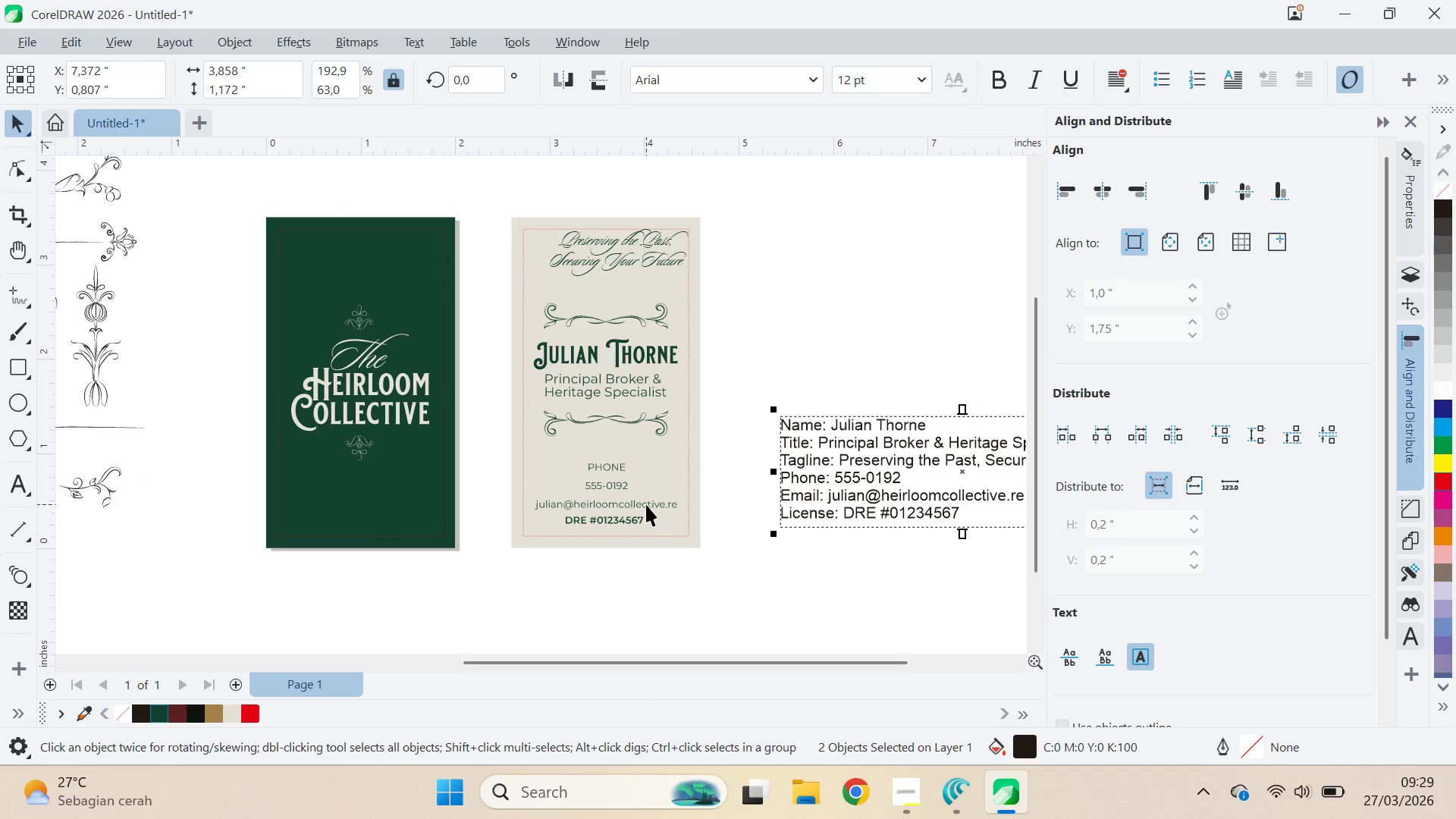 
left_click_drag(start_coordinate=[646, 504], to_coordinate=[644, 485])
 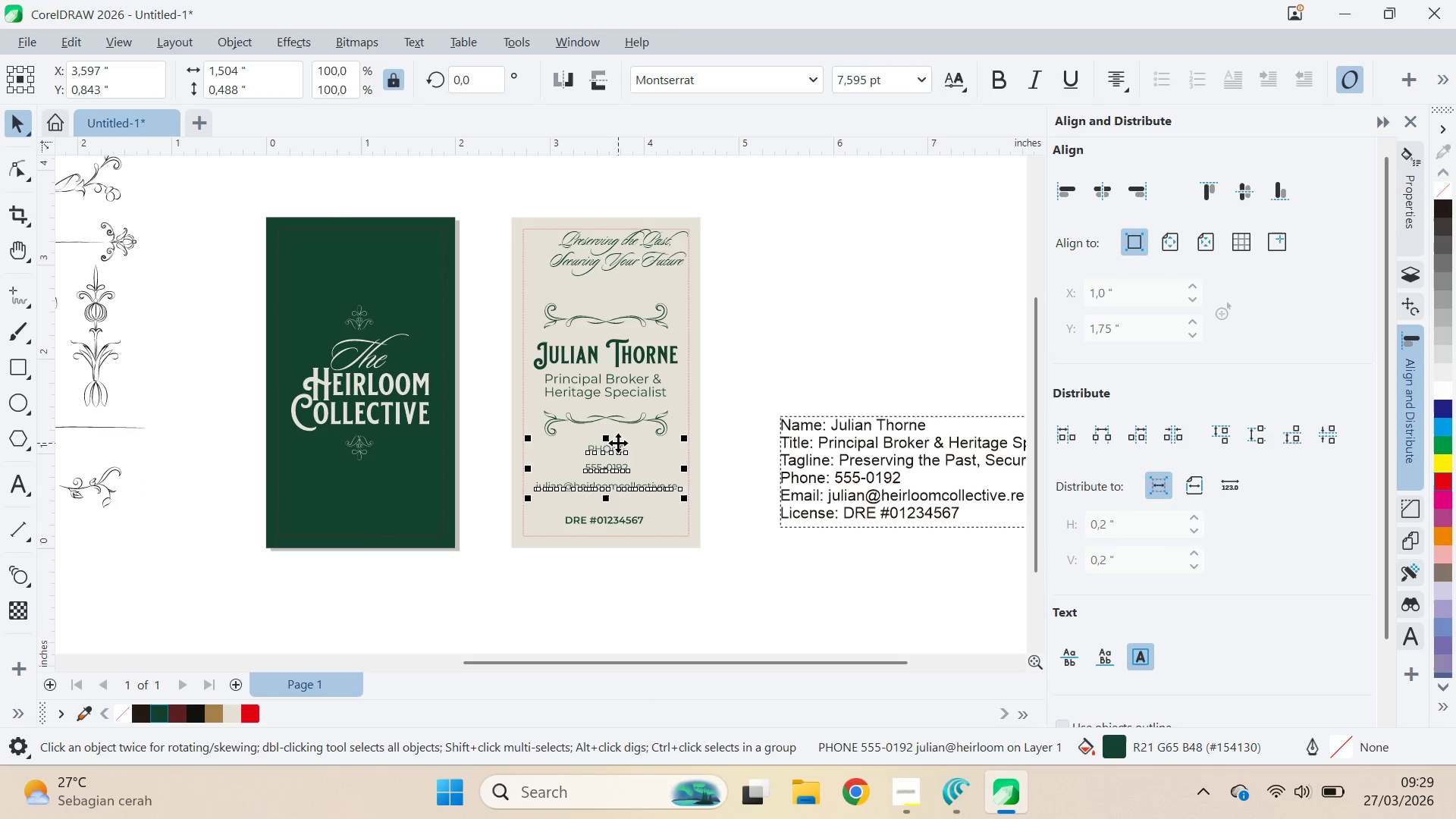 
hold_key(key=ShiftLeft, duration=1.52)
 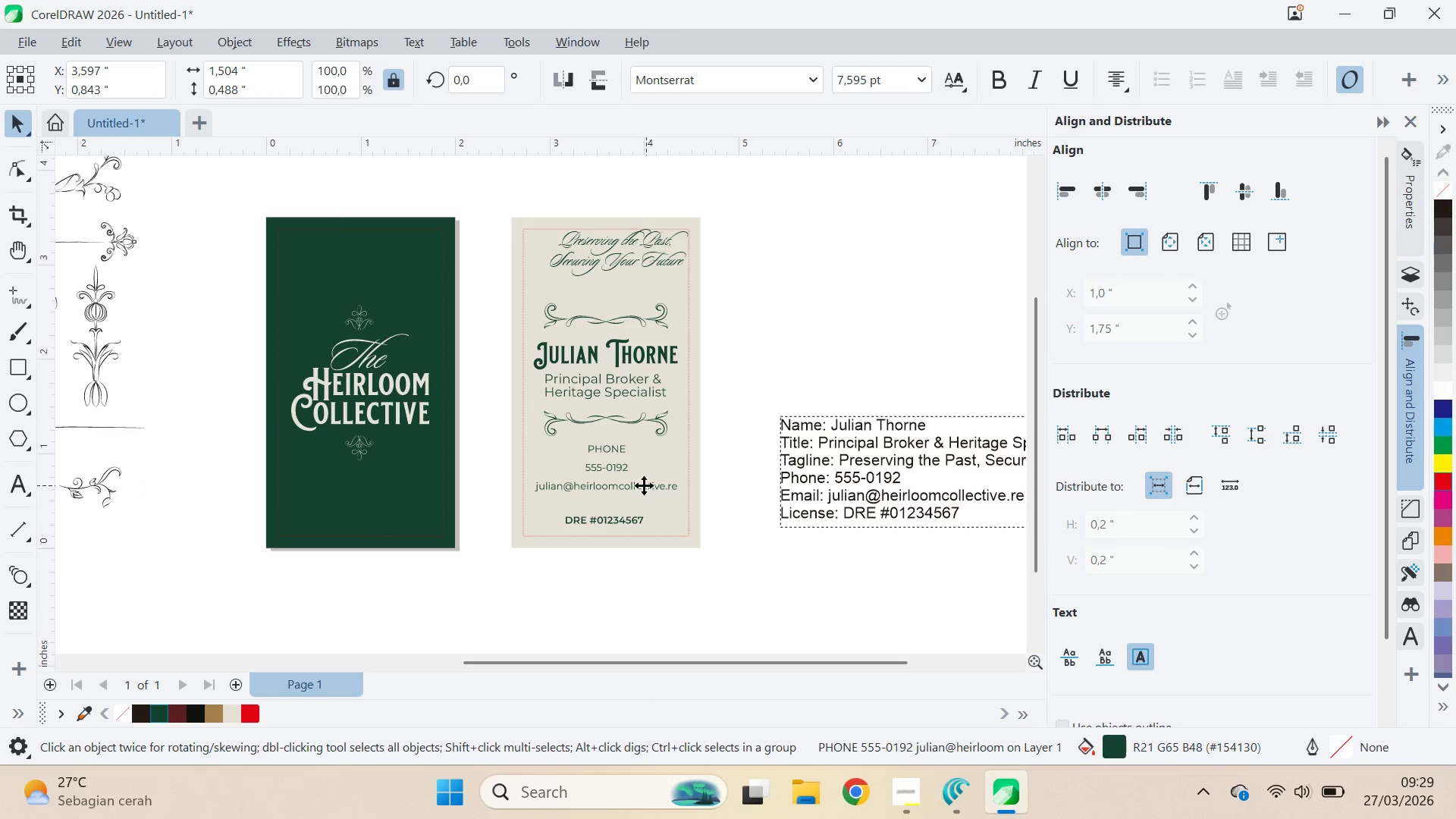 
key(Shift+ShiftLeft)
 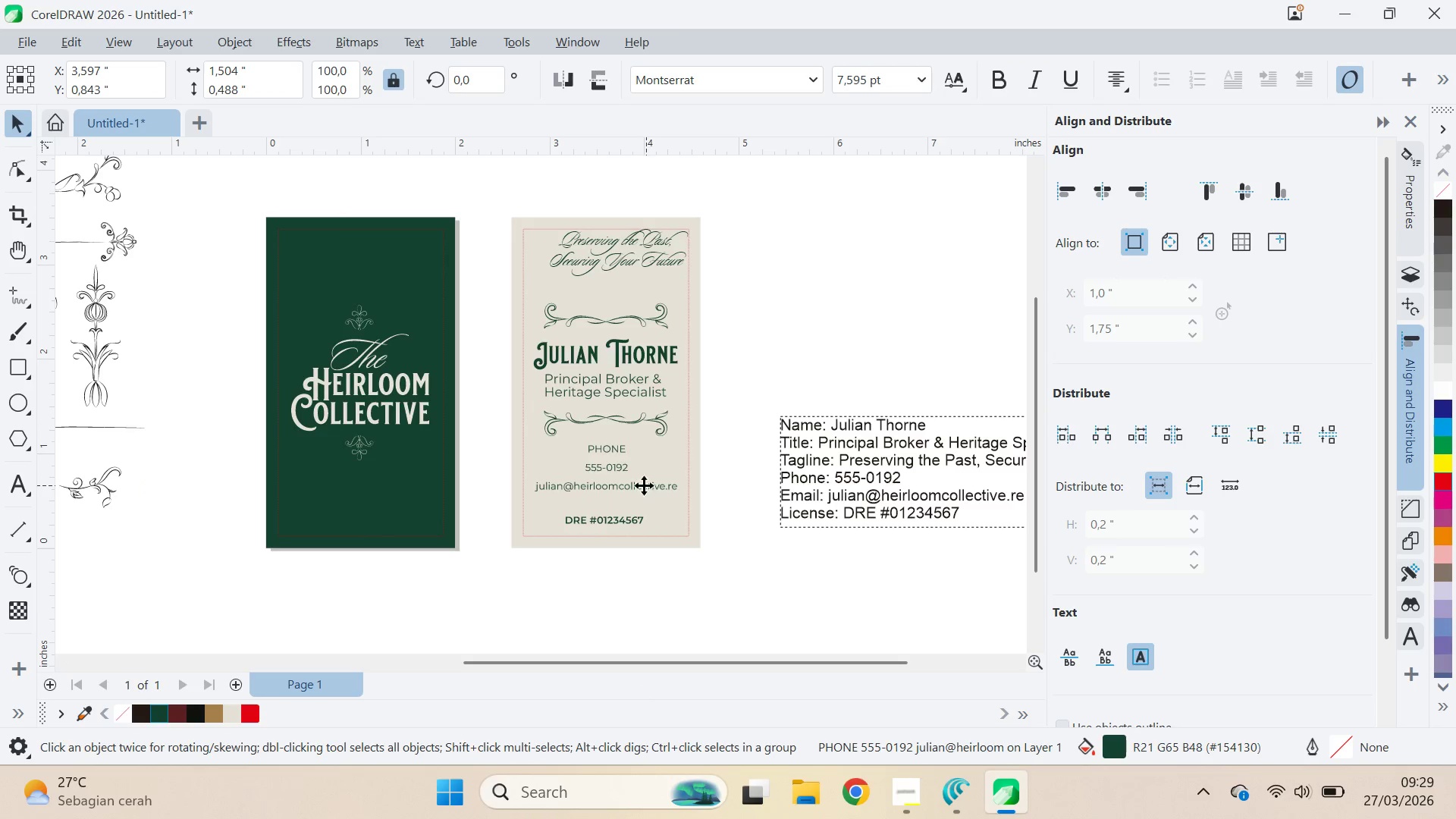 
key(Shift+ShiftLeft)
 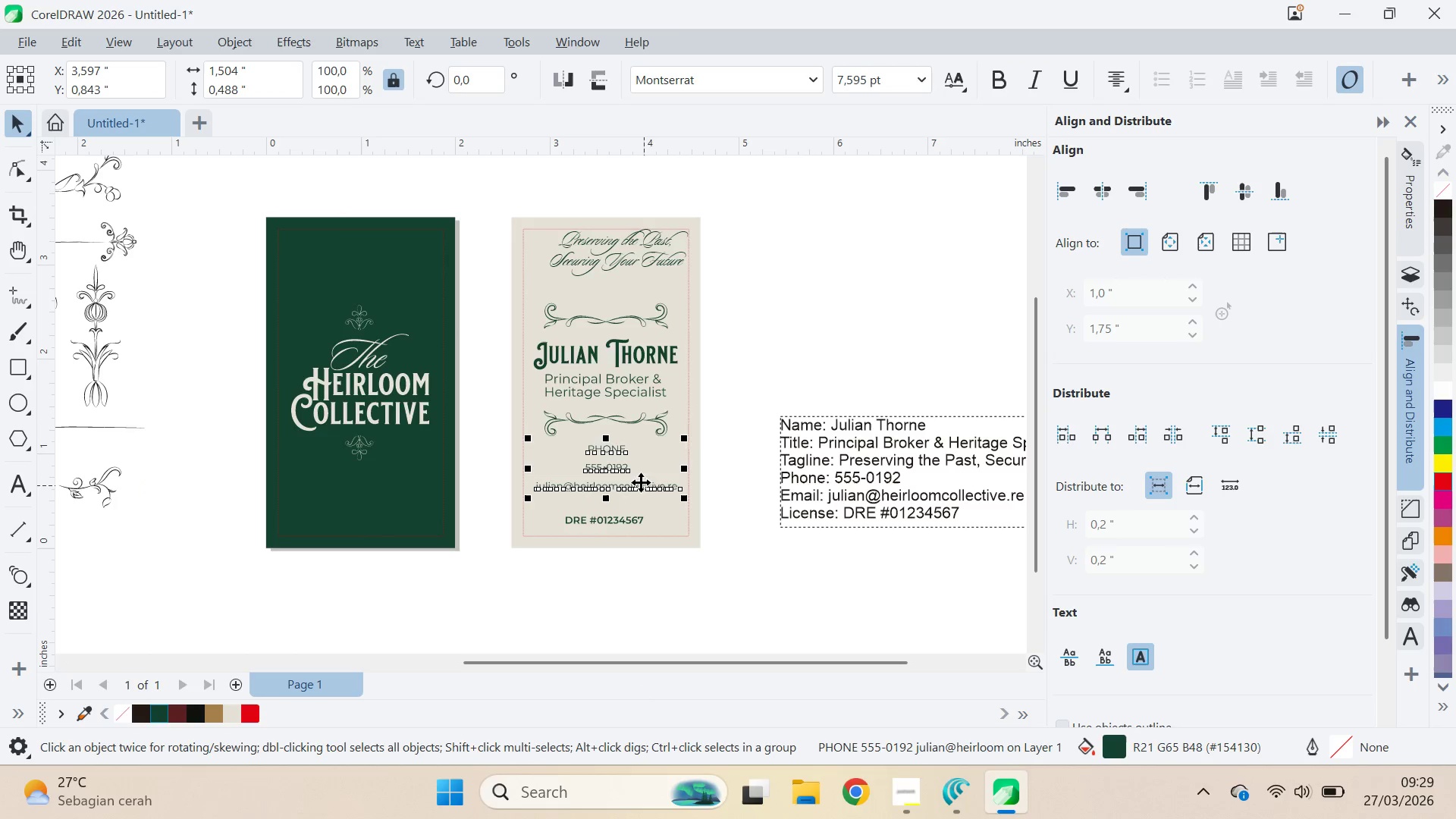 
key(Shift+ShiftLeft)
 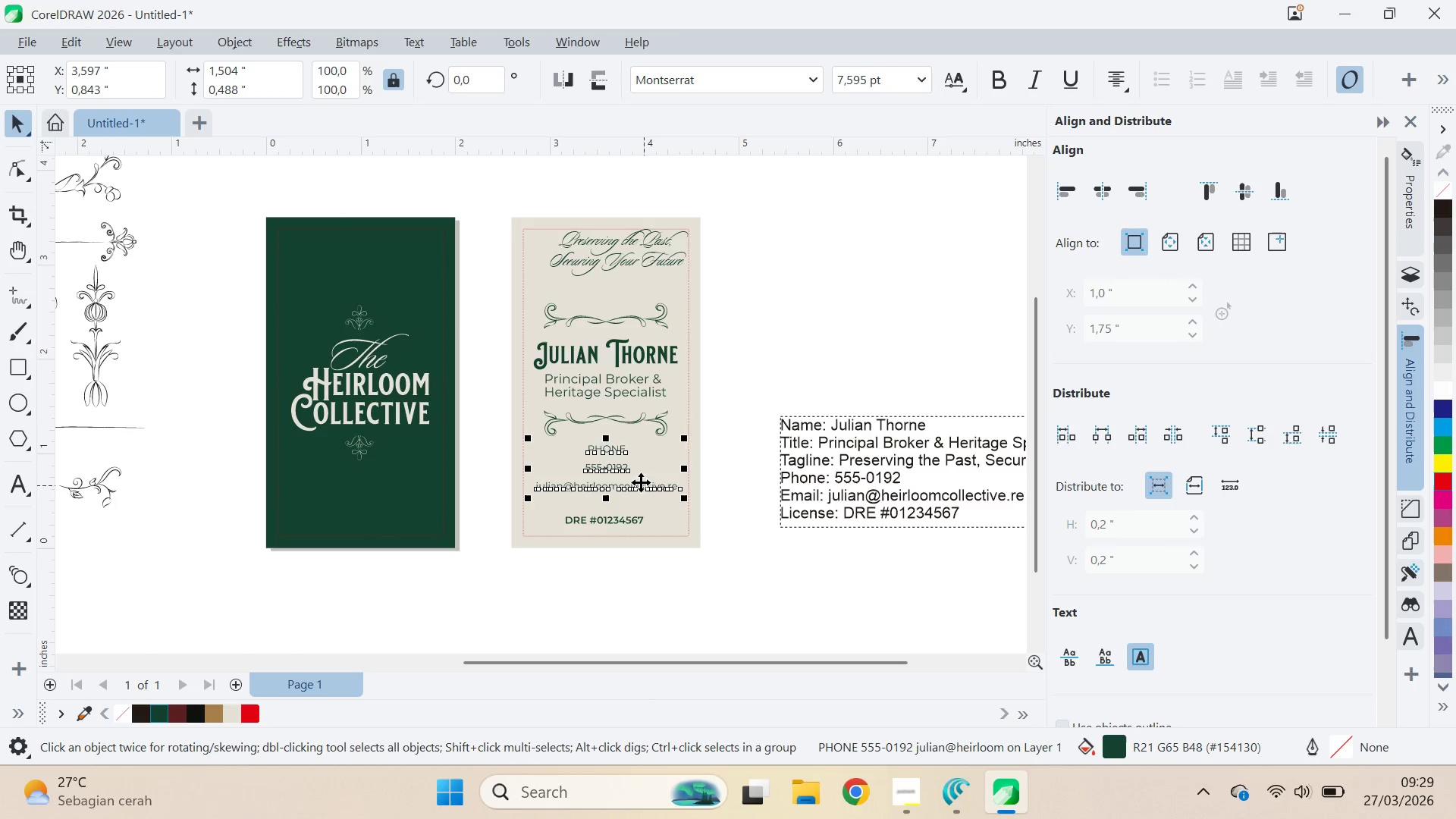 
key(Shift+ShiftLeft)
 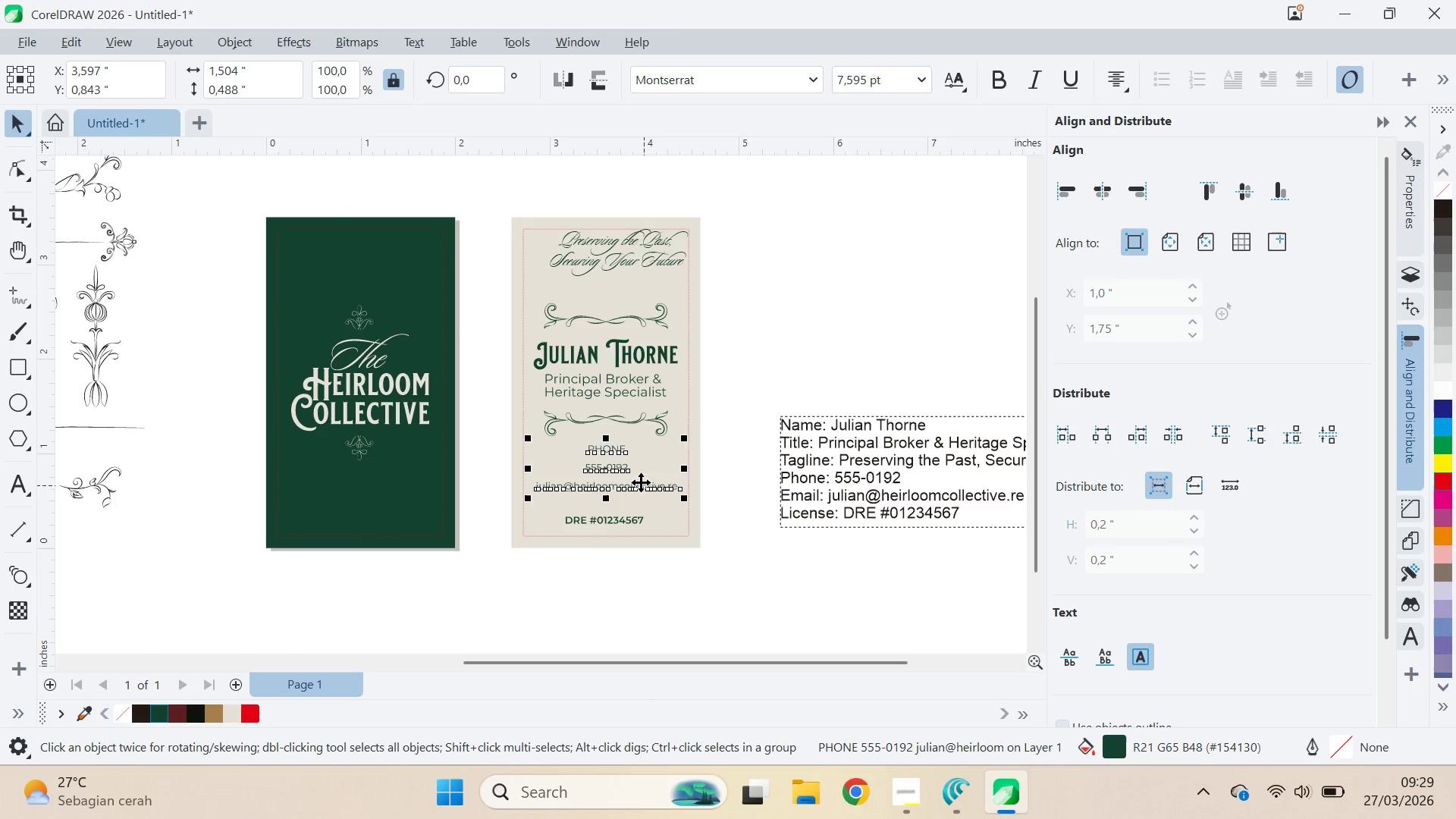 
key(Shift+ShiftLeft)
 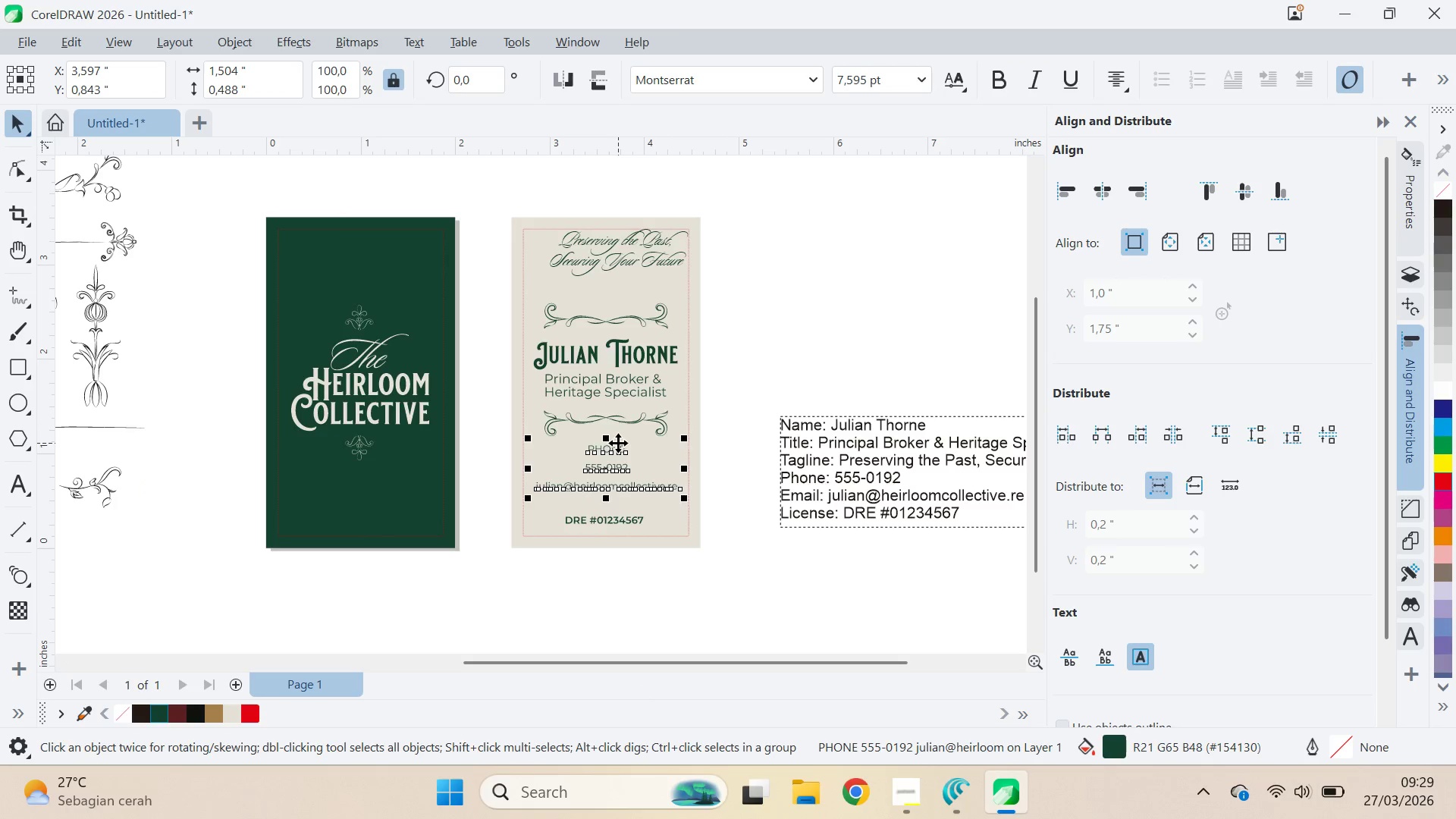 
double_click([618, 443])
 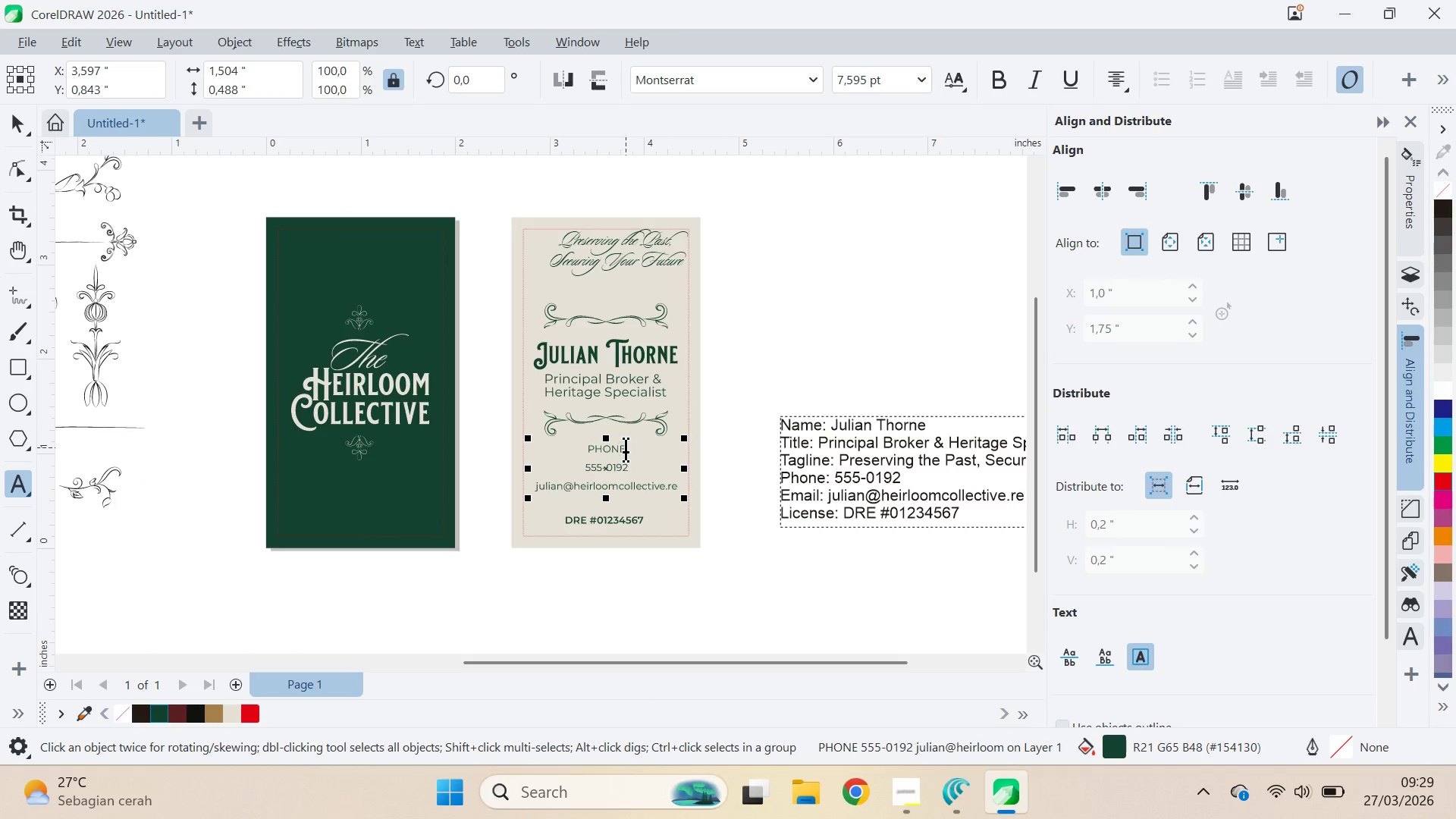 
left_click_drag(start_coordinate=[626, 448], to_coordinate=[571, 445])
 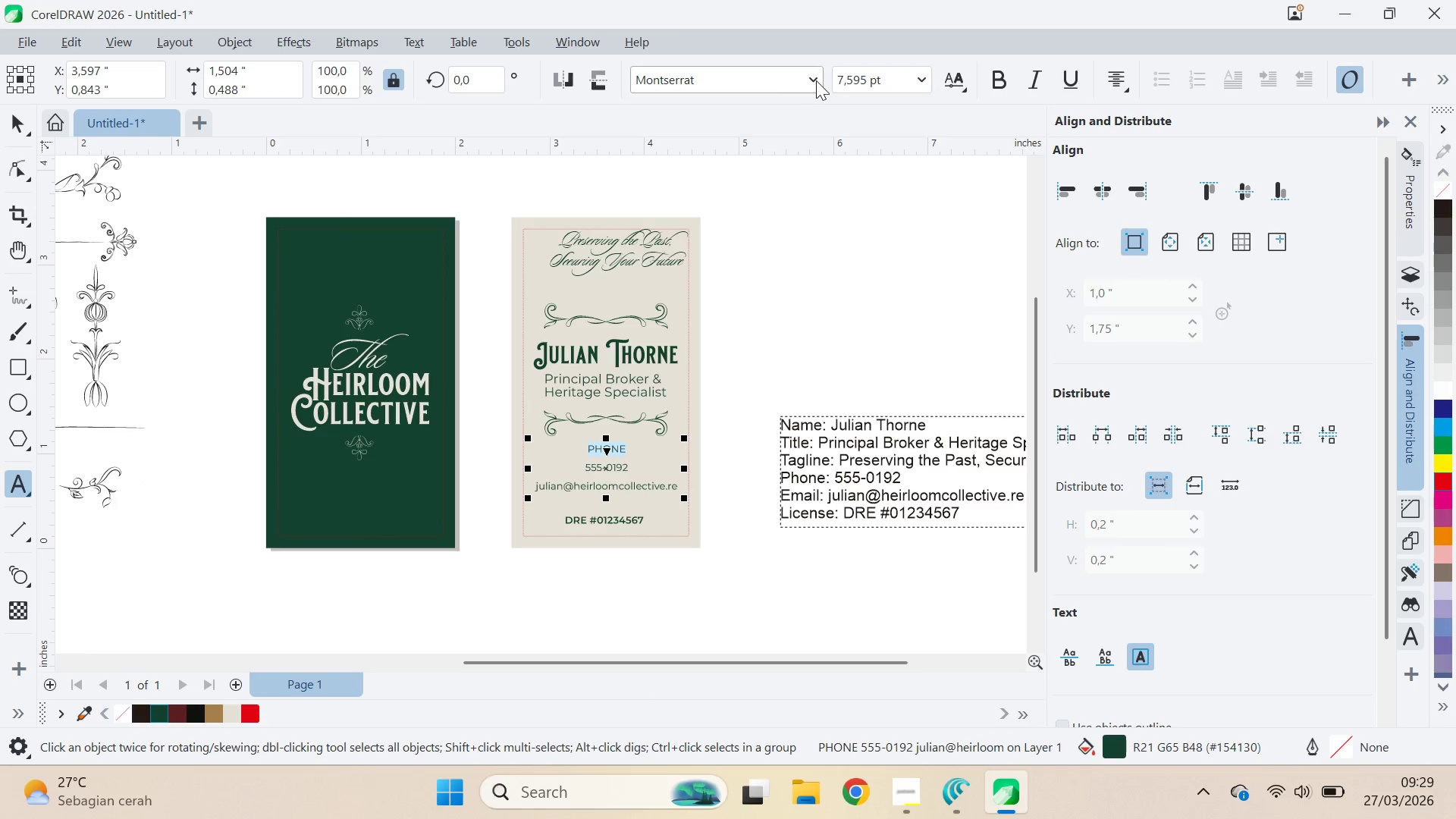 
left_click([817, 75])
 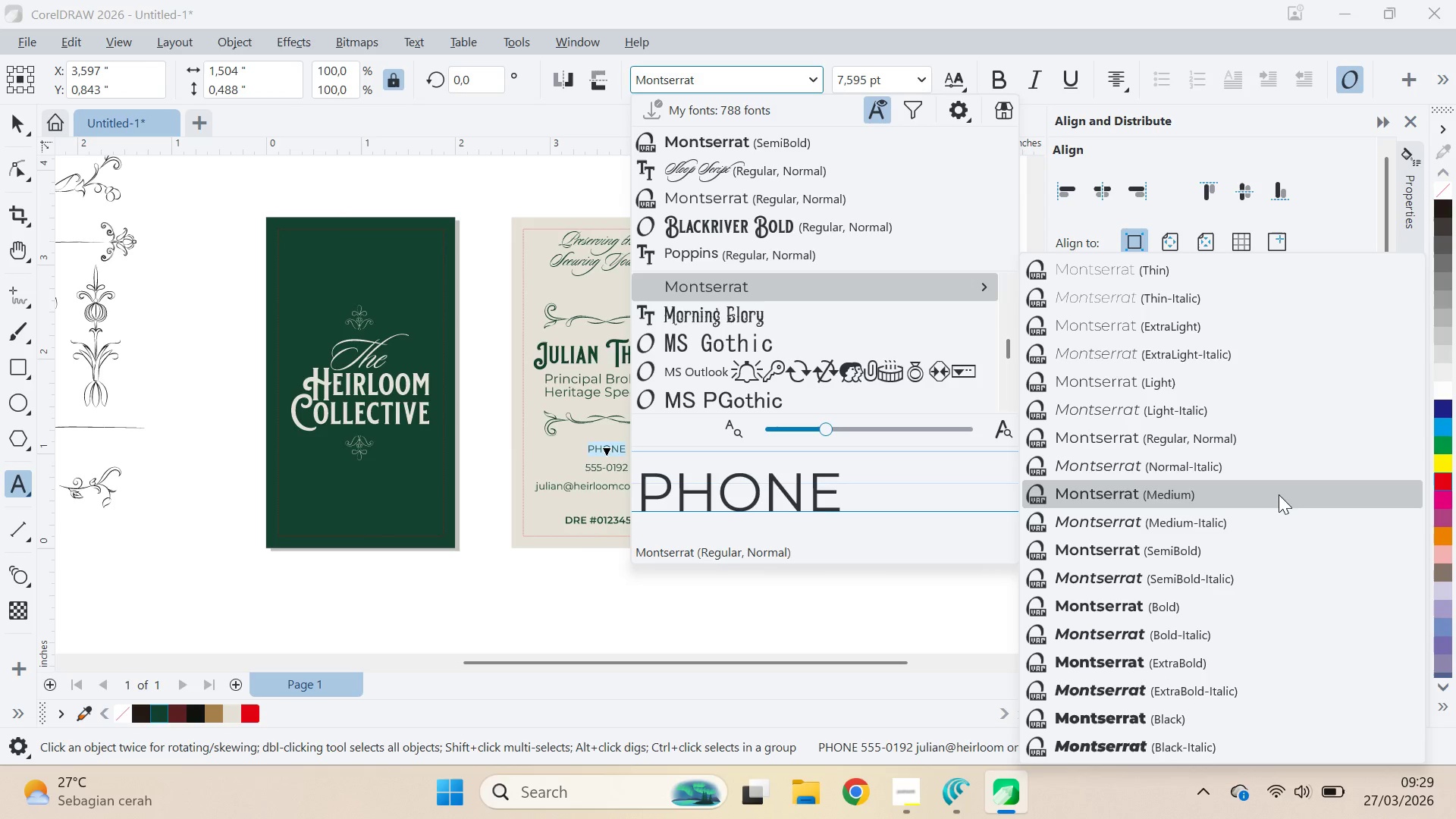 
left_click([1282, 541])
 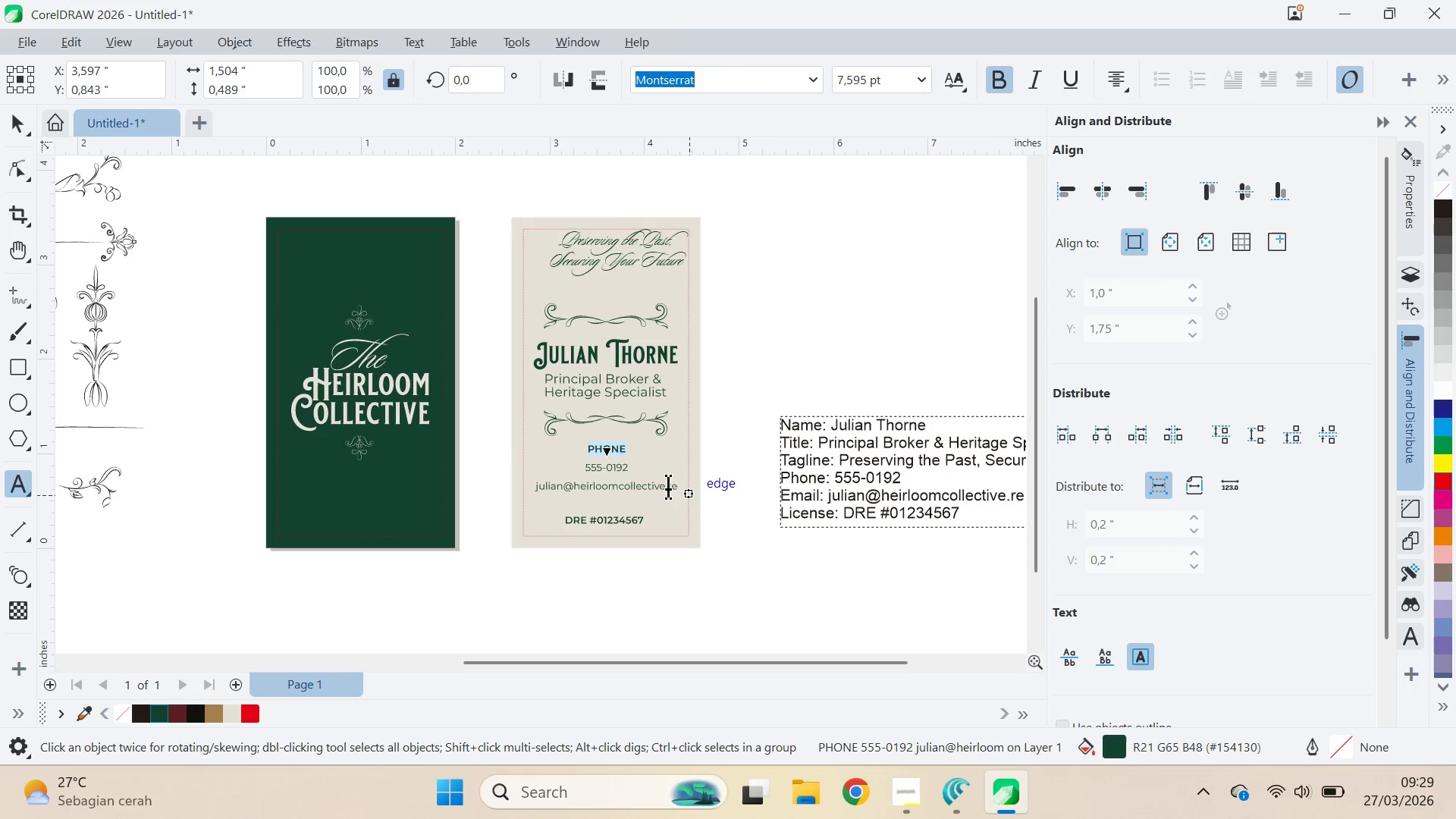 
left_click([652, 485])
 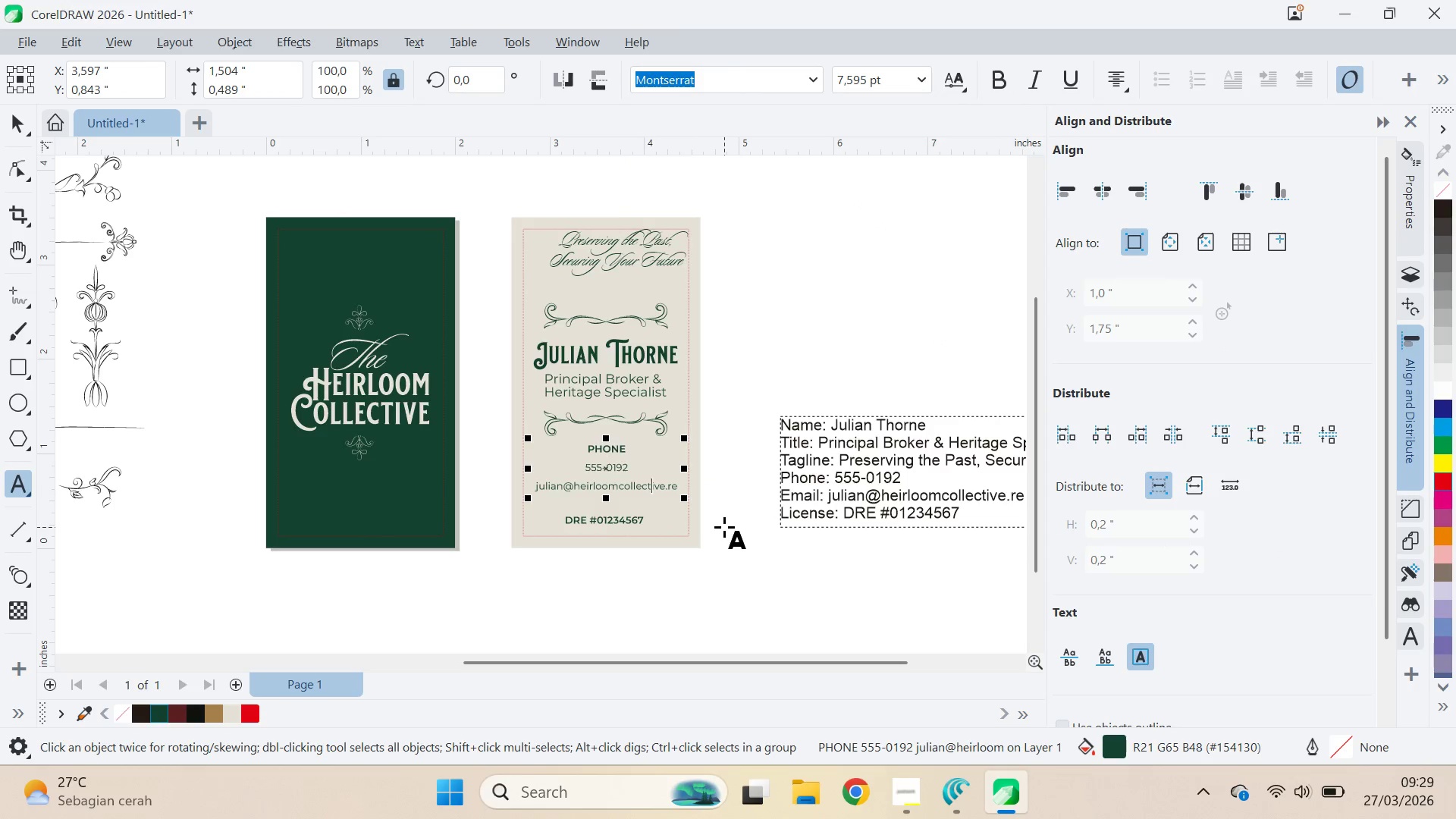 
key(V)
 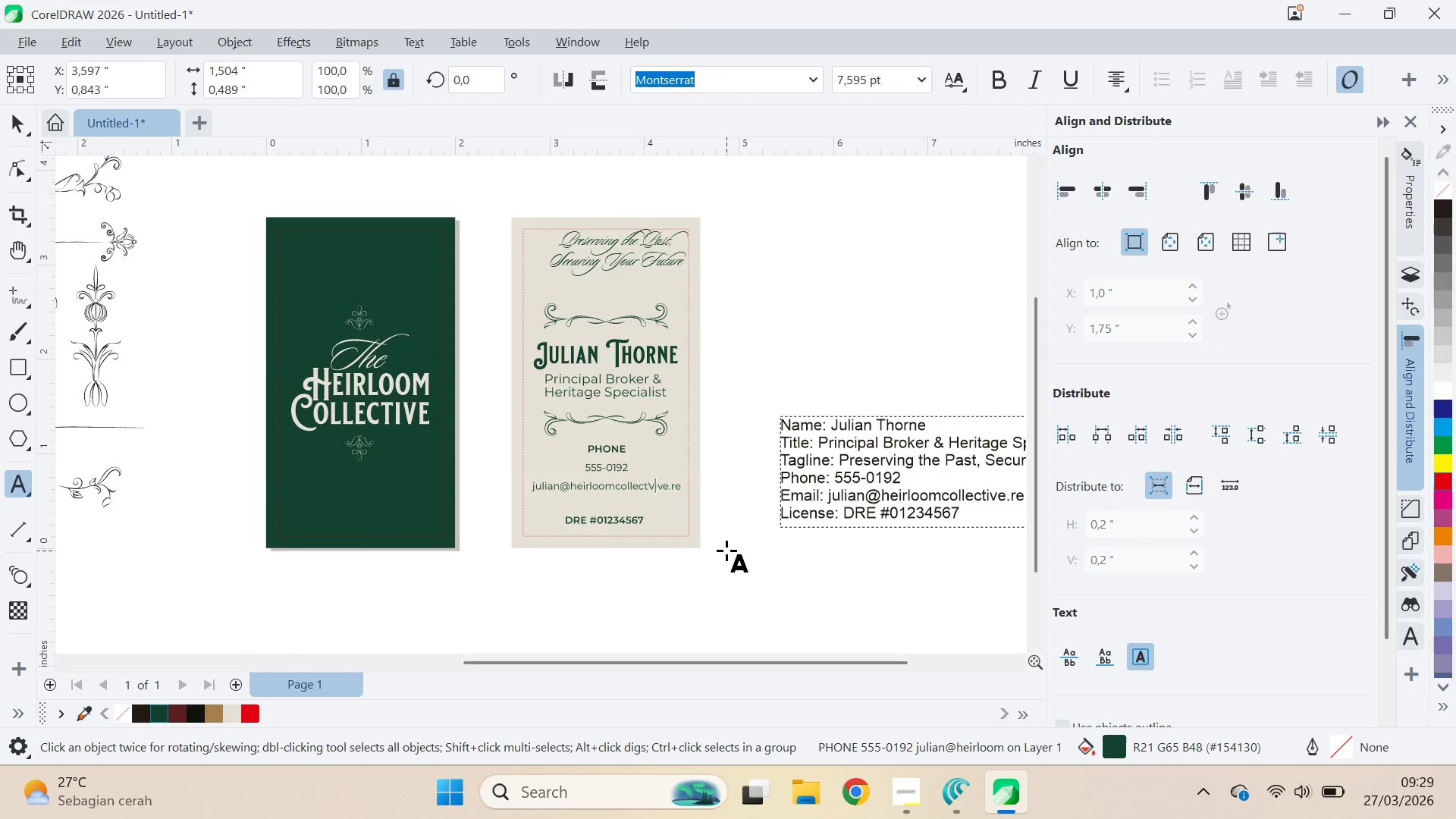 
key(Control+ControlLeft)
 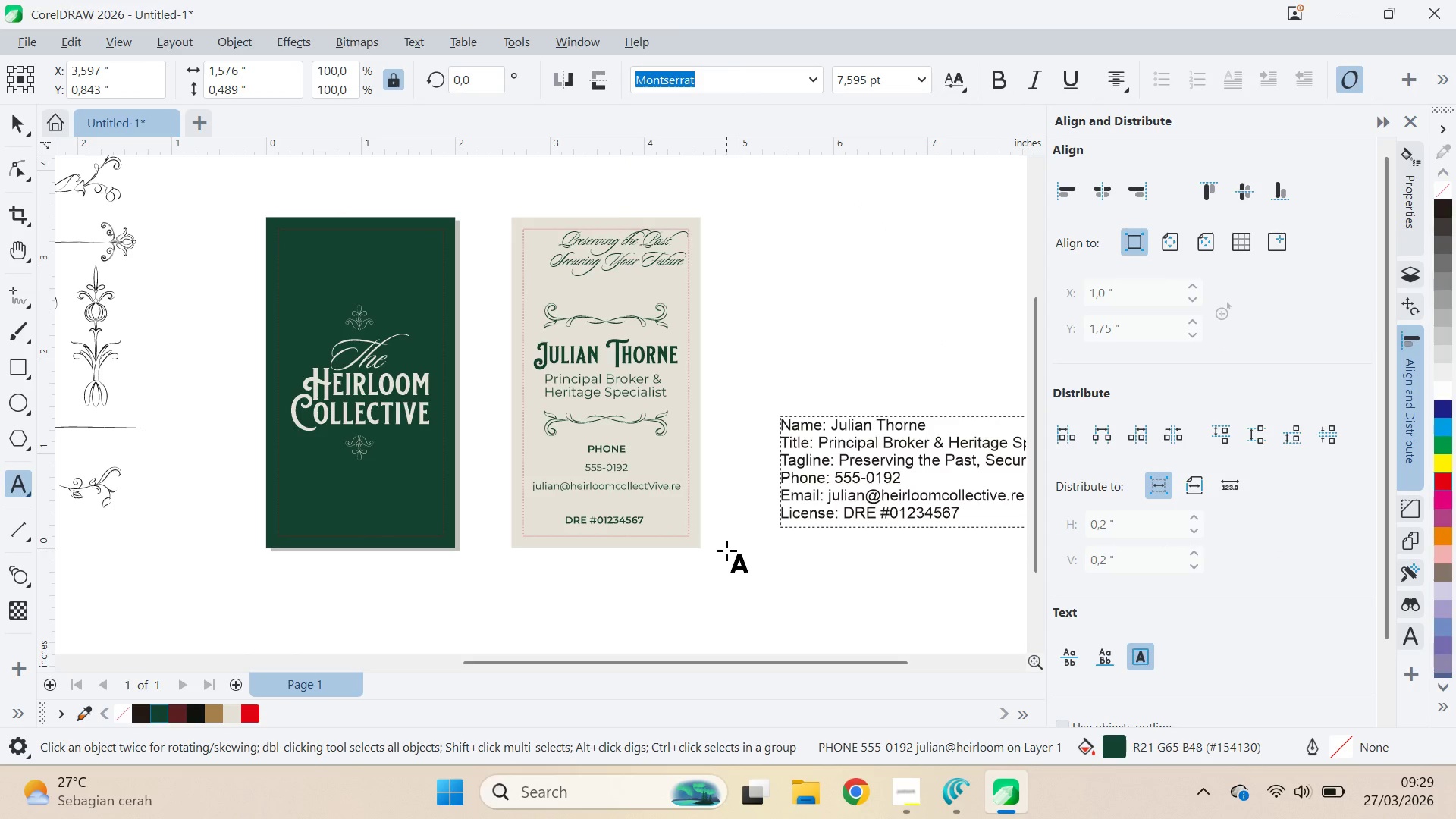 
key(Control+ControlLeft)
 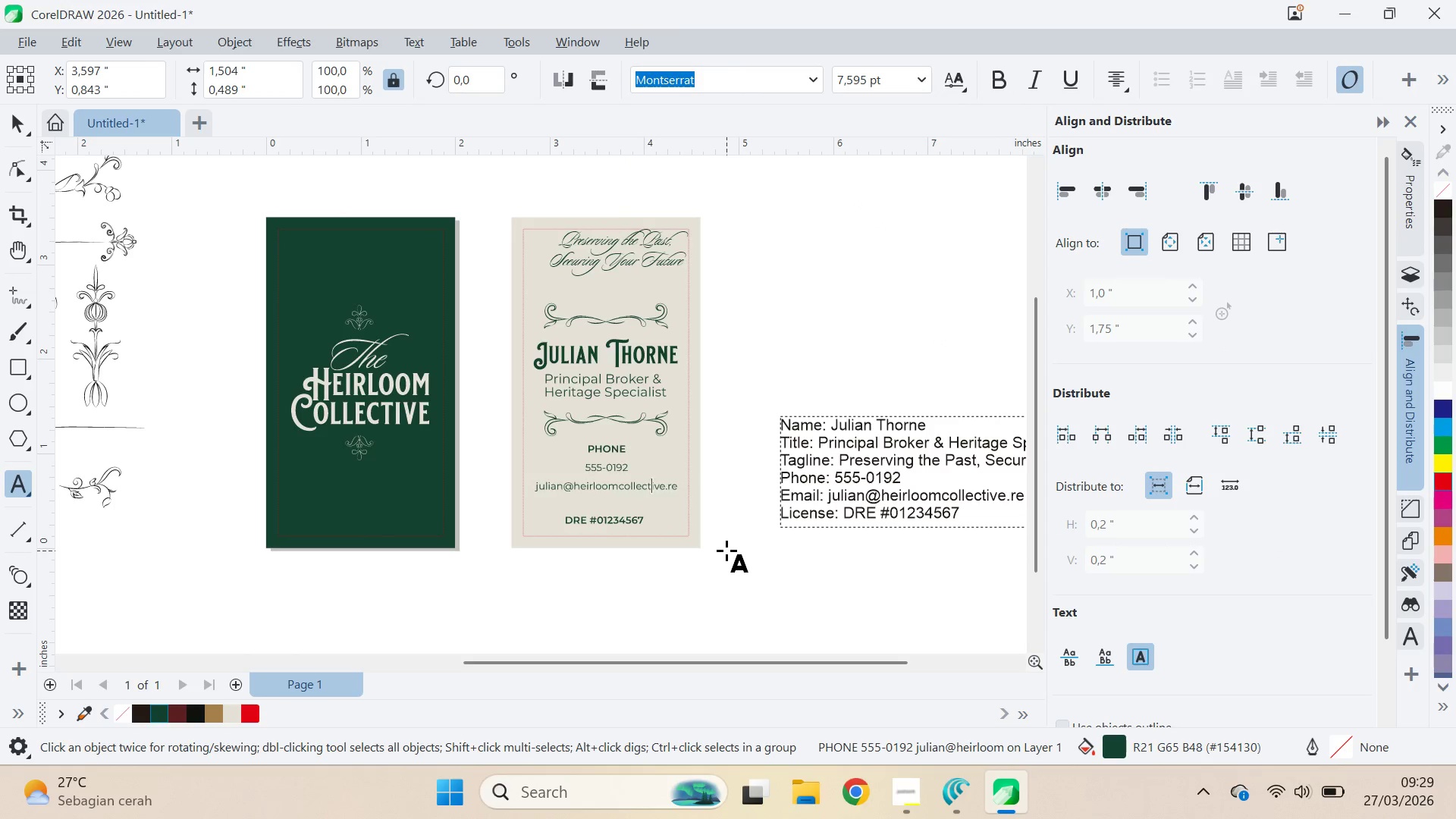 
key(Control+Z)
 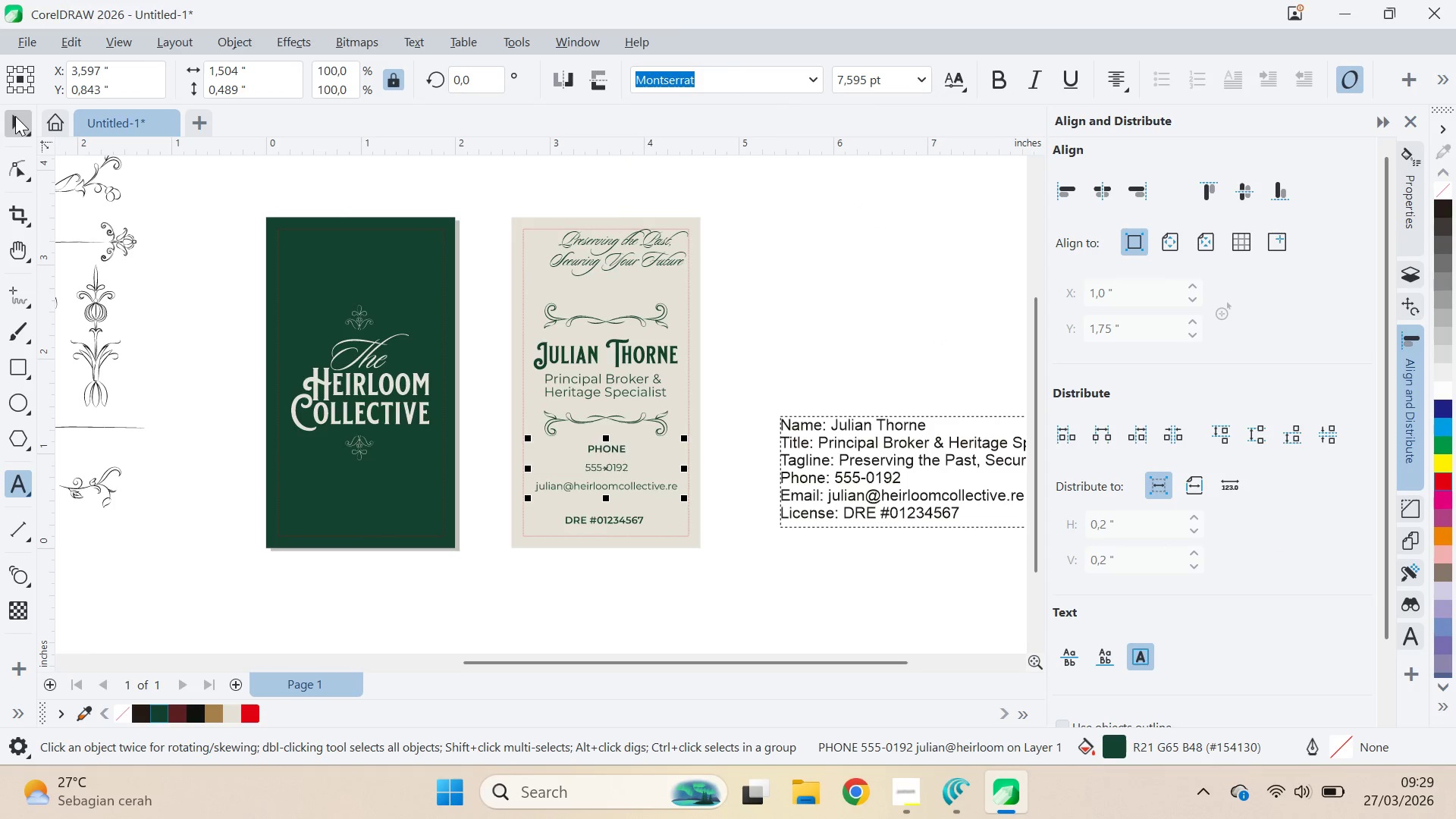 
double_click([695, 403])
 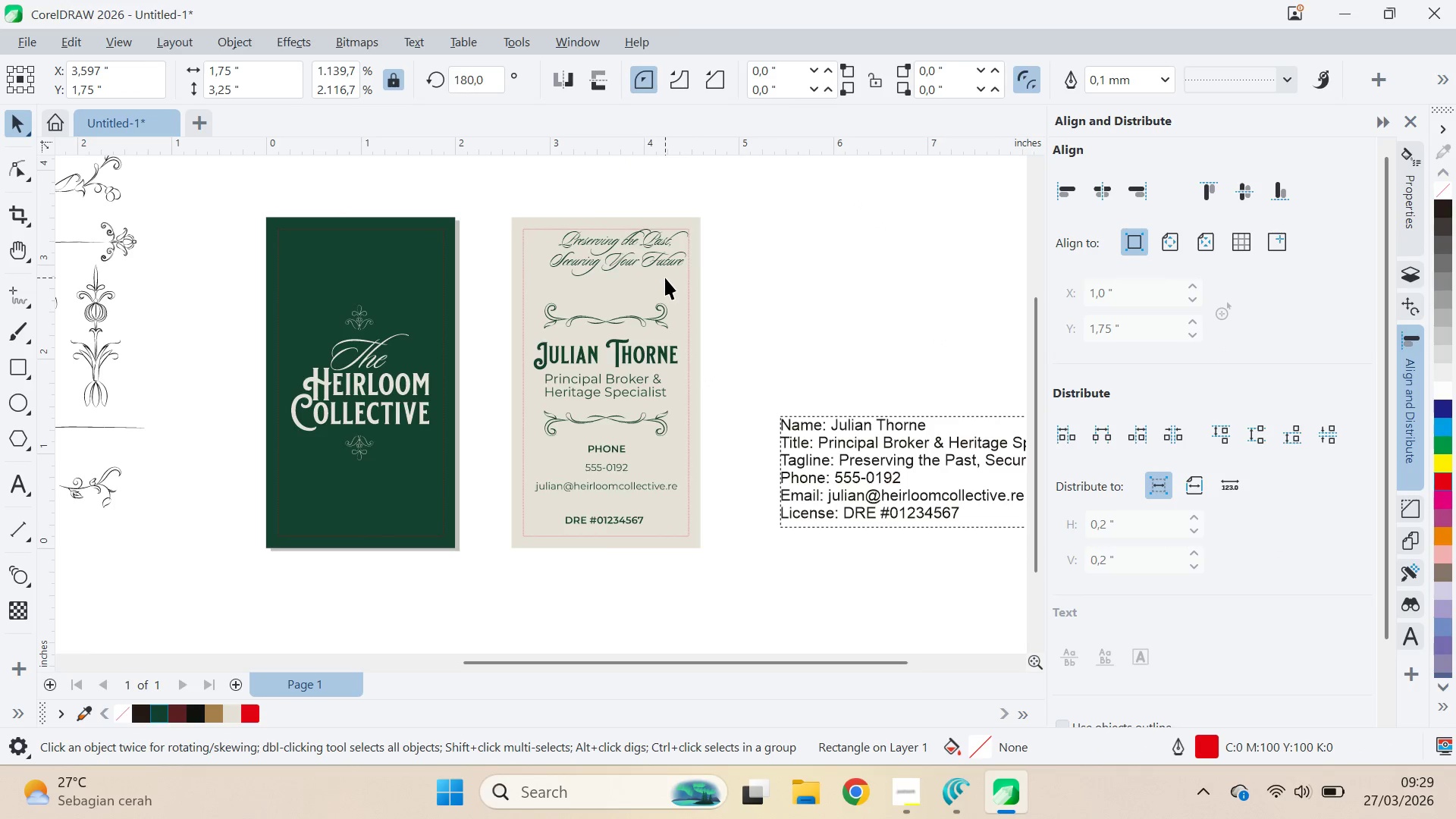 
double_click([670, 264])
 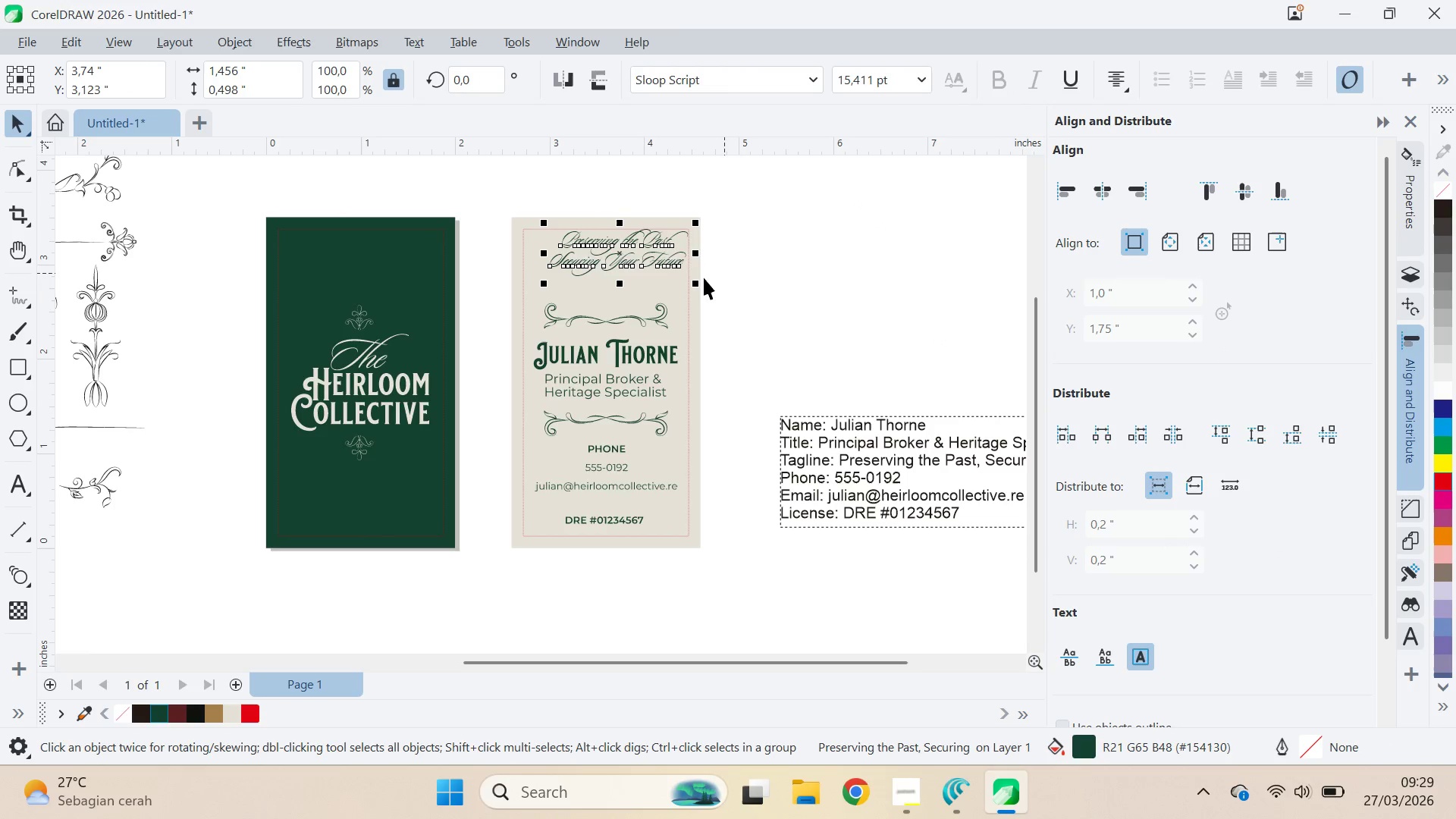 
hold_key(key=ShiftLeft, duration=0.41)
left_click([682, 296])
 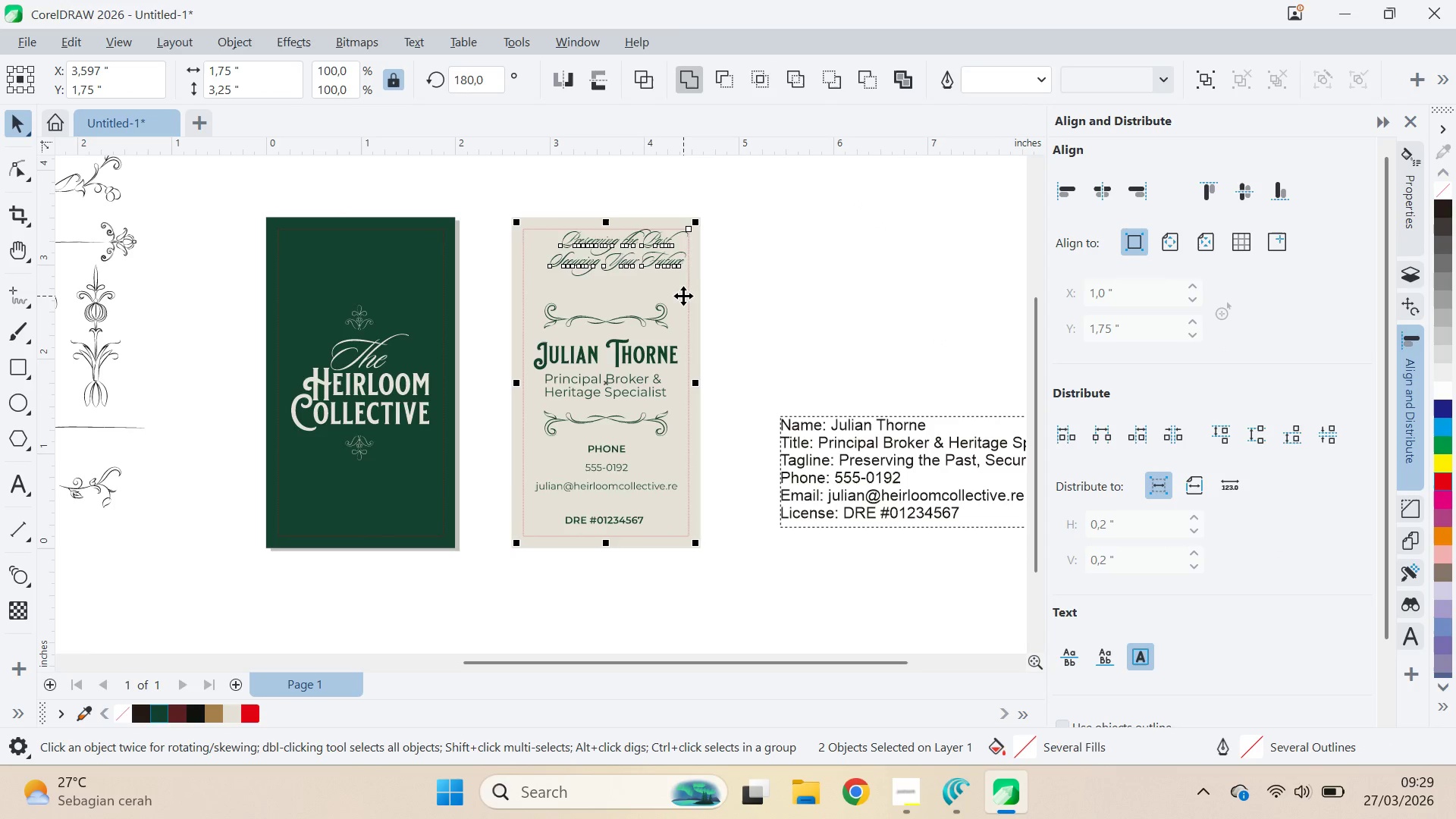 
type(tlr)
 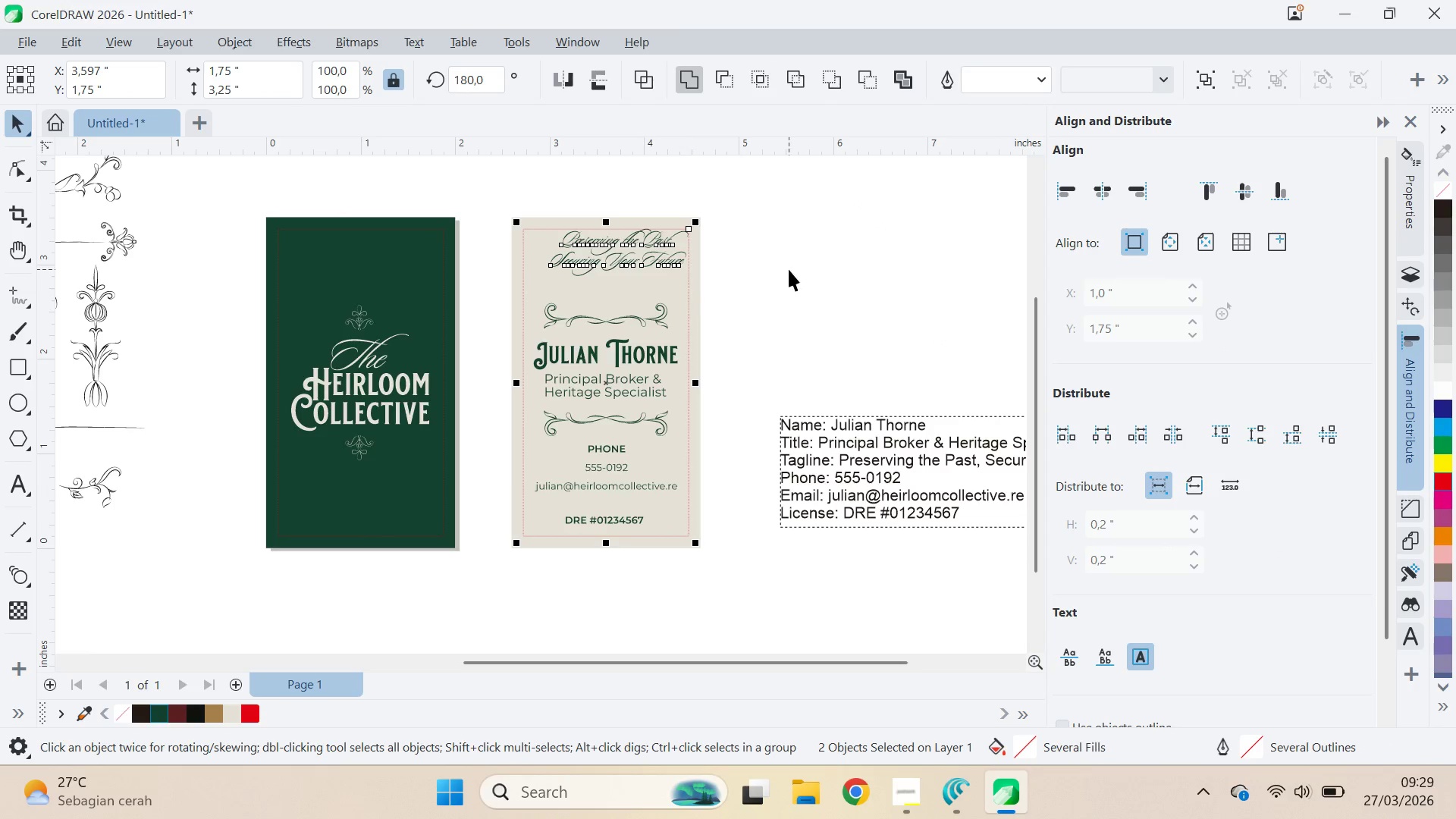 
left_click([789, 268])
 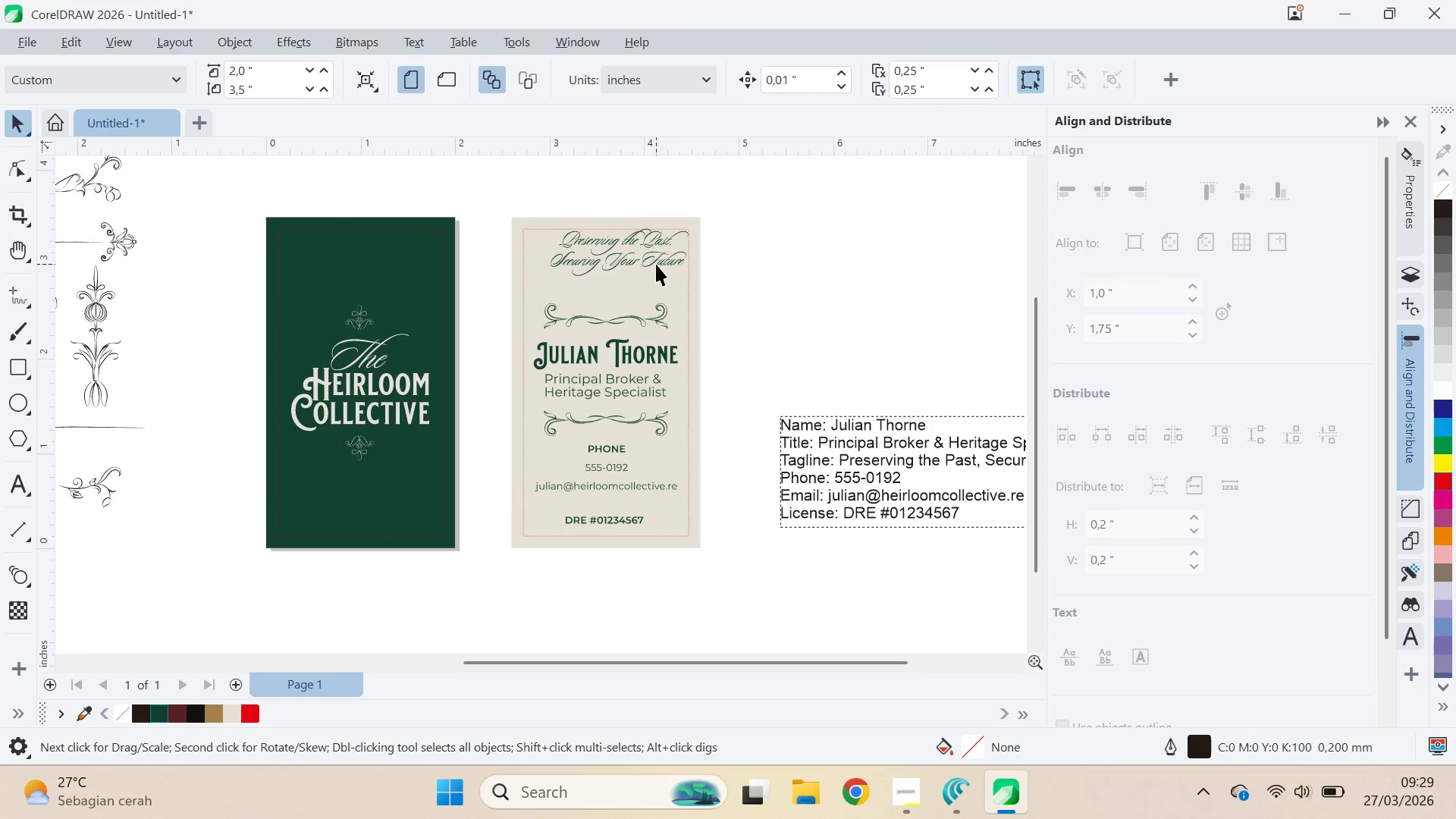 
left_click([656, 262])
 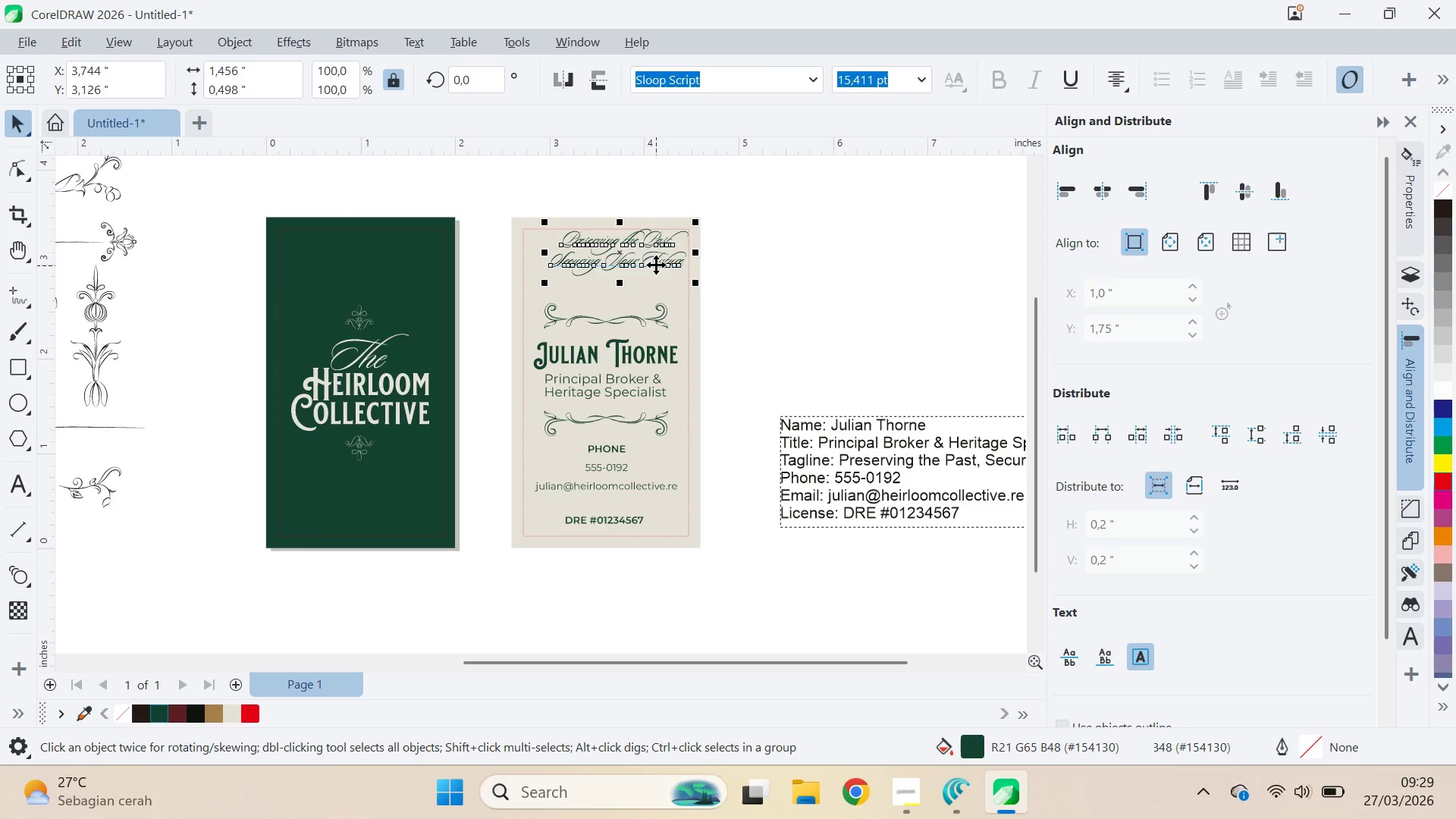 
hold_key(key=ShiftLeft, duration=0.36)
 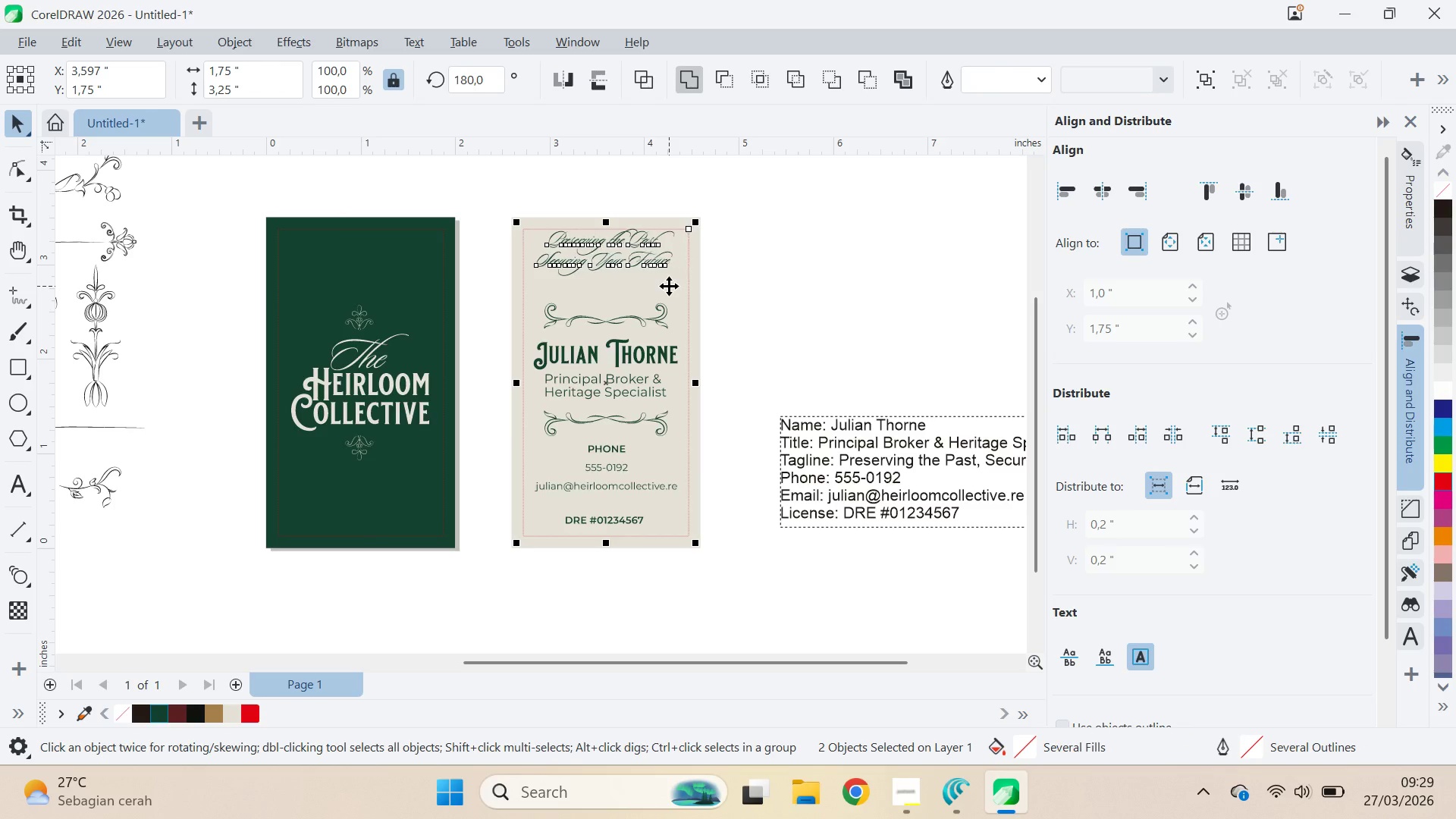 
key(C)
 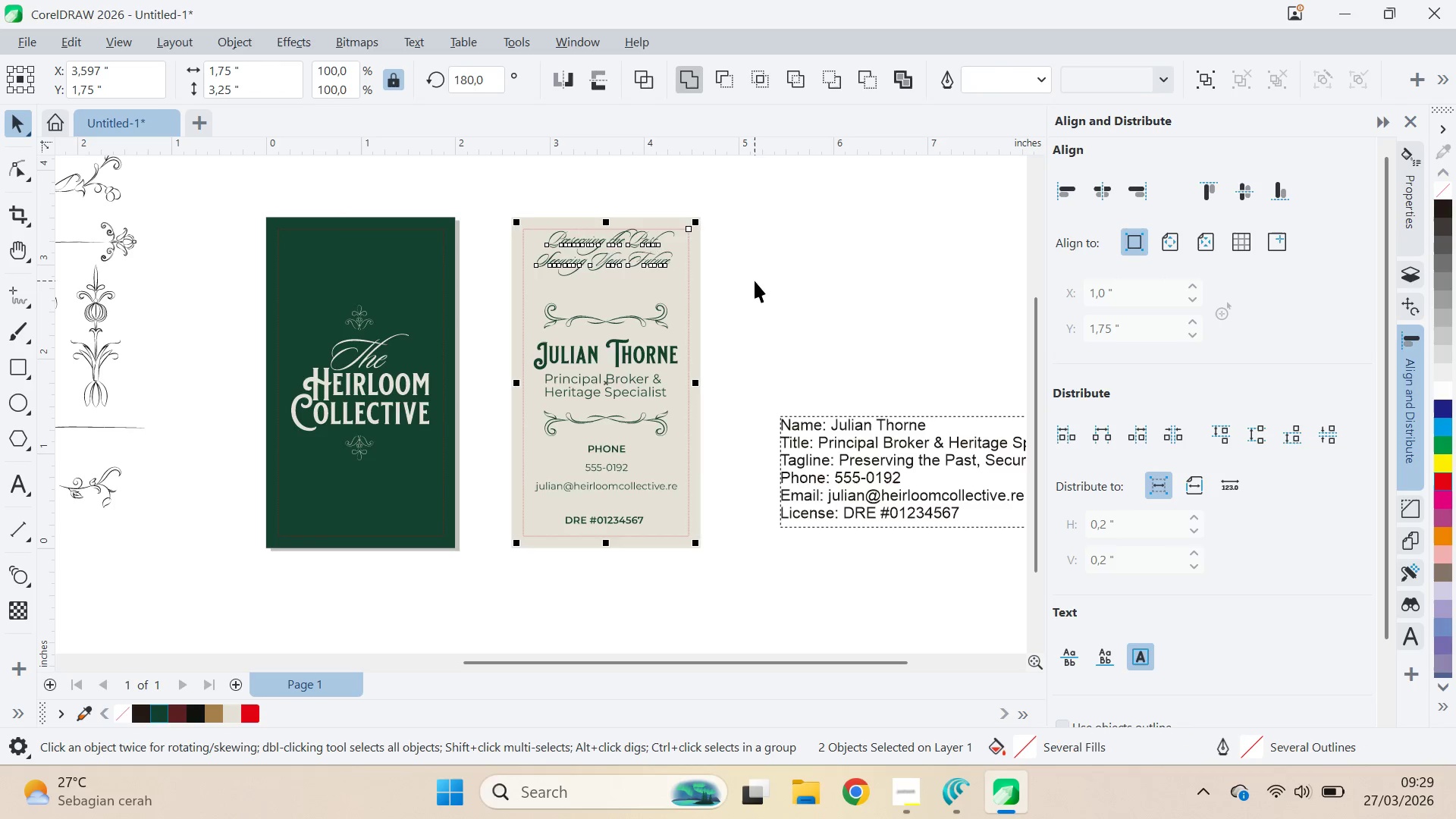 
left_click_drag(start_coordinate=[755, 281], to_coordinate=[733, 283])
 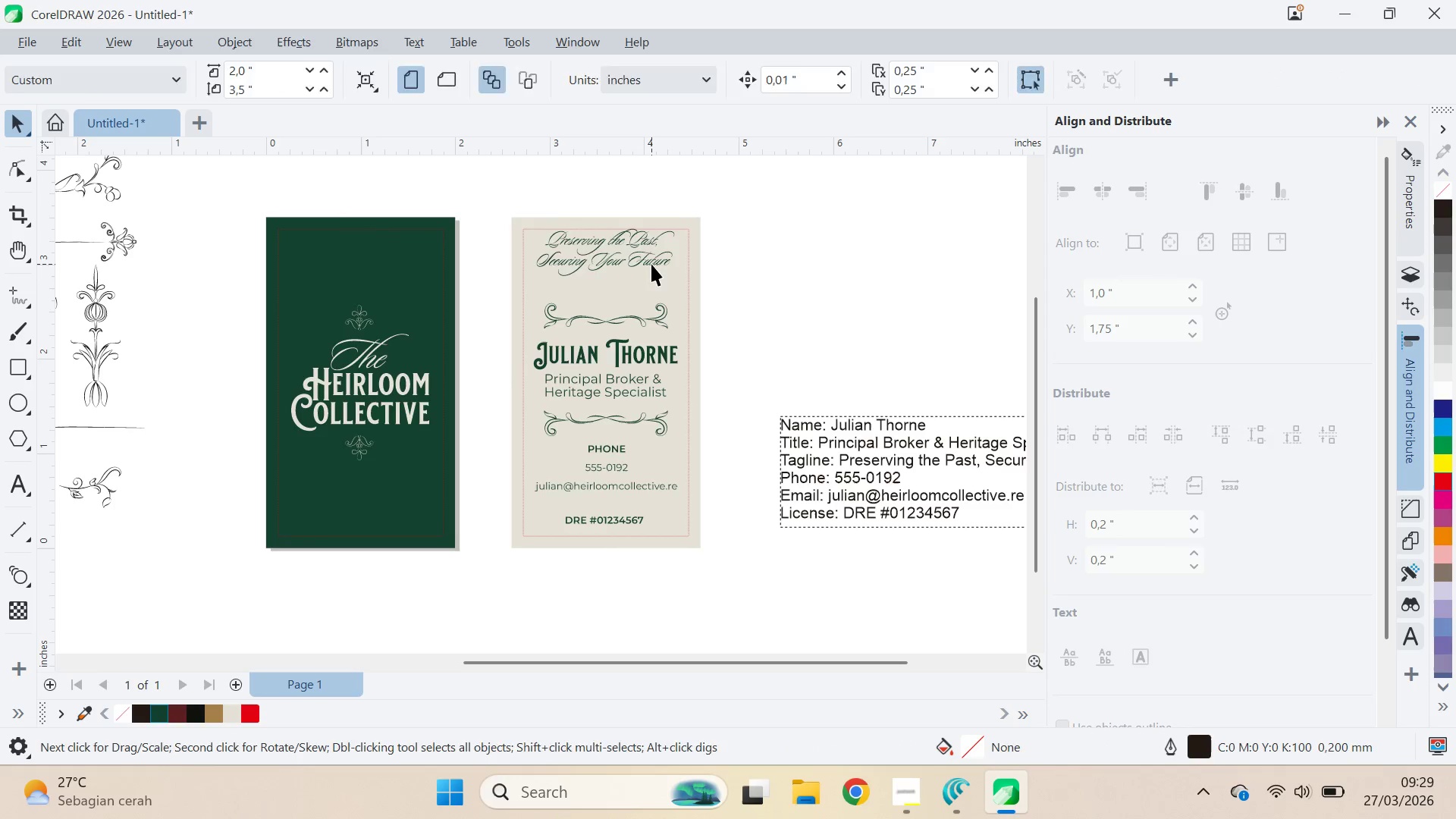 
left_click_drag(start_coordinate=[651, 264], to_coordinate=[648, 281])
 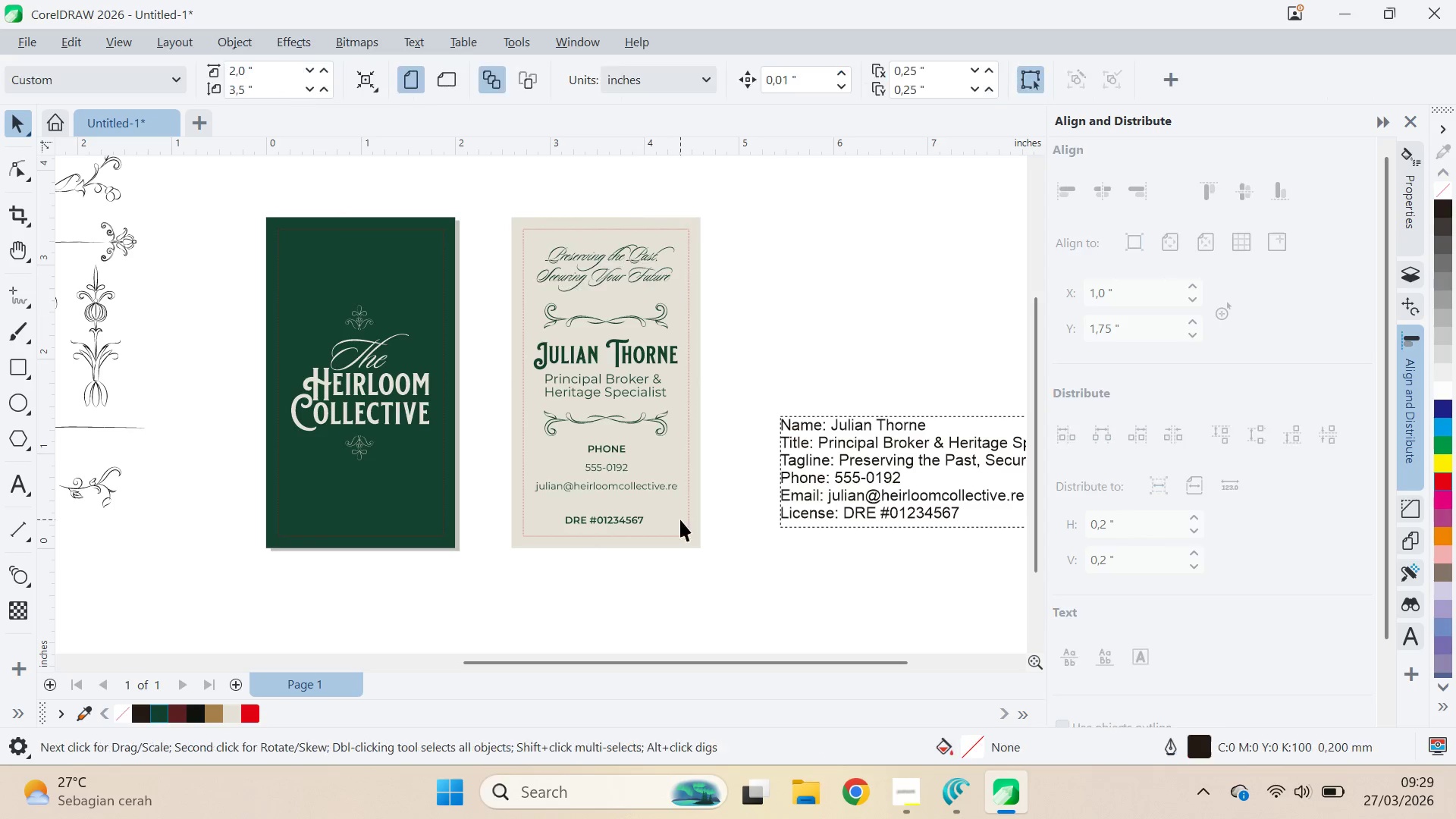 
hold_key(key=ShiftLeft, duration=1.31)
 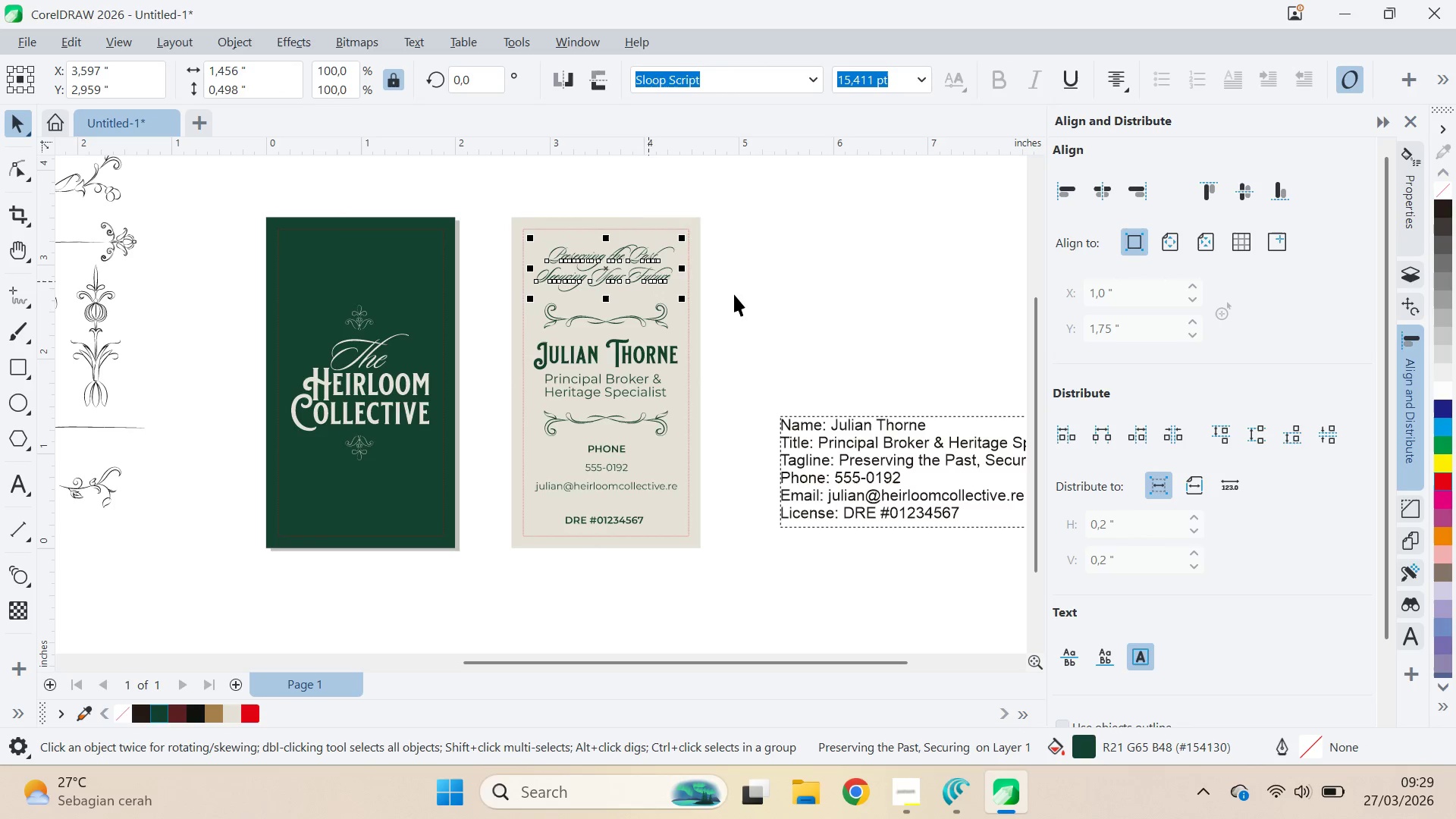 
left_click([767, 299])
 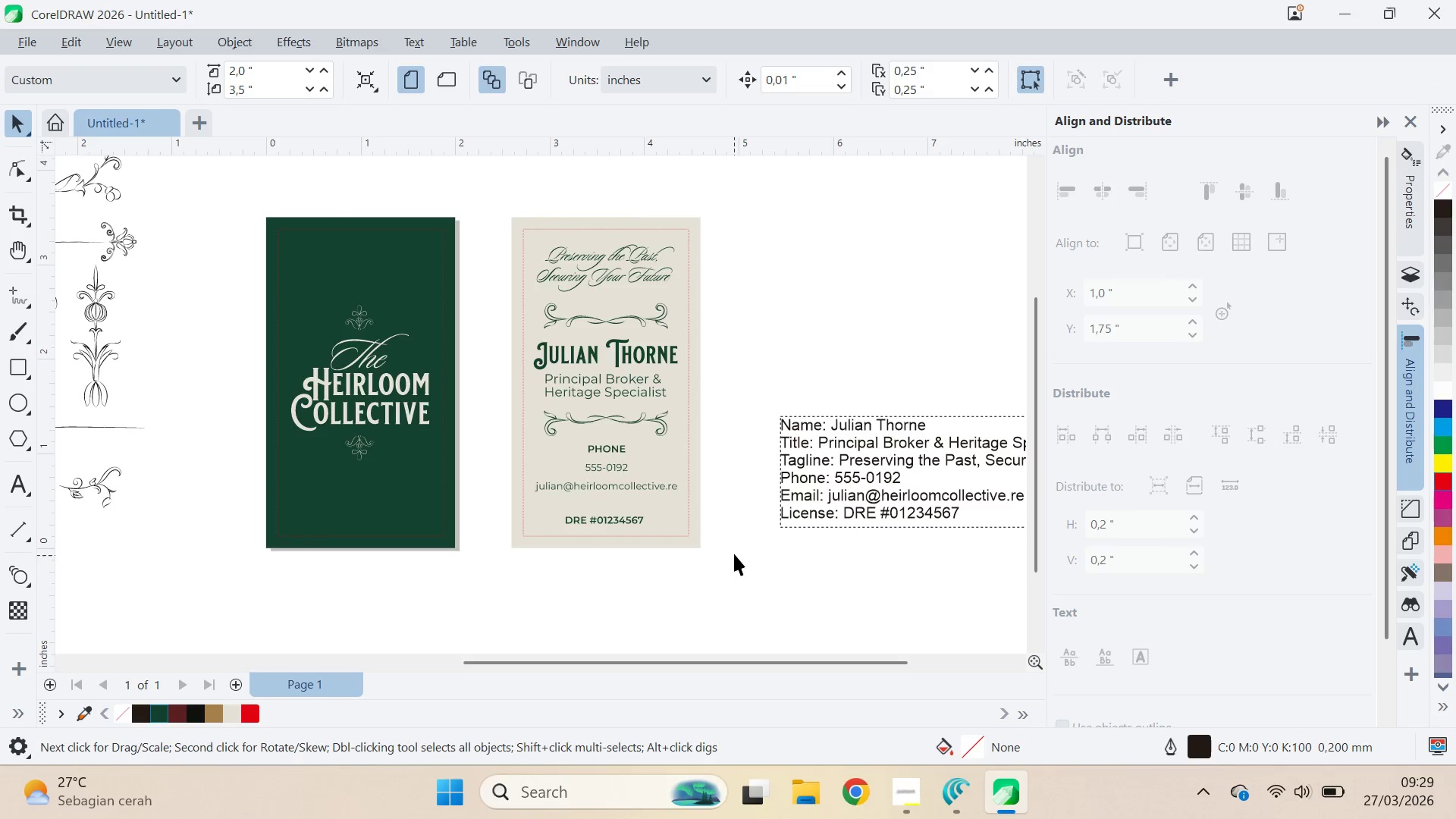 
left_click_drag(start_coordinate=[742, 548], to_coordinate=[502, 252])
 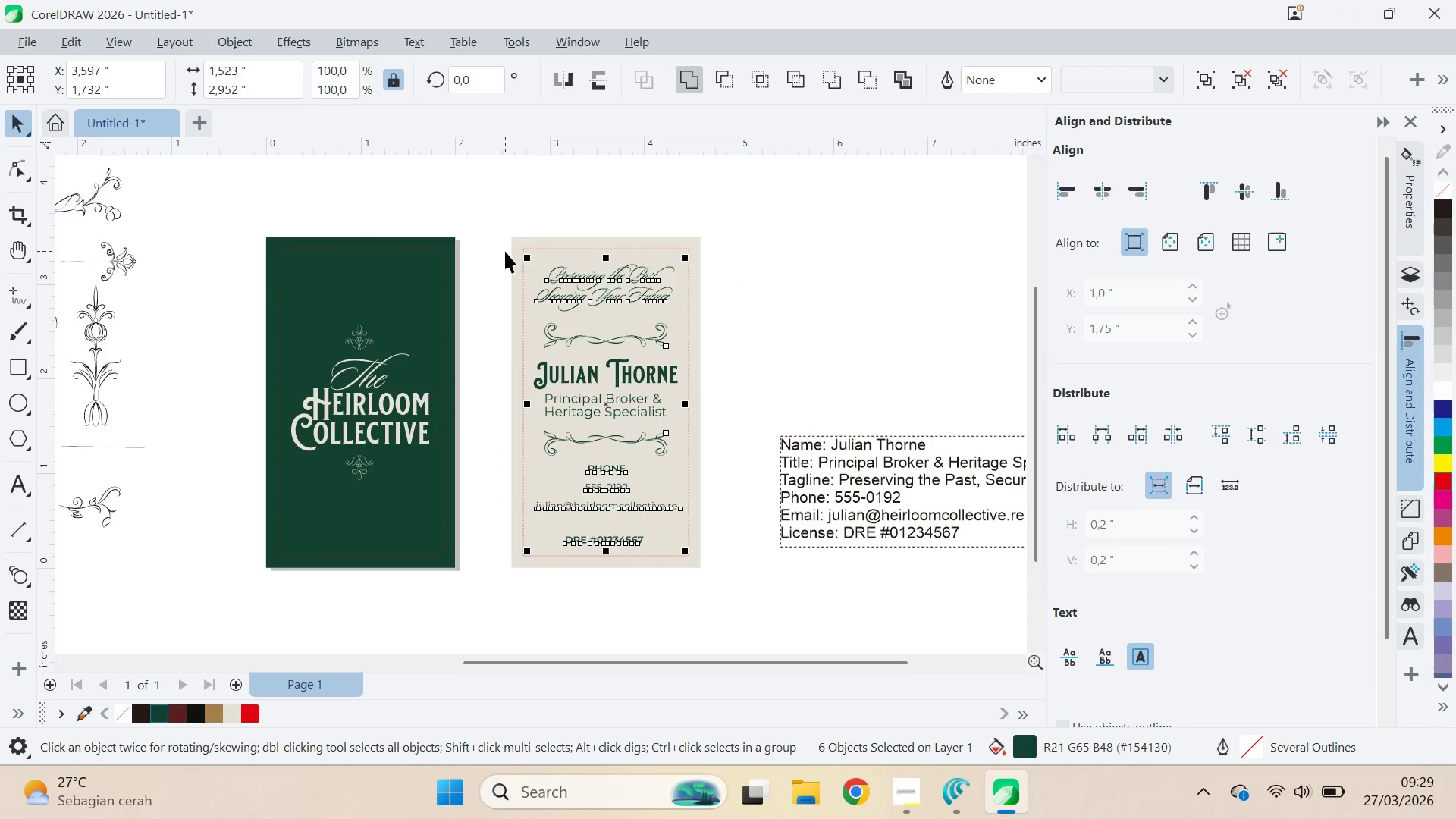 
key(Control+G)
 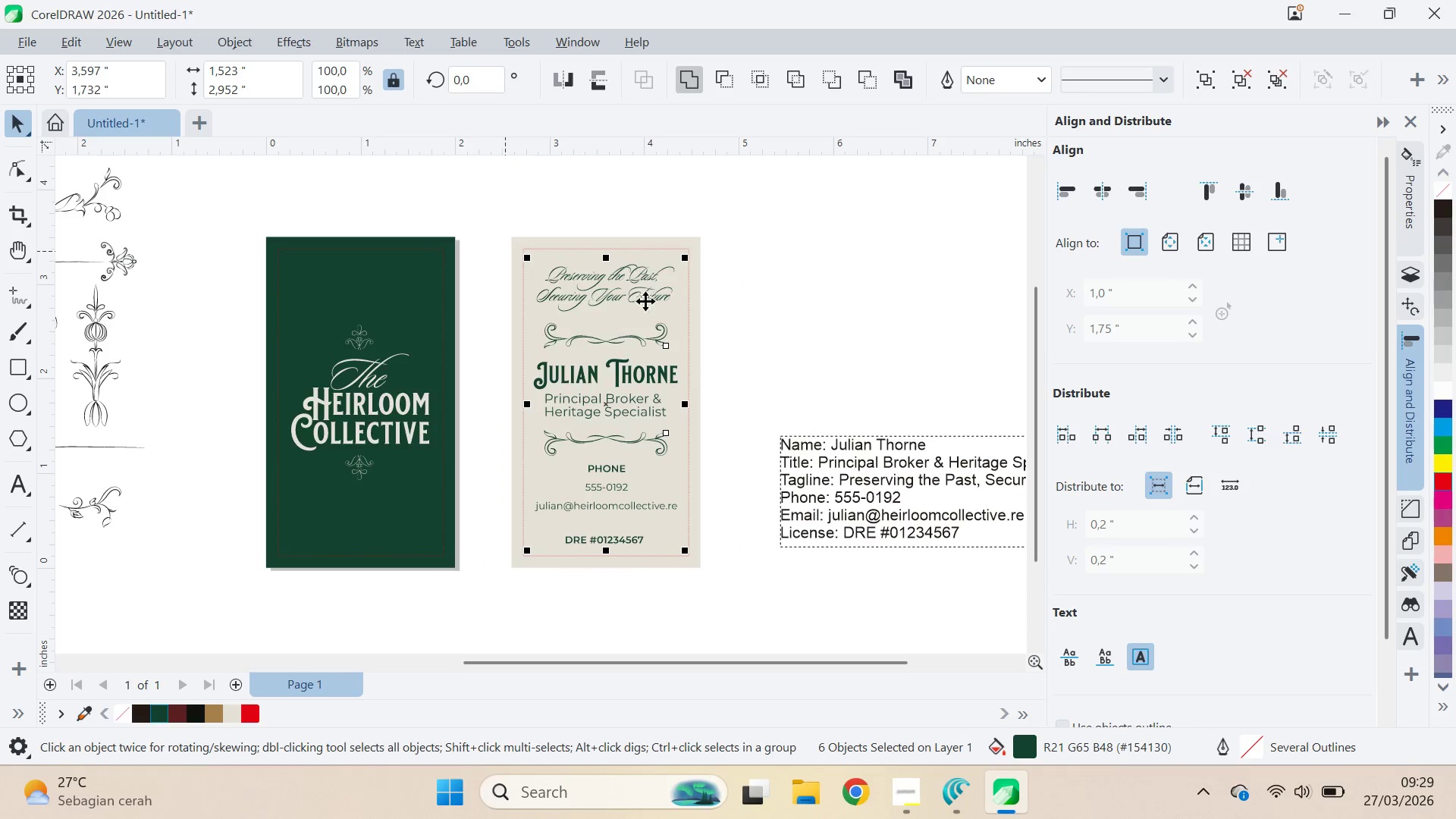 
hold_key(key=ShiftLeft, duration=0.8)
 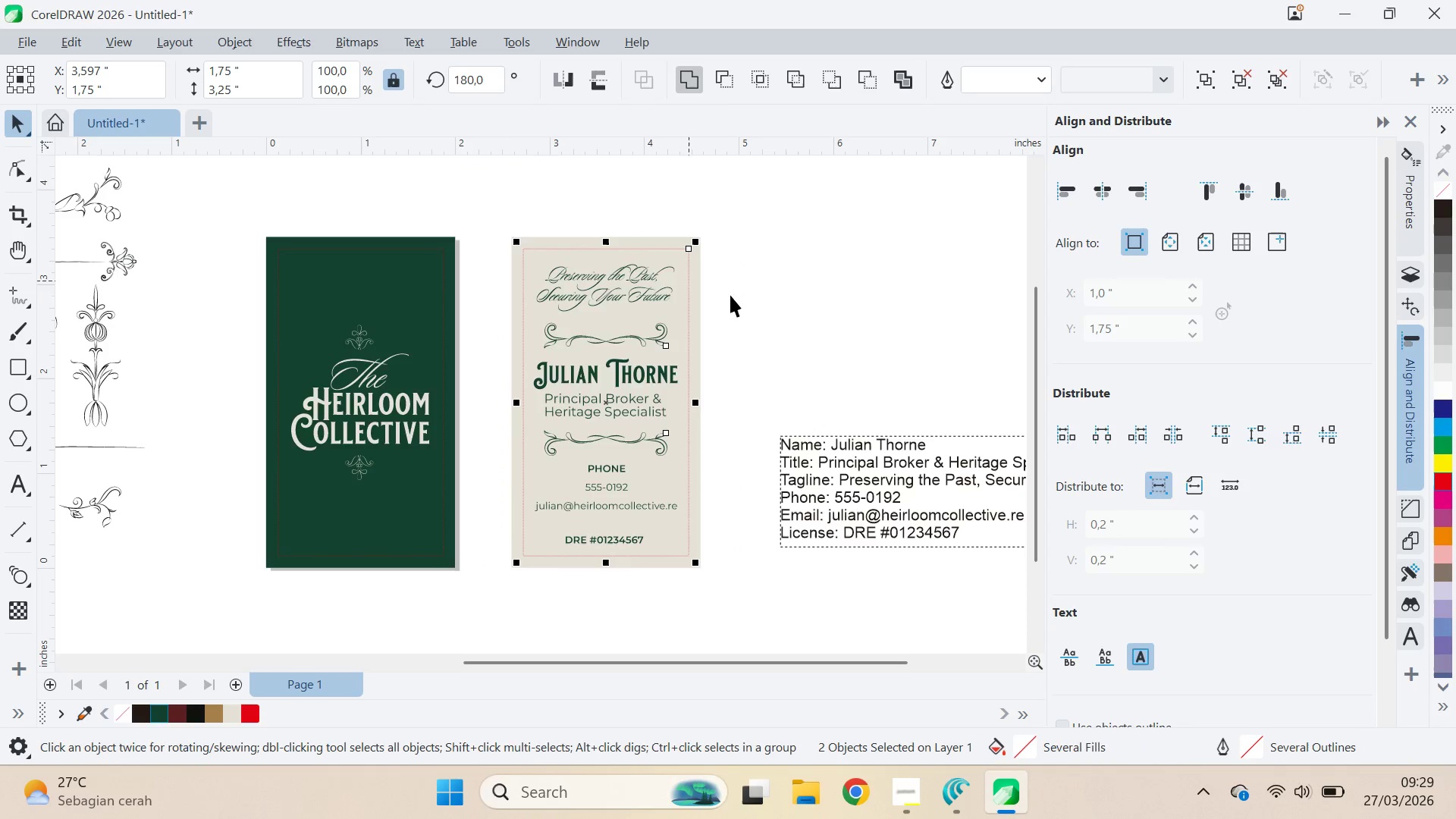 
type(cecece)
 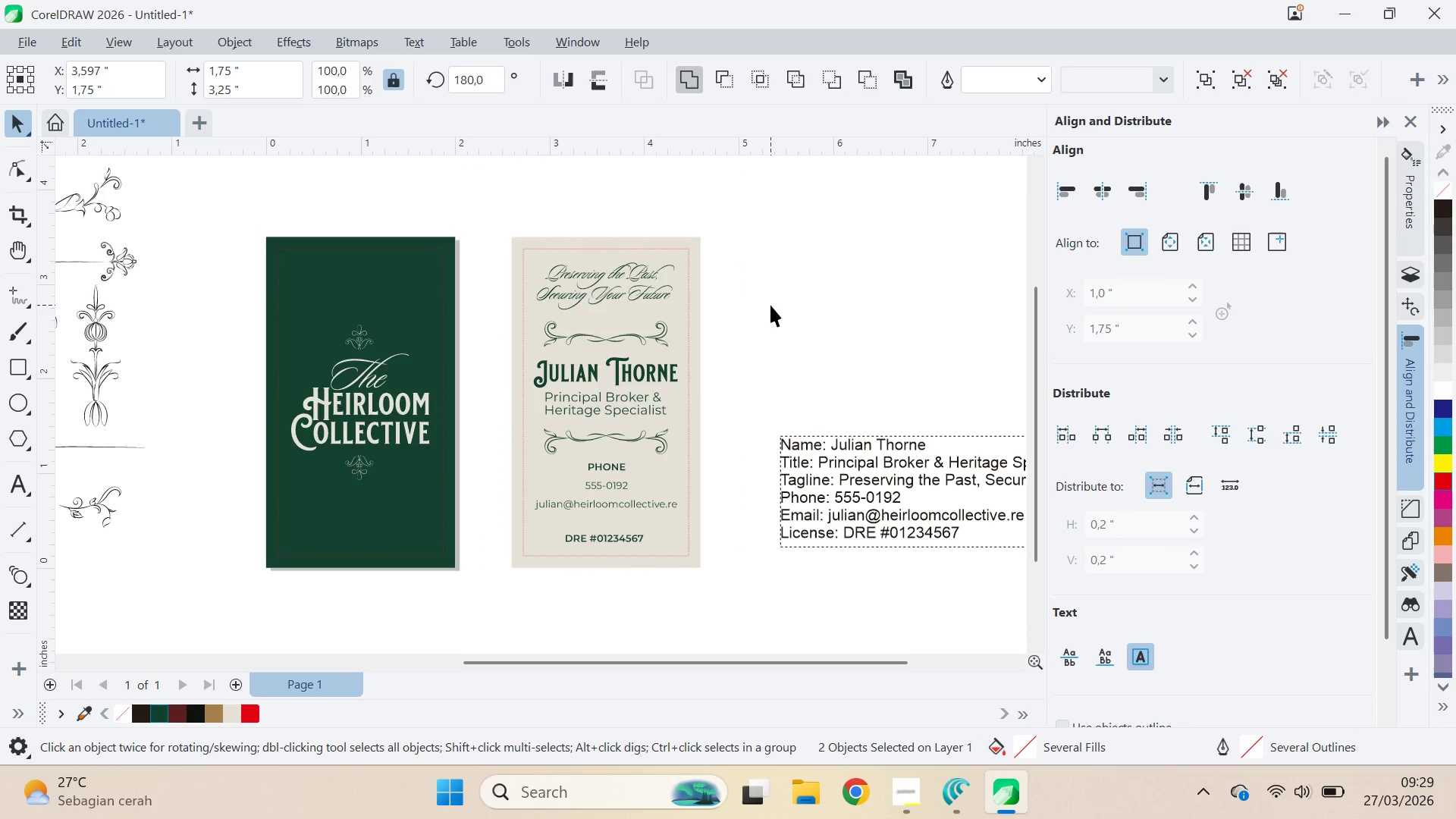 
left_click([770, 305])
 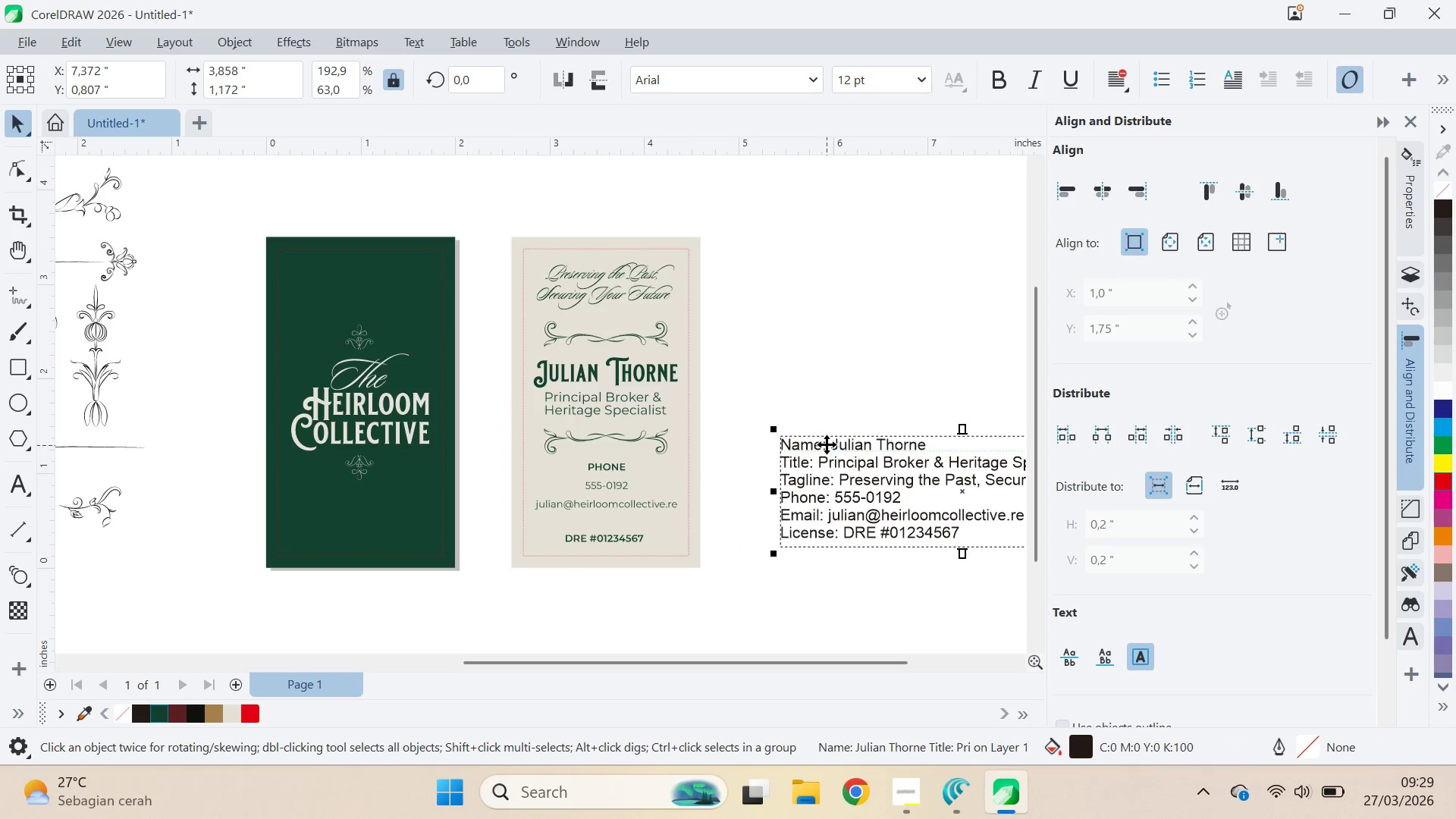 
key(Delete)
 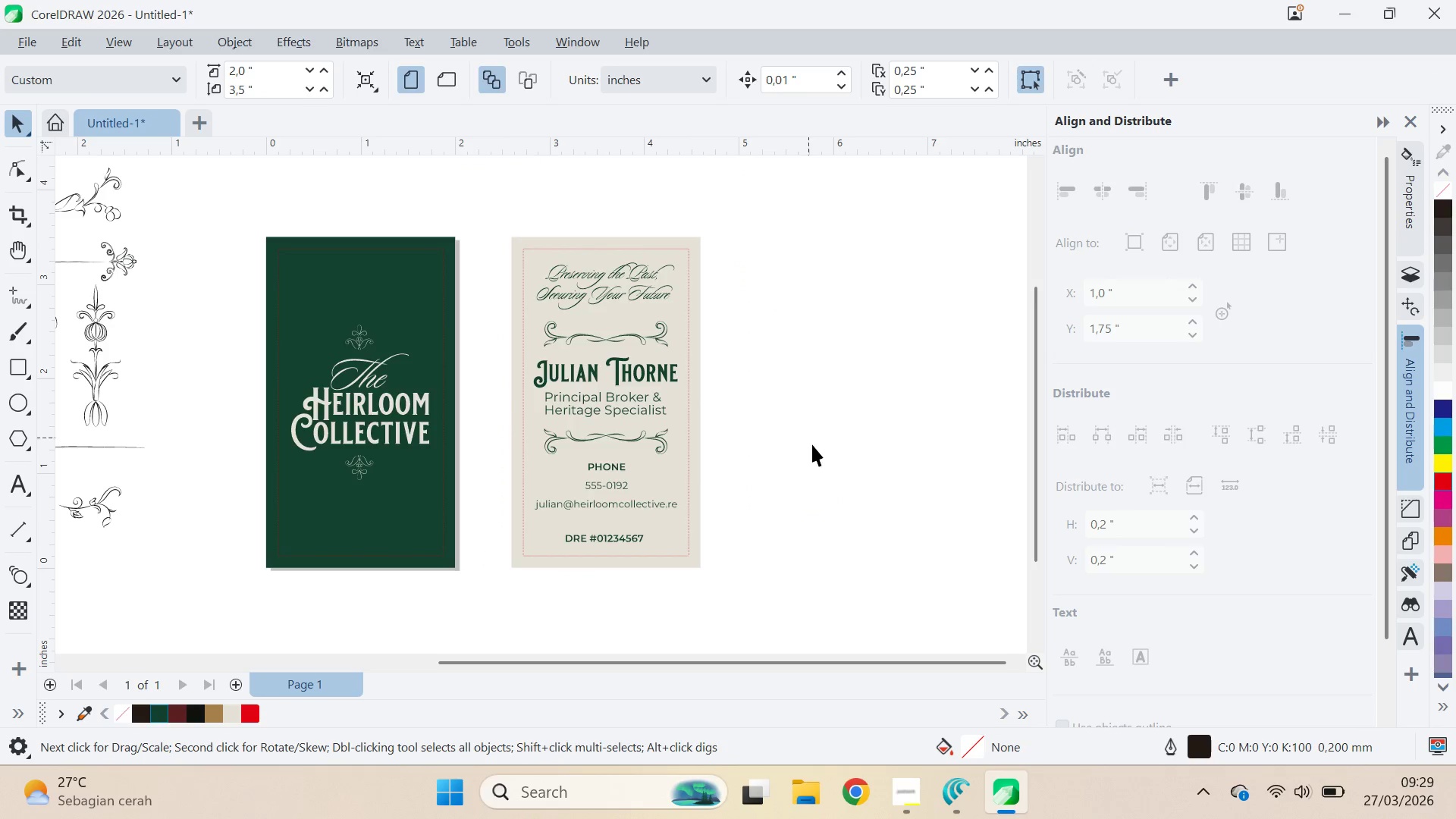 
scroll: coordinate [816, 457], scroll_direction: none, amount: 0.0
 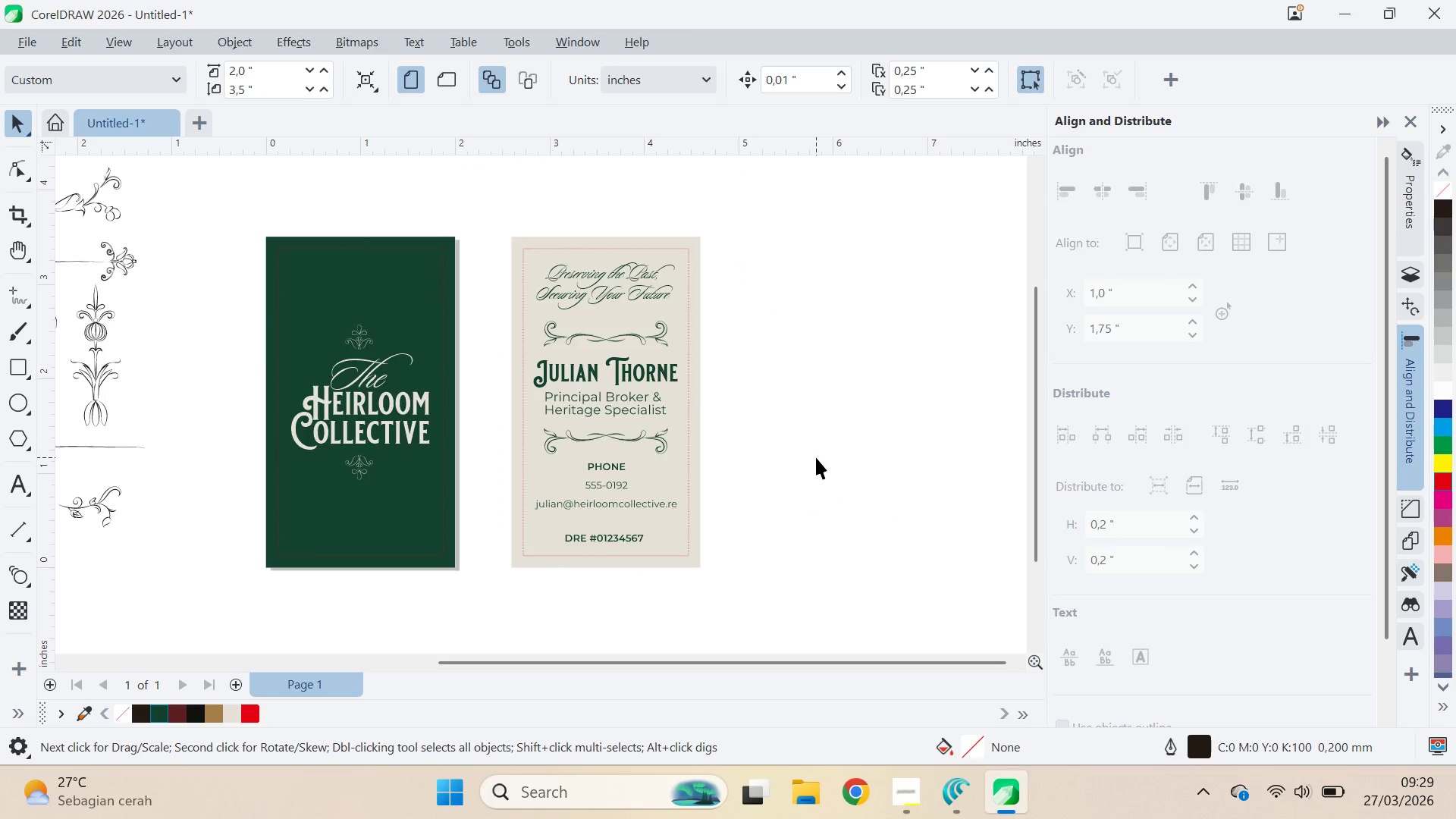 
scroll: coordinate [821, 457], scroll_direction: down, amount: 9.0
 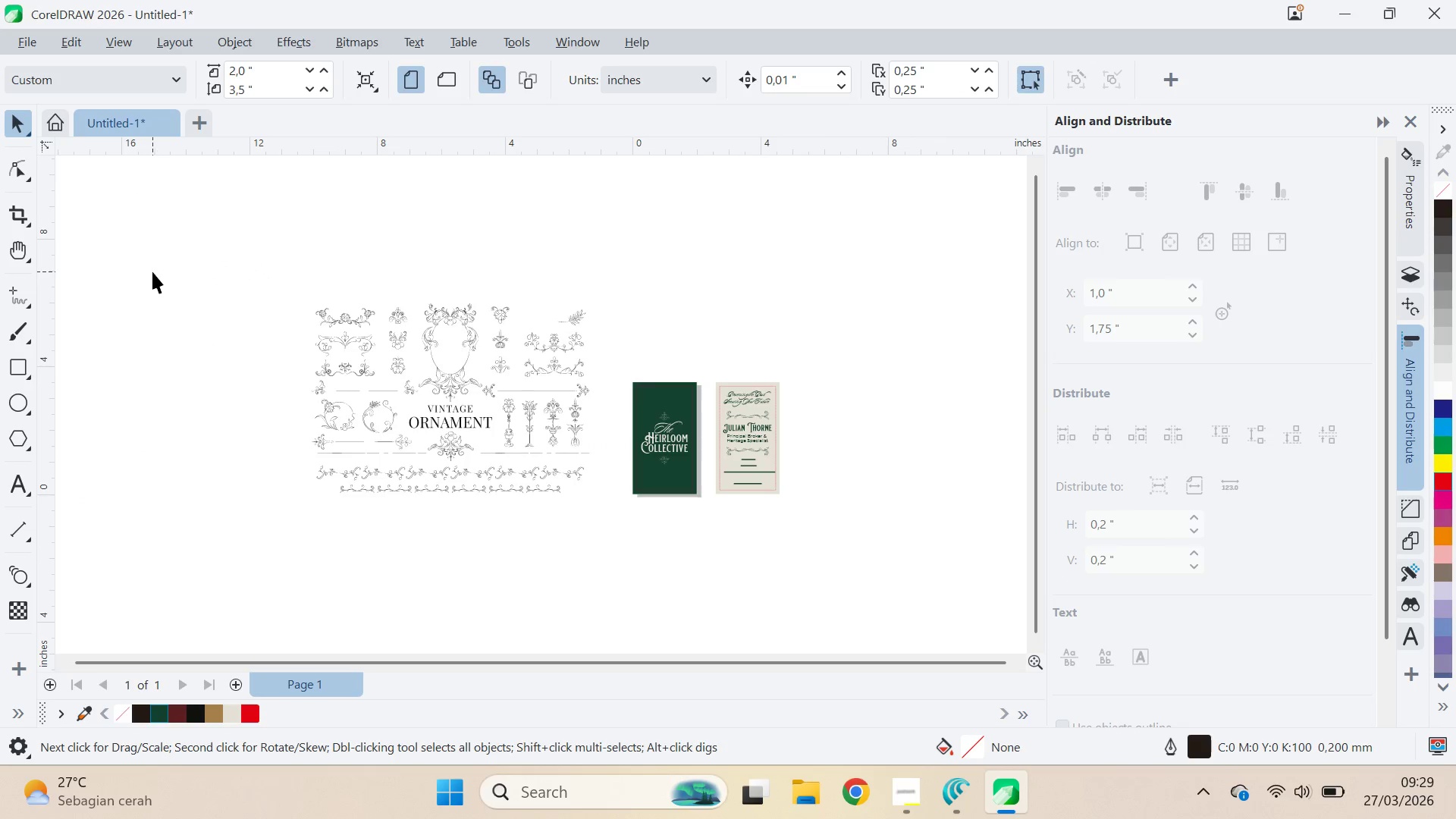 
left_click_drag(start_coordinate=[204, 275], to_coordinate=[597, 547])
 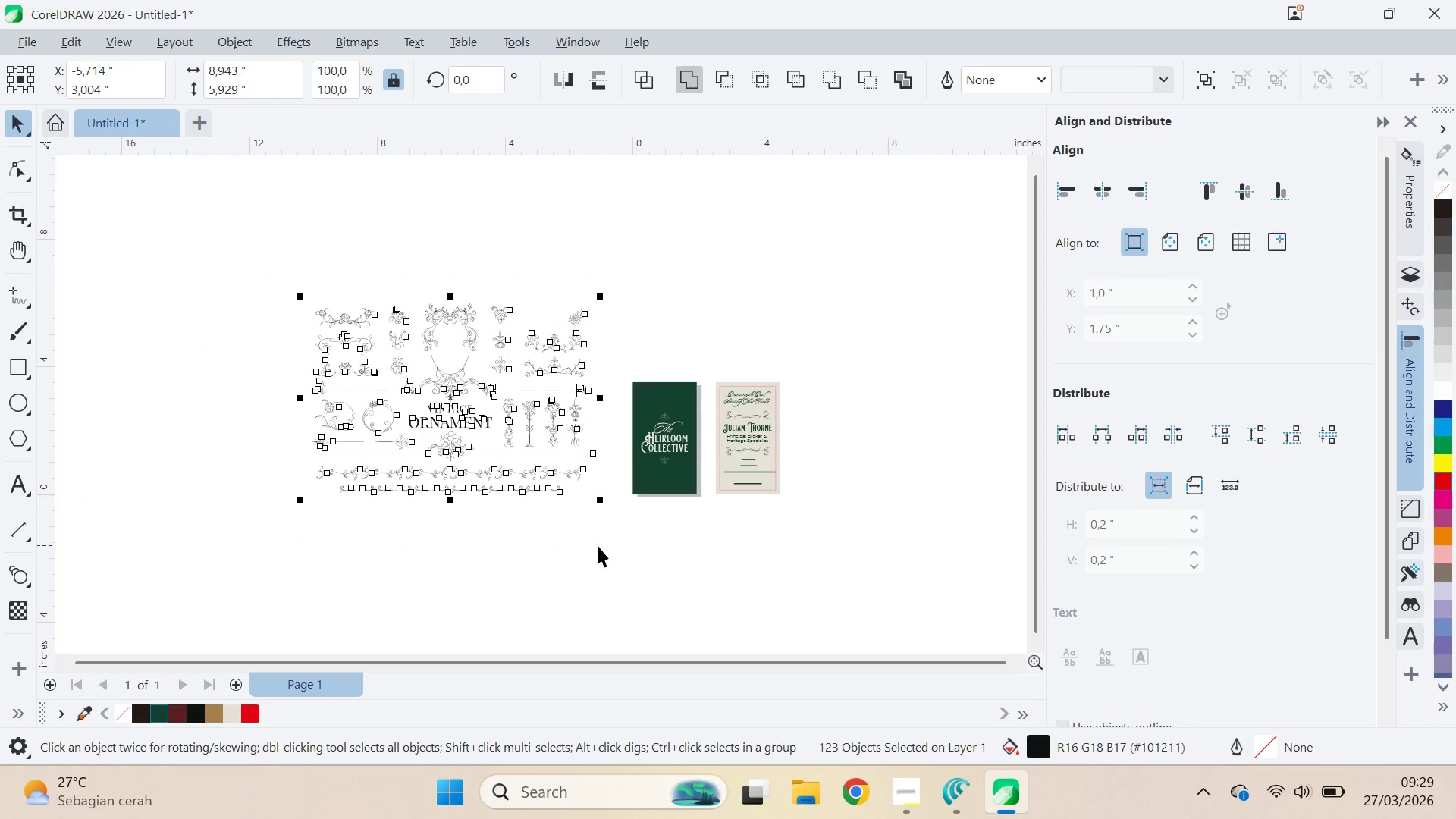 
key(Delete)
 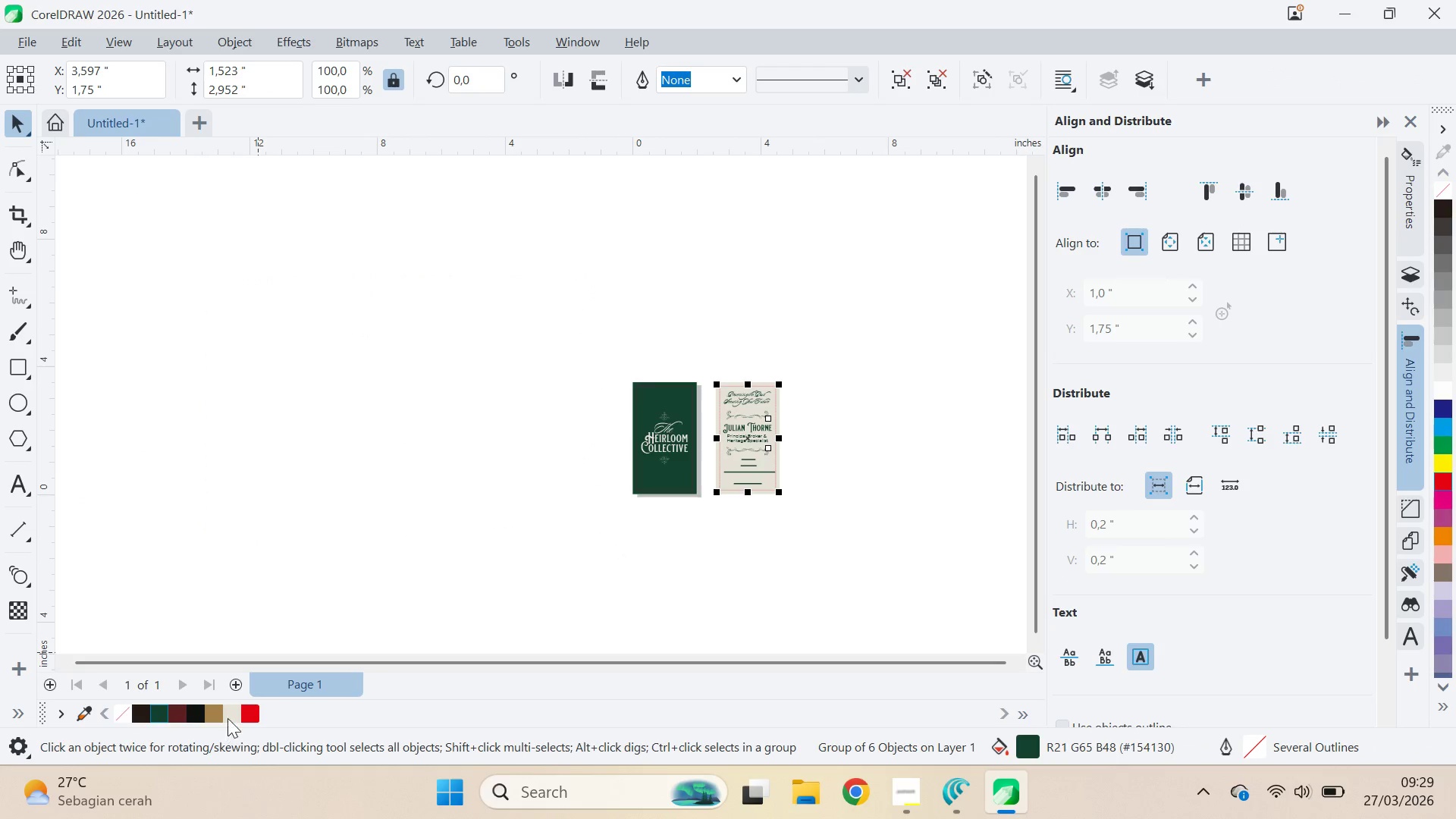 
key(Control+Z)
 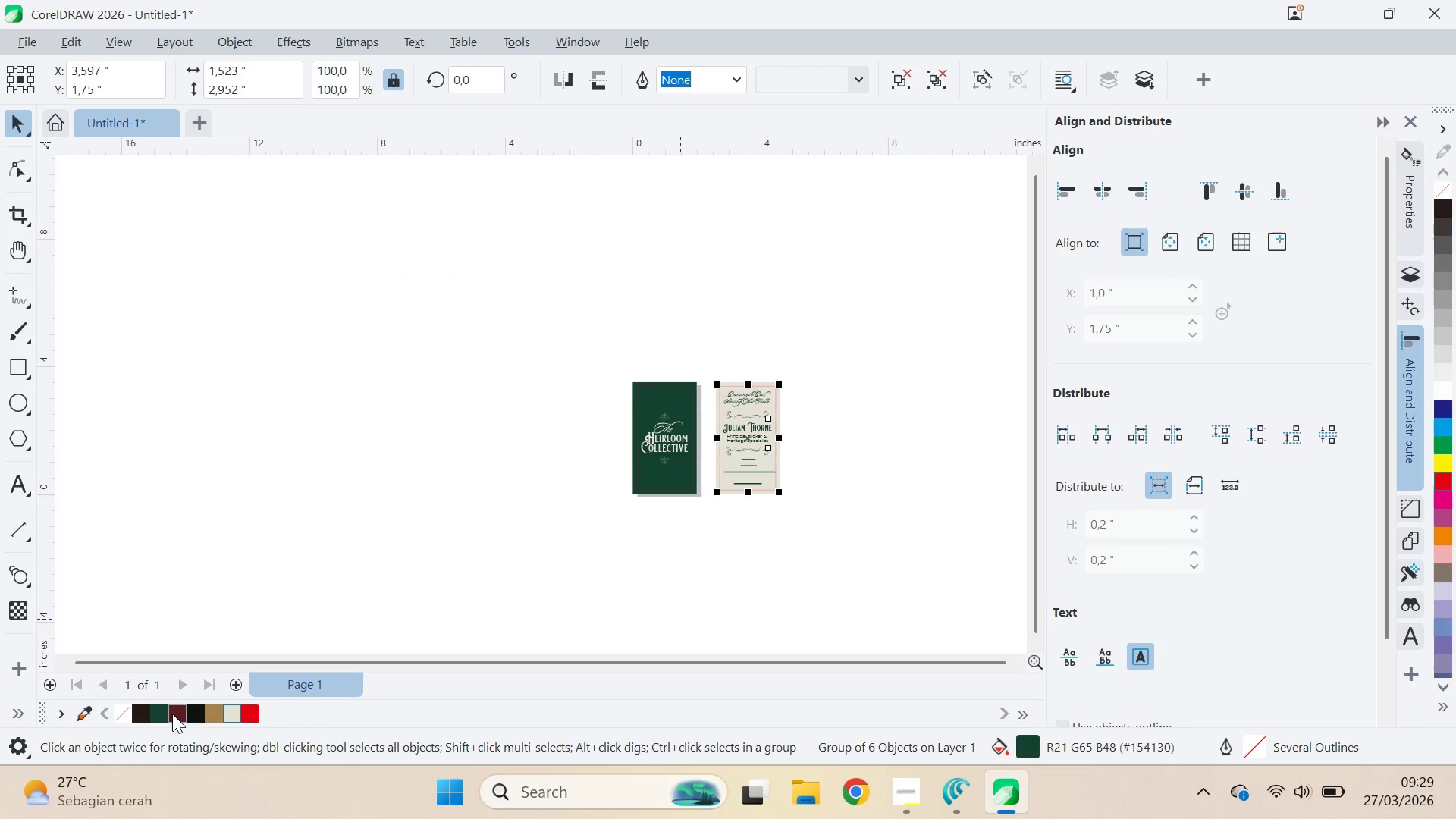 
left_click([162, 714])
 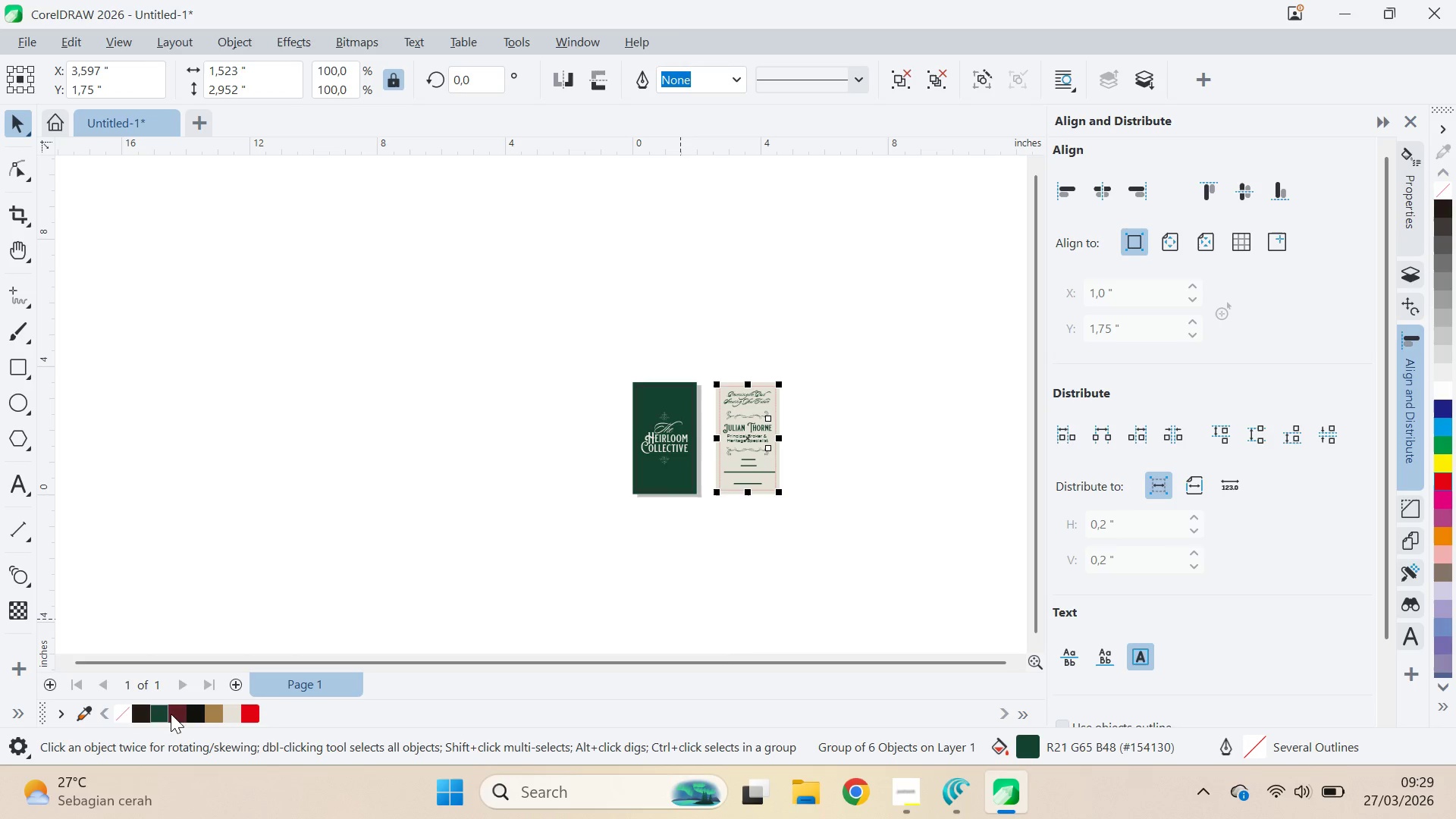 
left_click_drag(start_coordinate=[747, 645], to_coordinate=[745, 641])
 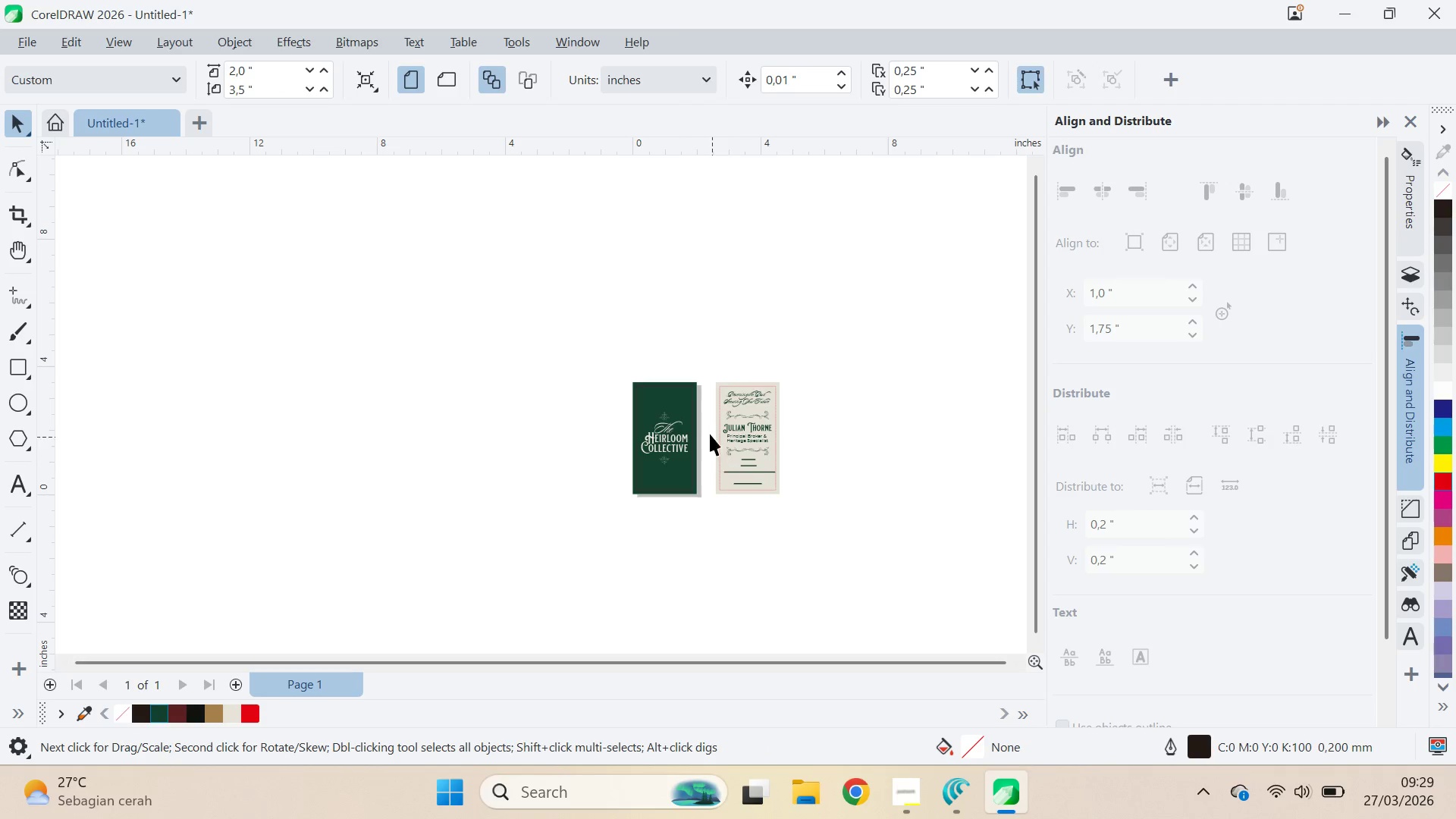 
scroll: coordinate [709, 431], scroll_direction: up, amount: 6.0
 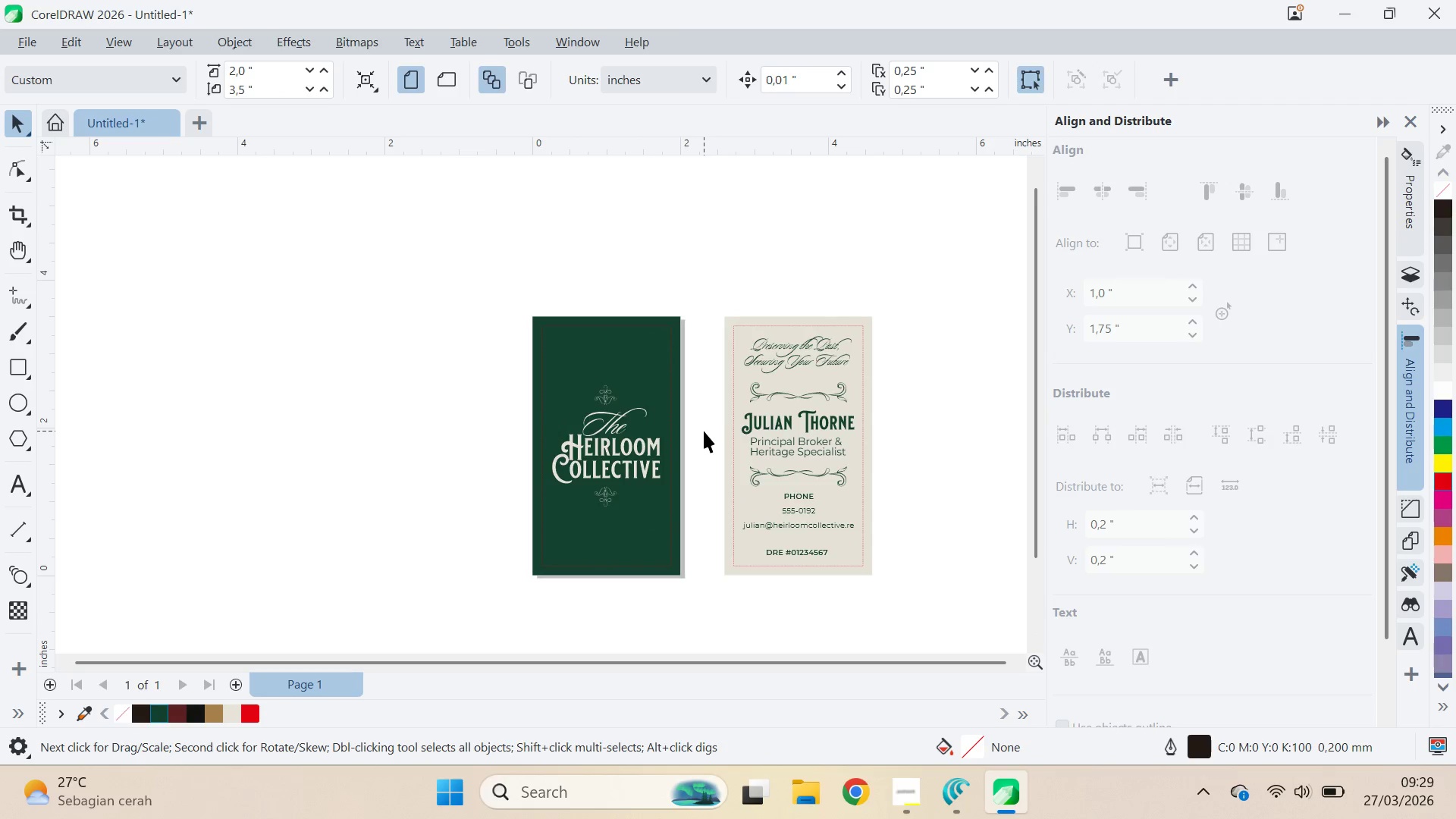 
key(Alt+Tab)
 